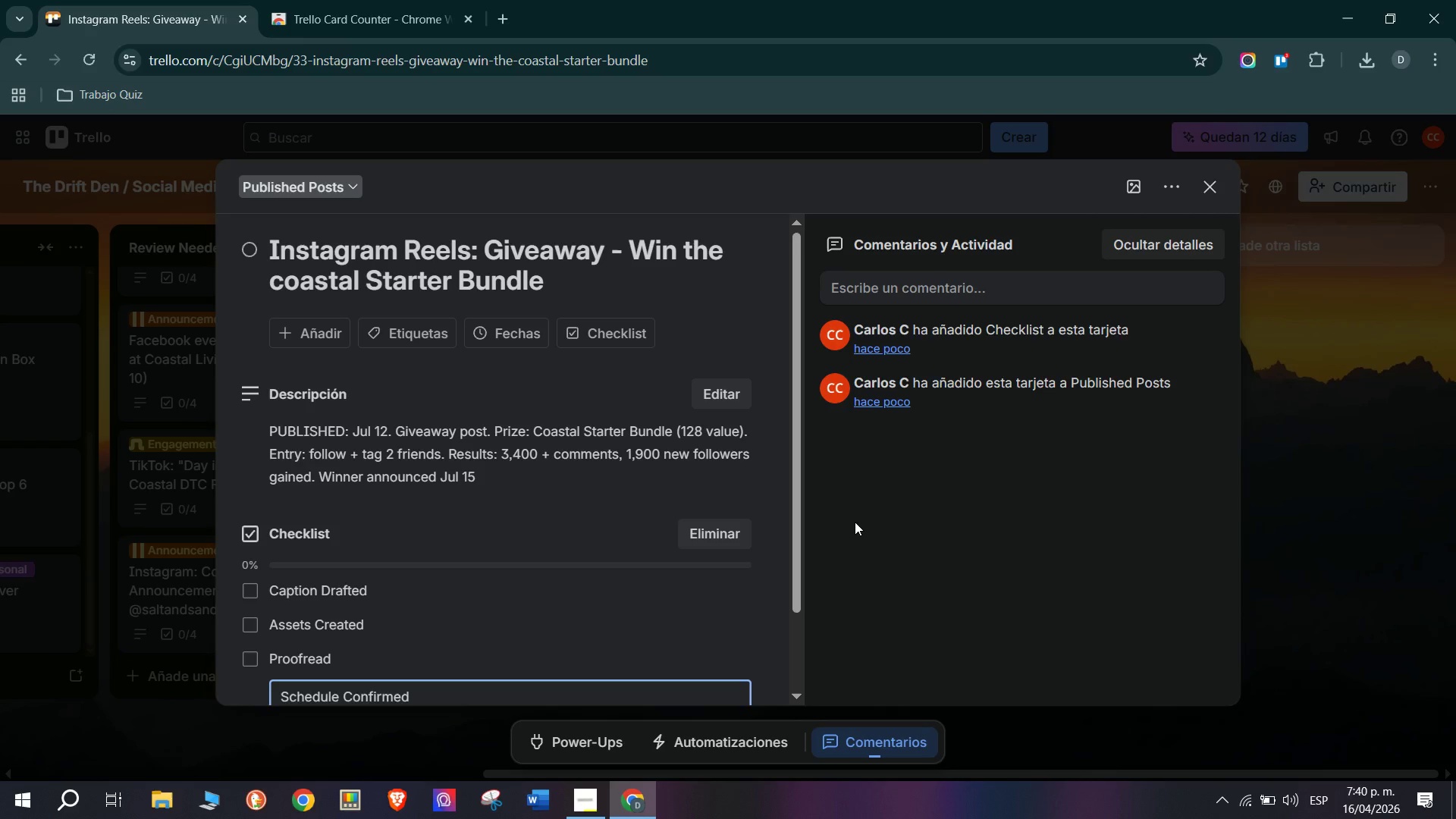 
key(Enter)
 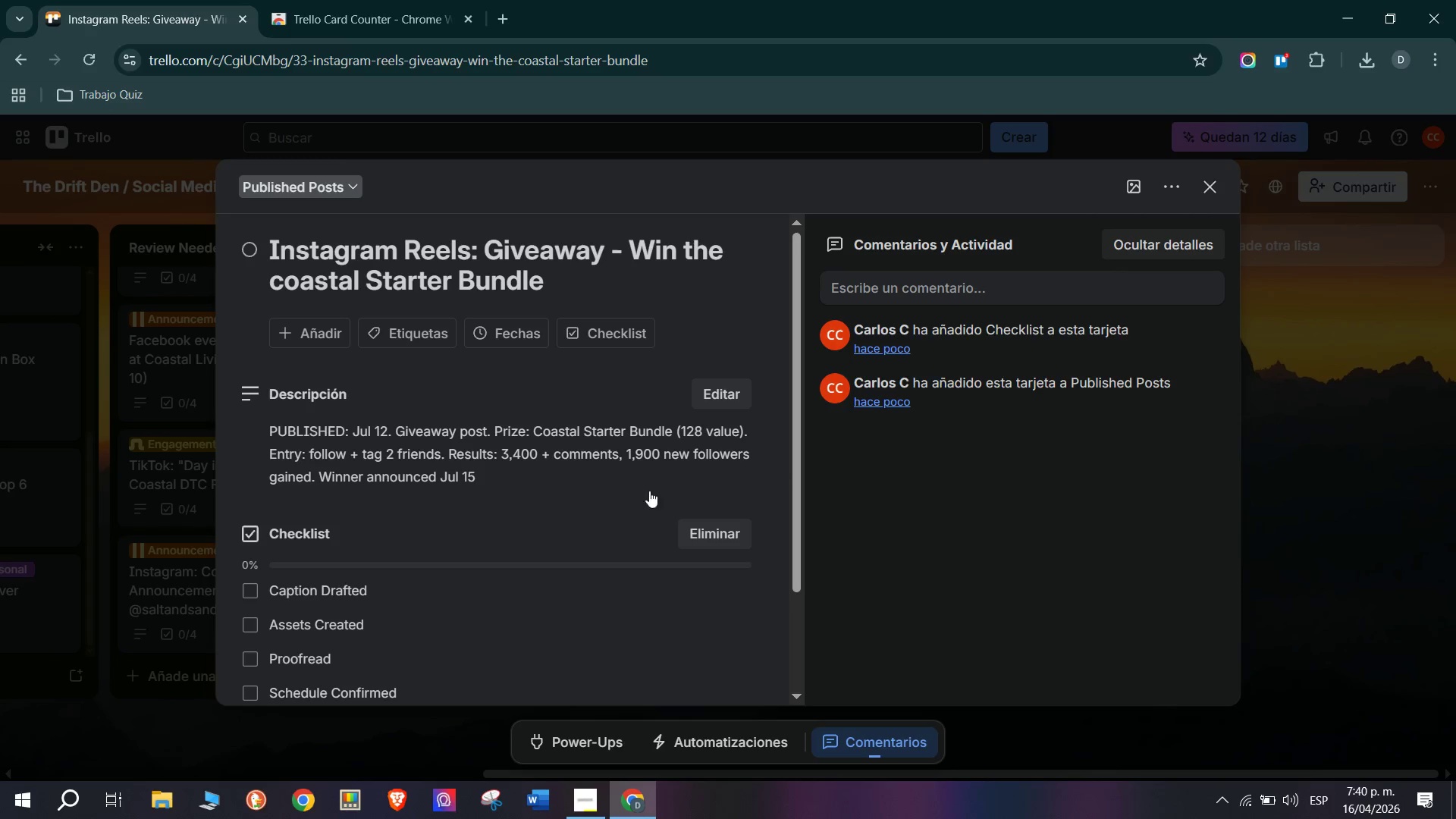 
scroll: coordinate [585, 438], scroll_direction: down, amount: 1.0
 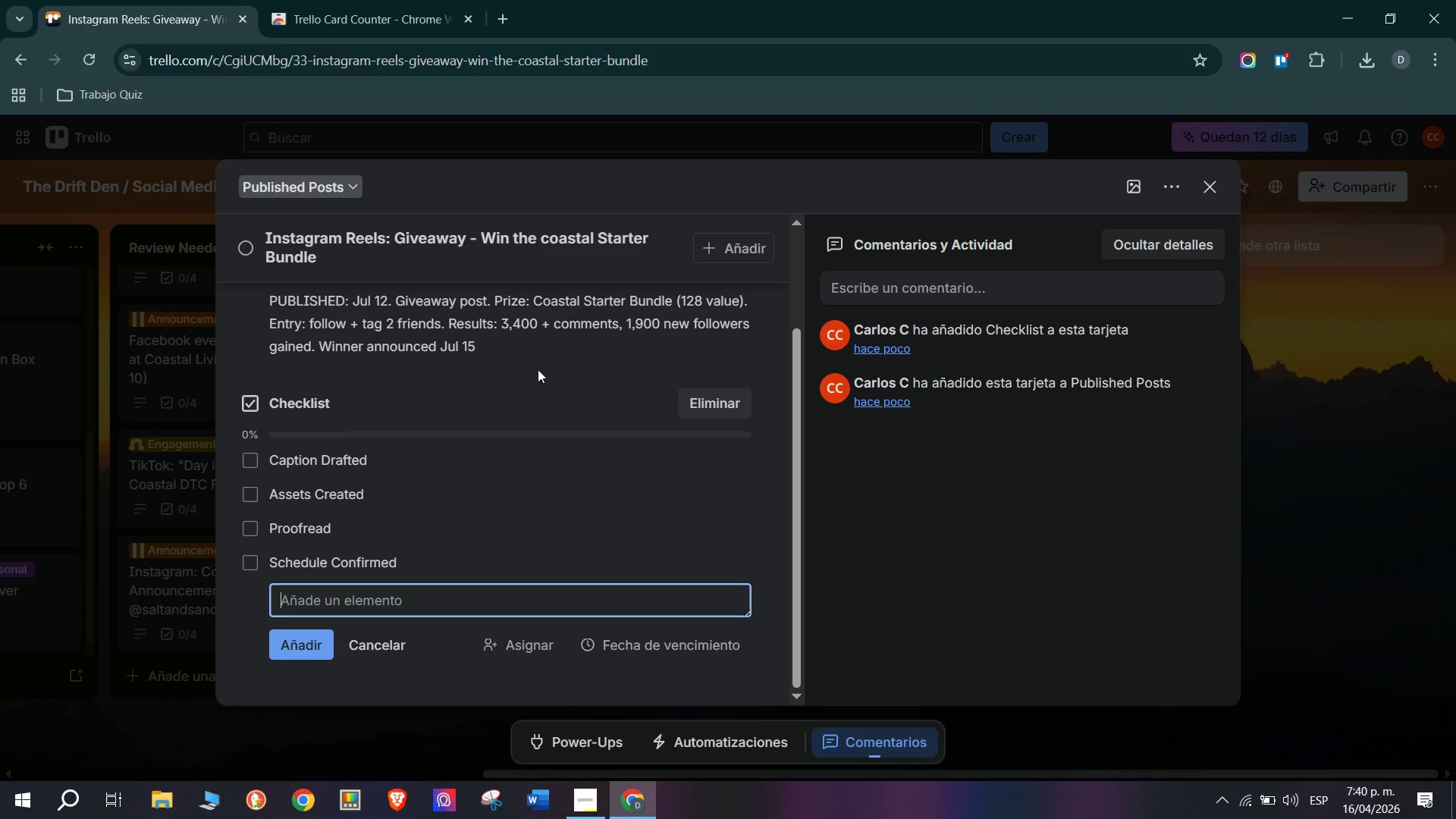 
scroll: coordinate [535, 402], scroll_direction: up, amount: 2.0
 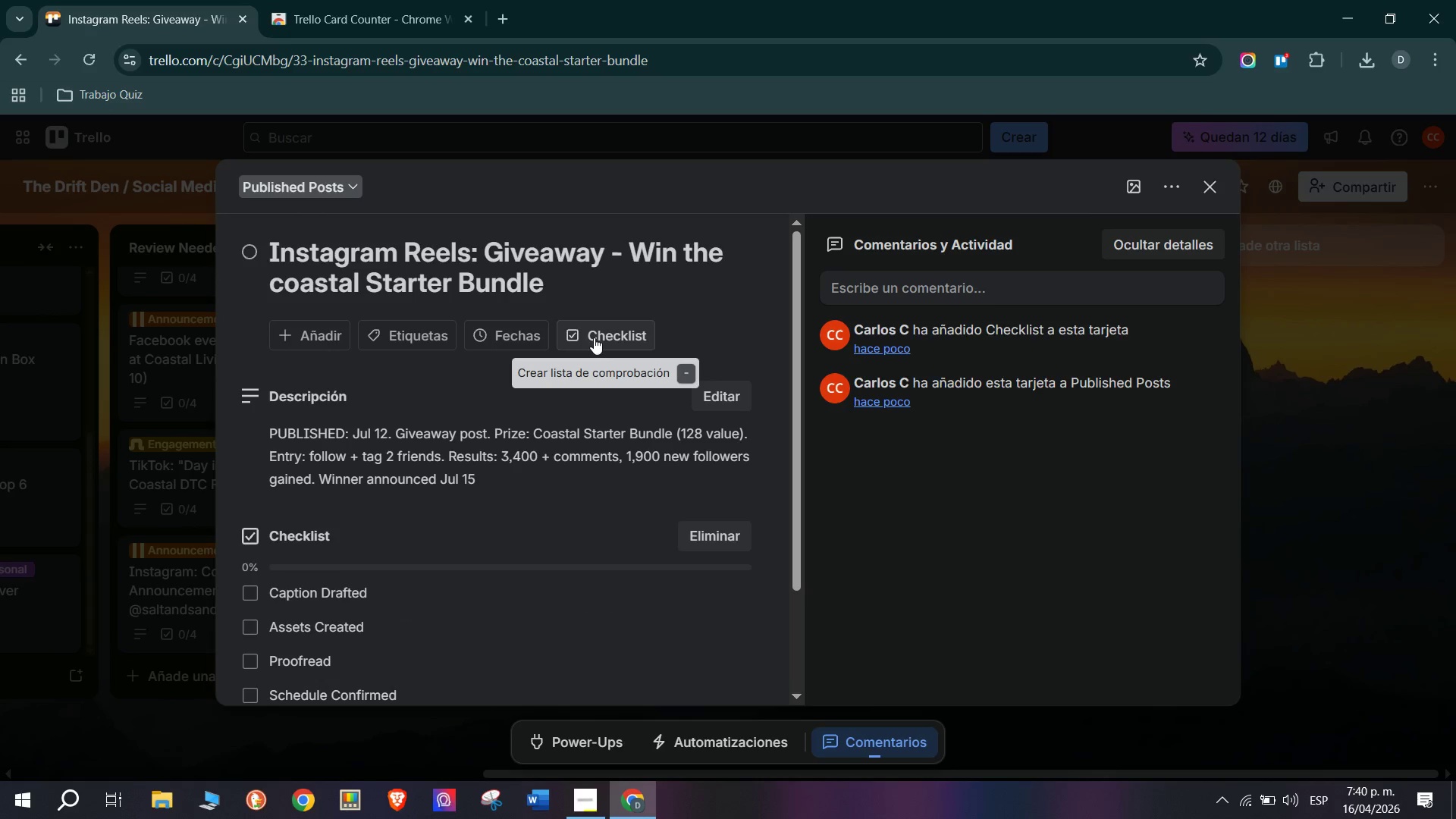 
wait(5.07)
 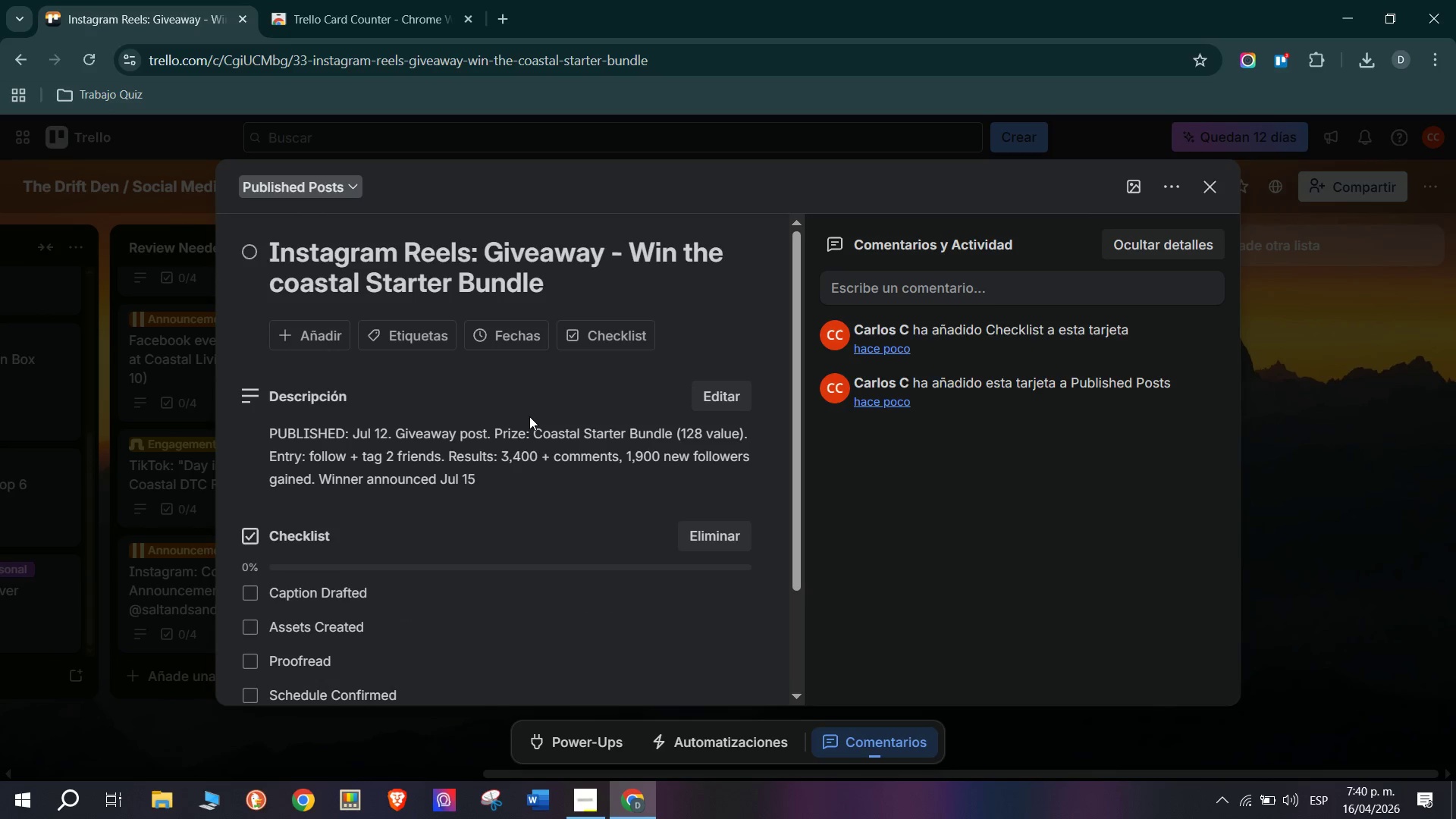 
left_click_drag(start_coordinate=[440, 347], to_coordinate=[440, 334])
 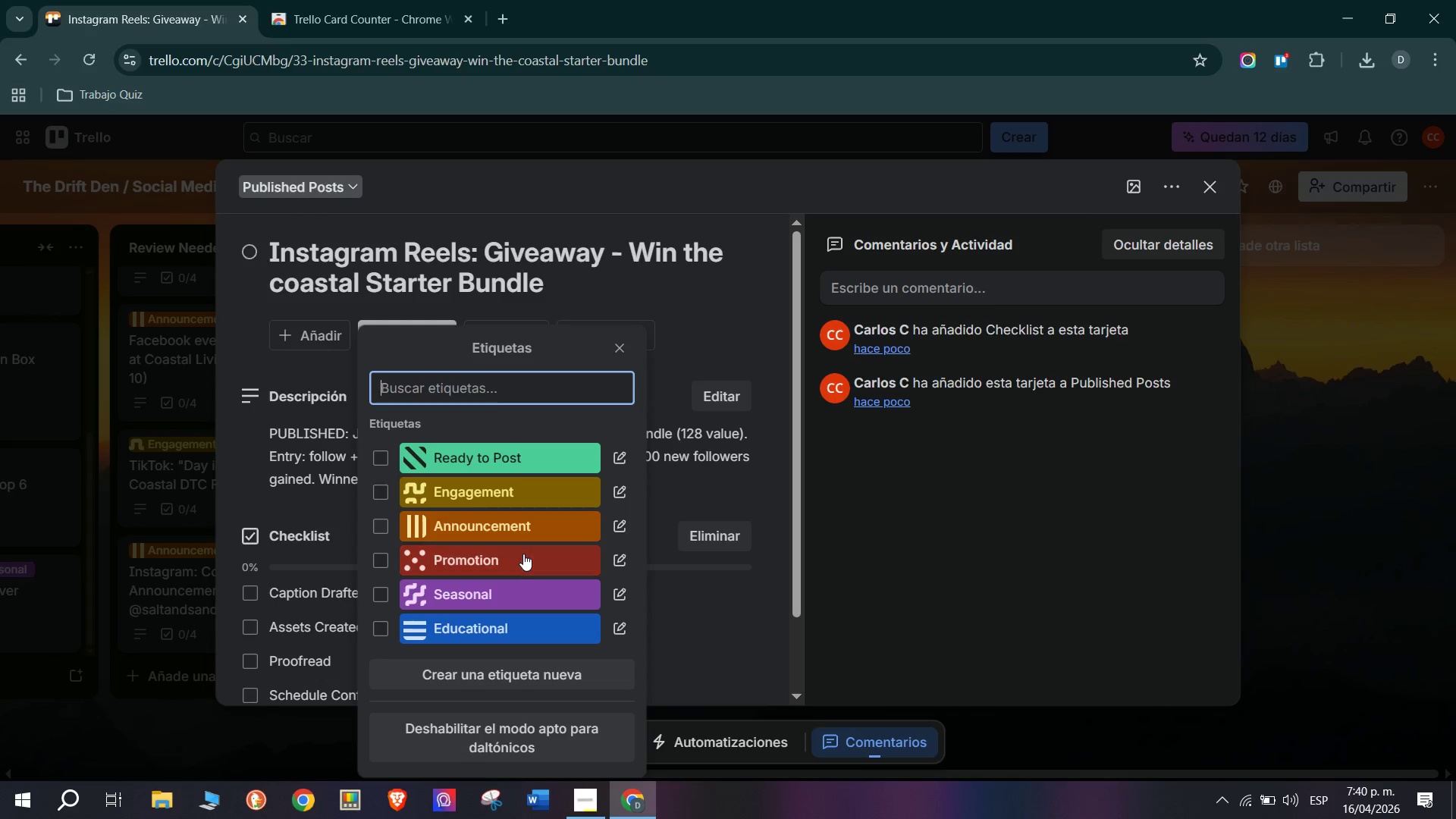 
left_click([523, 554])
 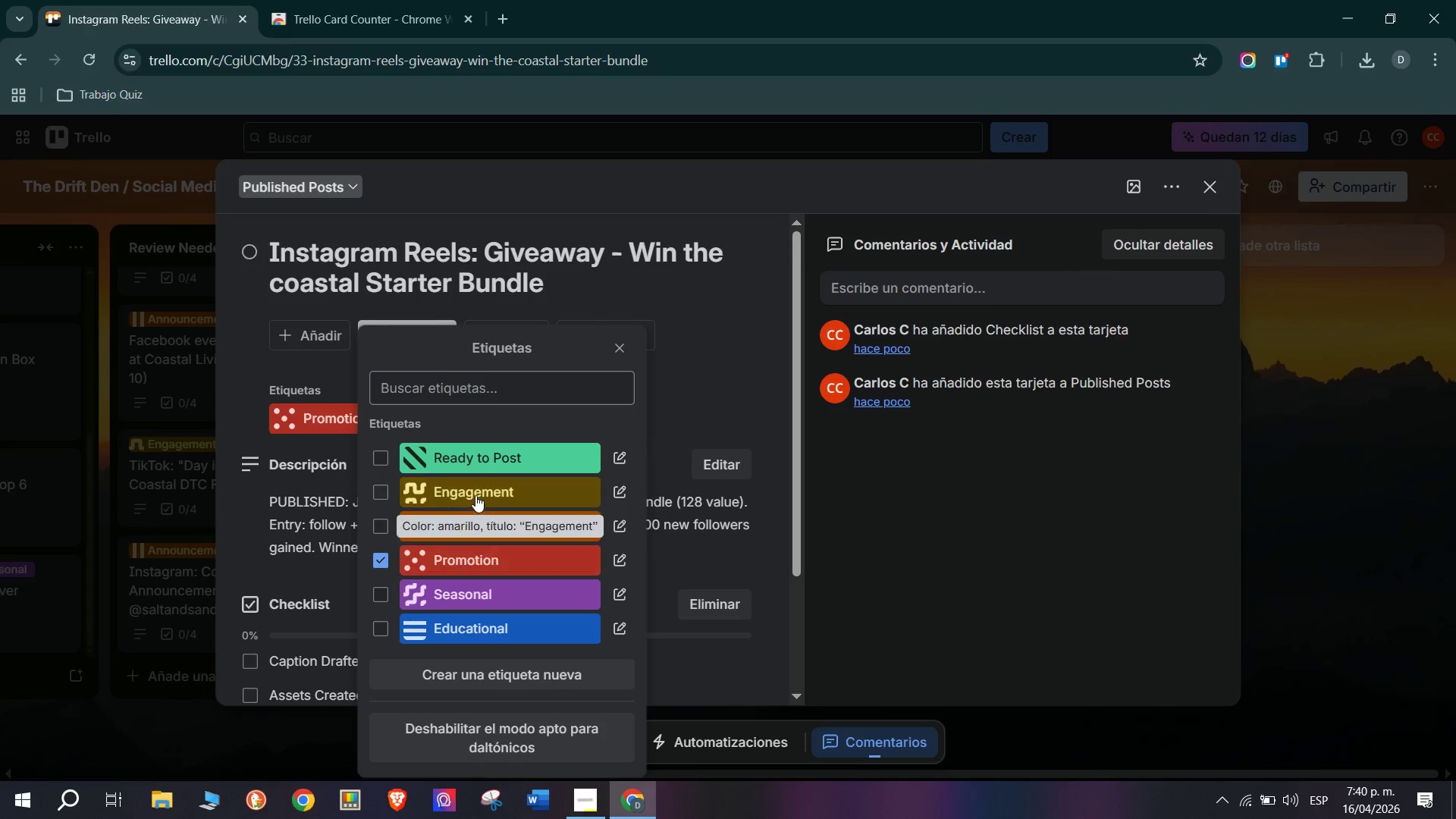 
double_click([174, 442])
 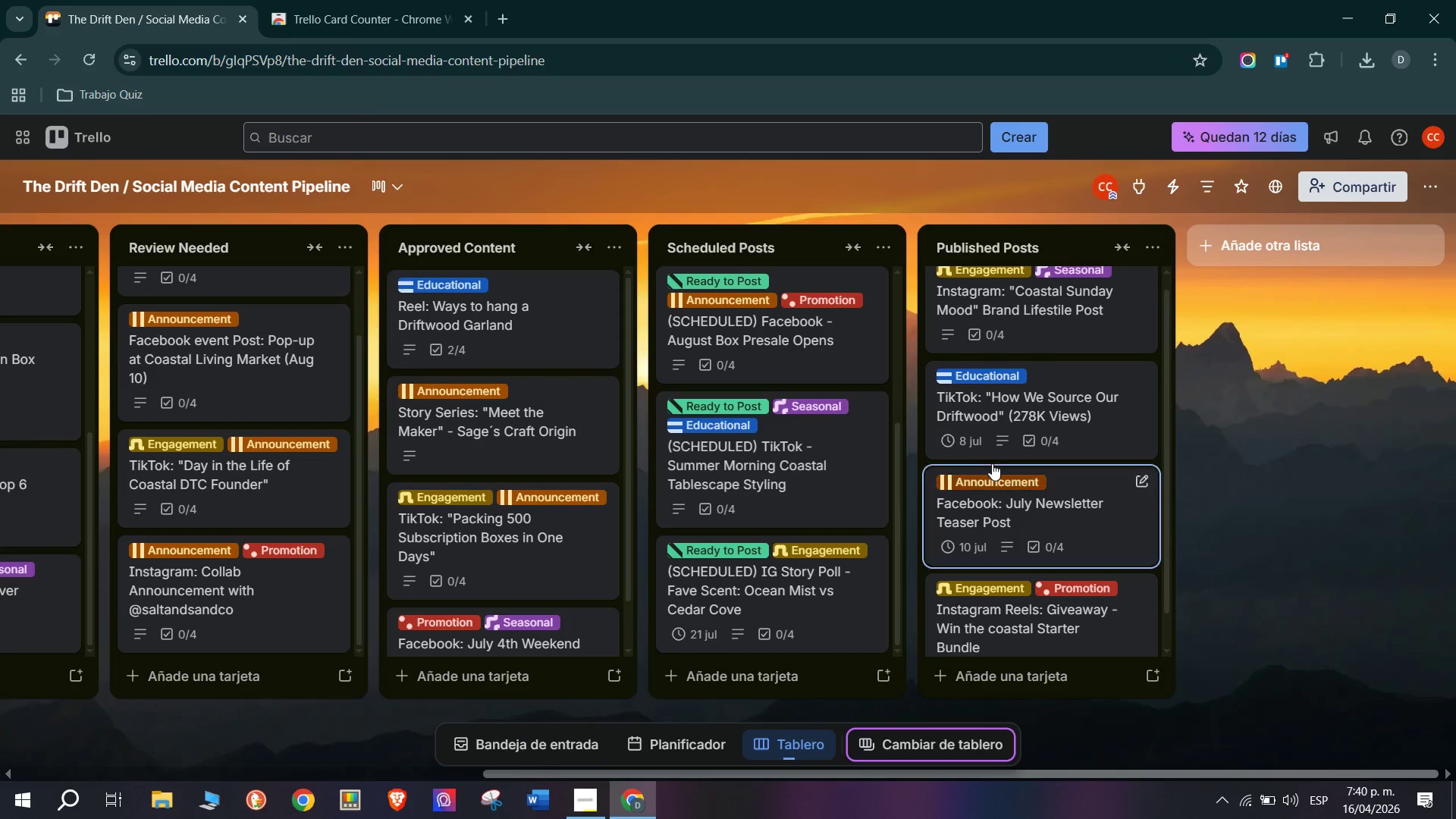 
scroll: coordinate [1048, 582], scroll_direction: down, amount: 4.0
 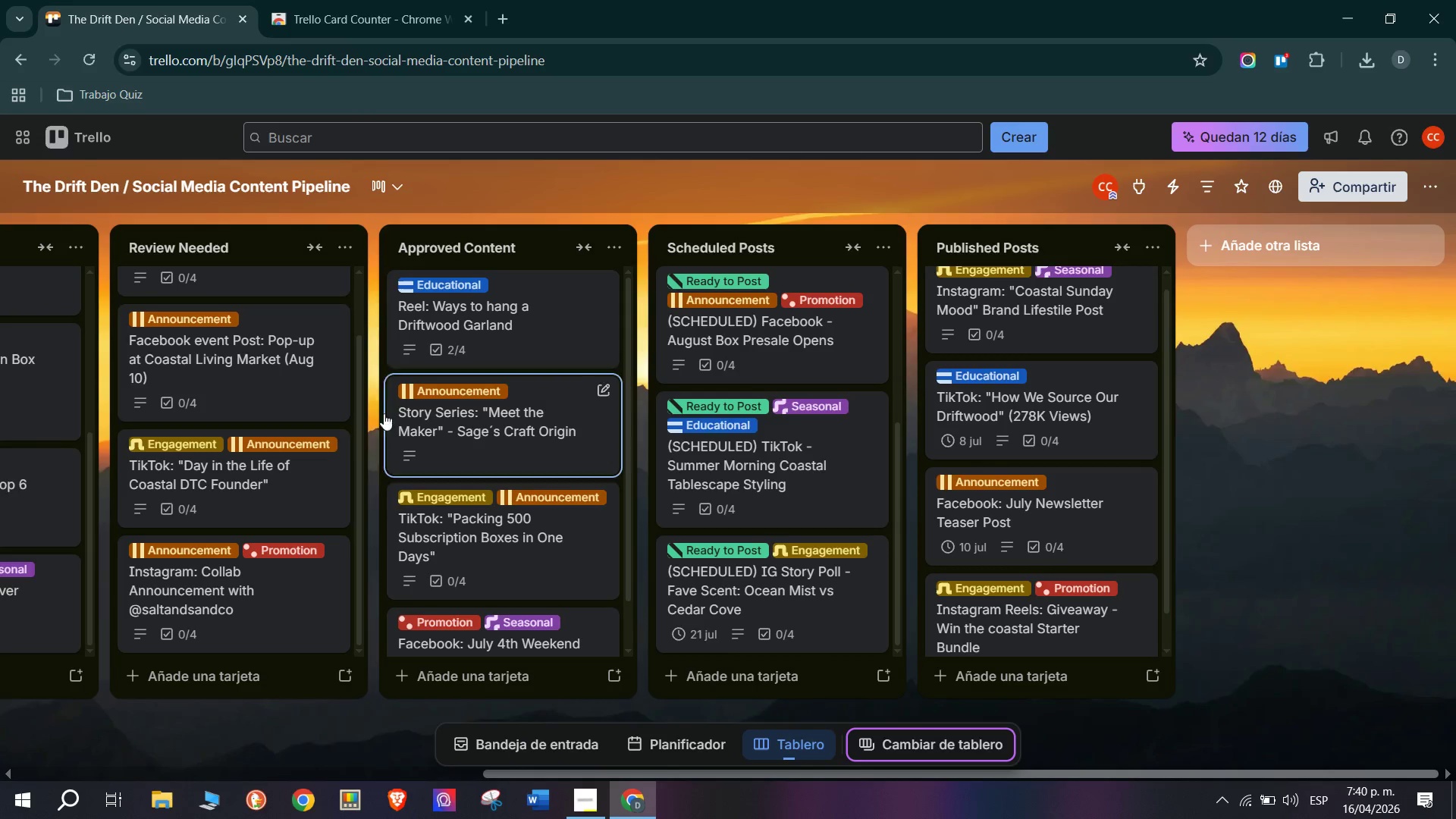 
scroll: coordinate [231, 356], scroll_direction: none, amount: 0.0
 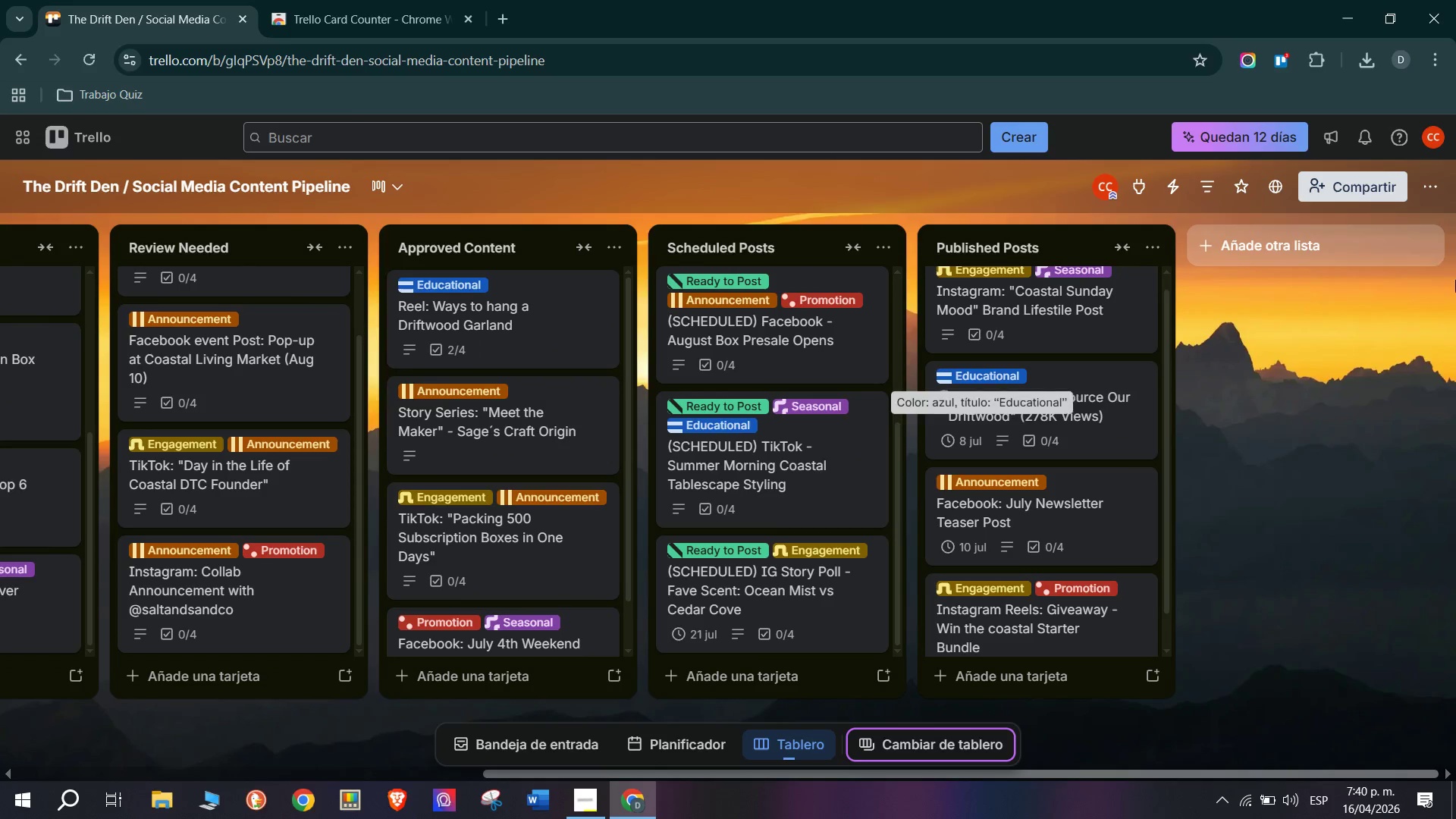 
mouse_move([1046, 594])
 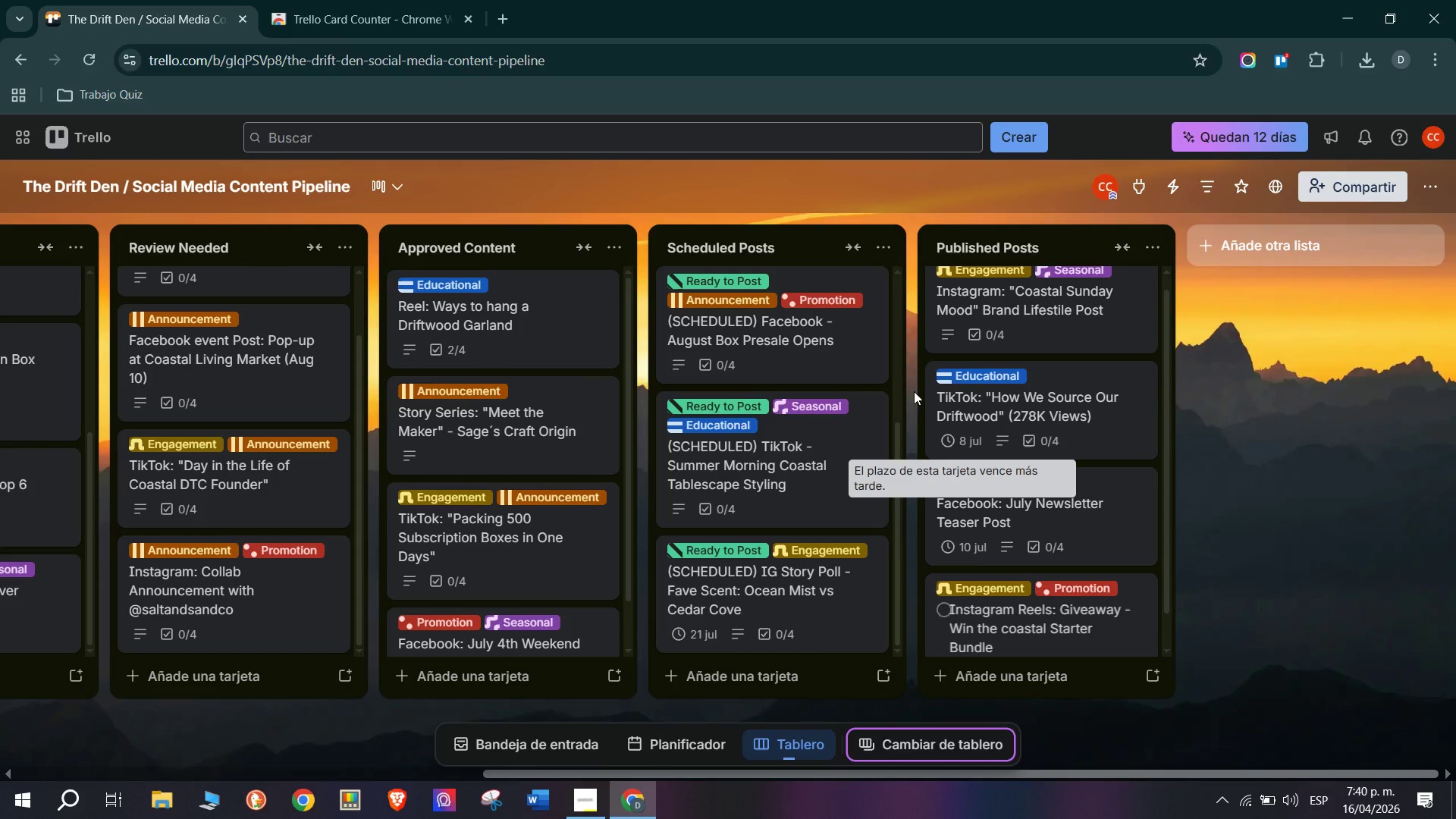 
scroll: coordinate [1041, 464], scroll_direction: down, amount: 10.0
 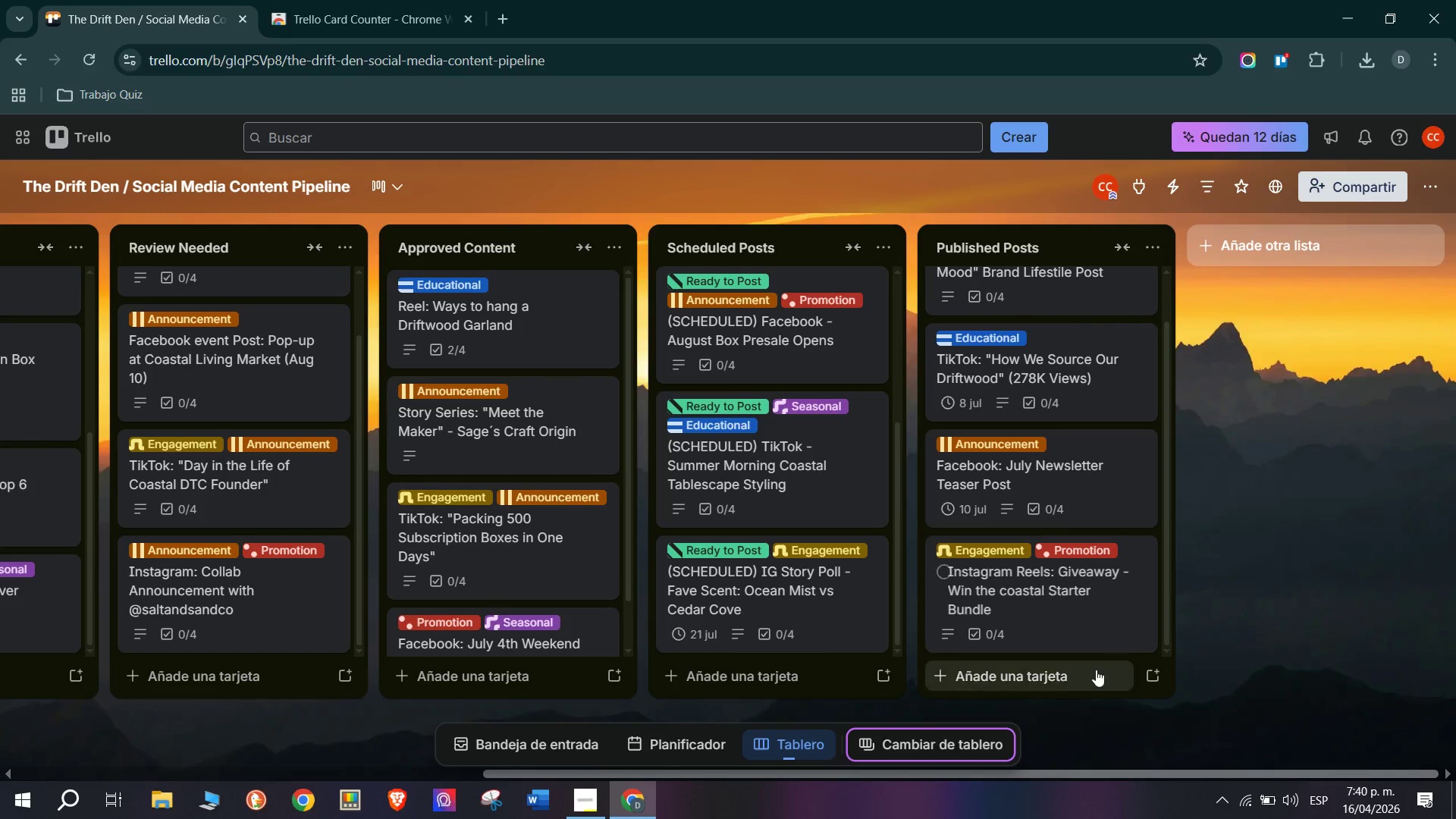 
scroll: coordinate [1092, 480], scroll_direction: up, amount: 4.0
 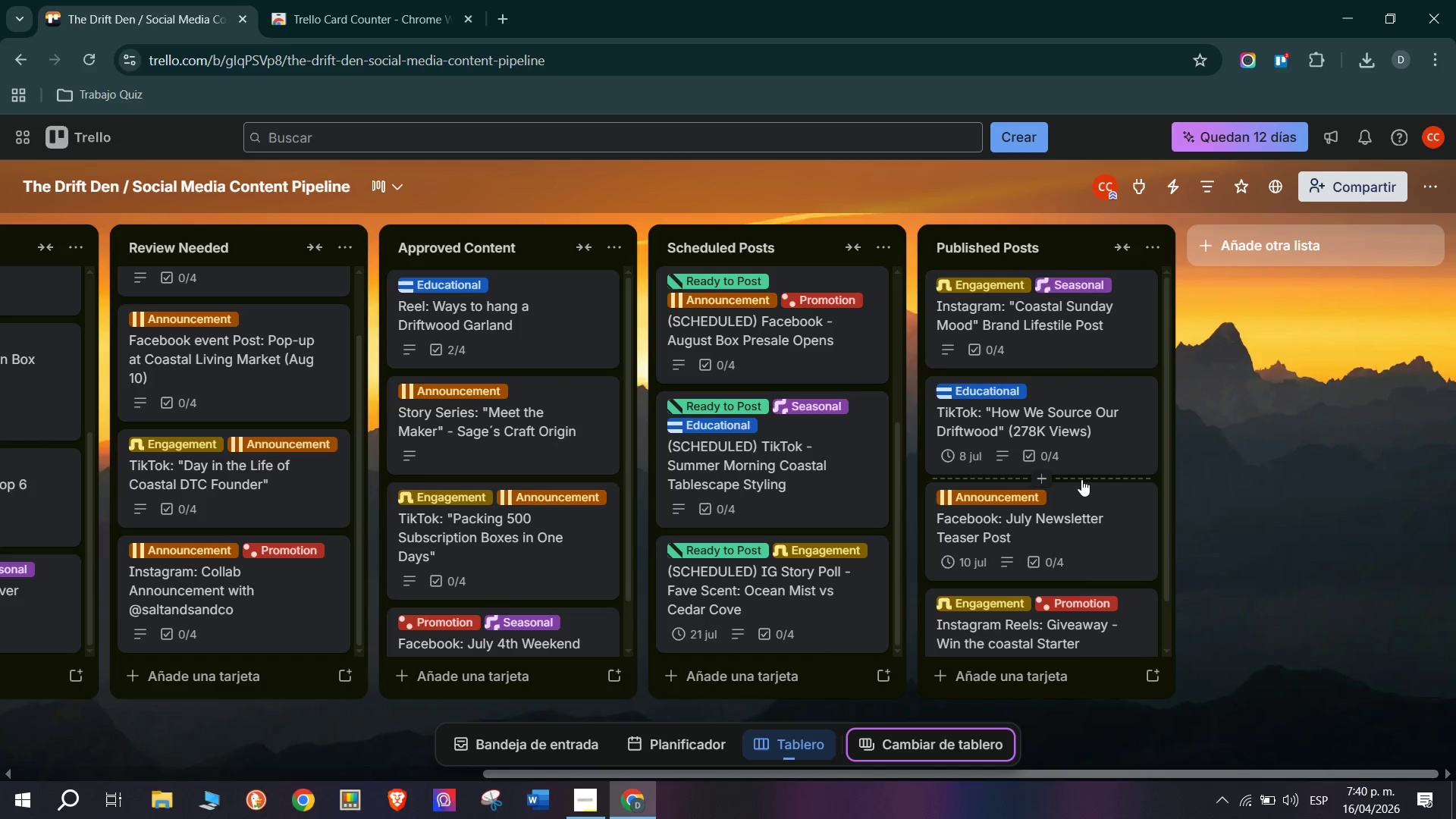 
wait(6.22)
 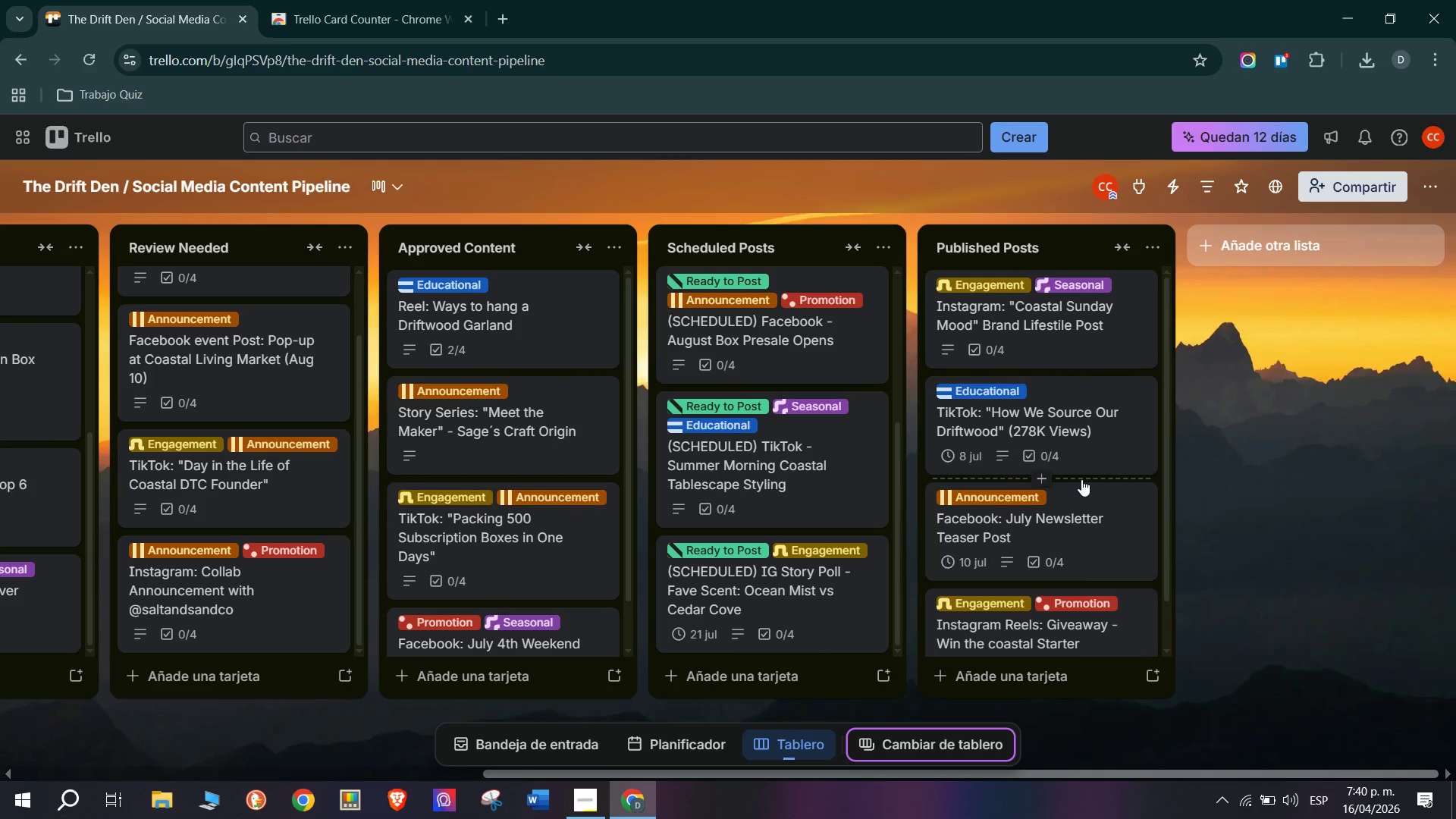 
scroll: coordinate [1103, 560], scroll_direction: down, amount: 2.0
 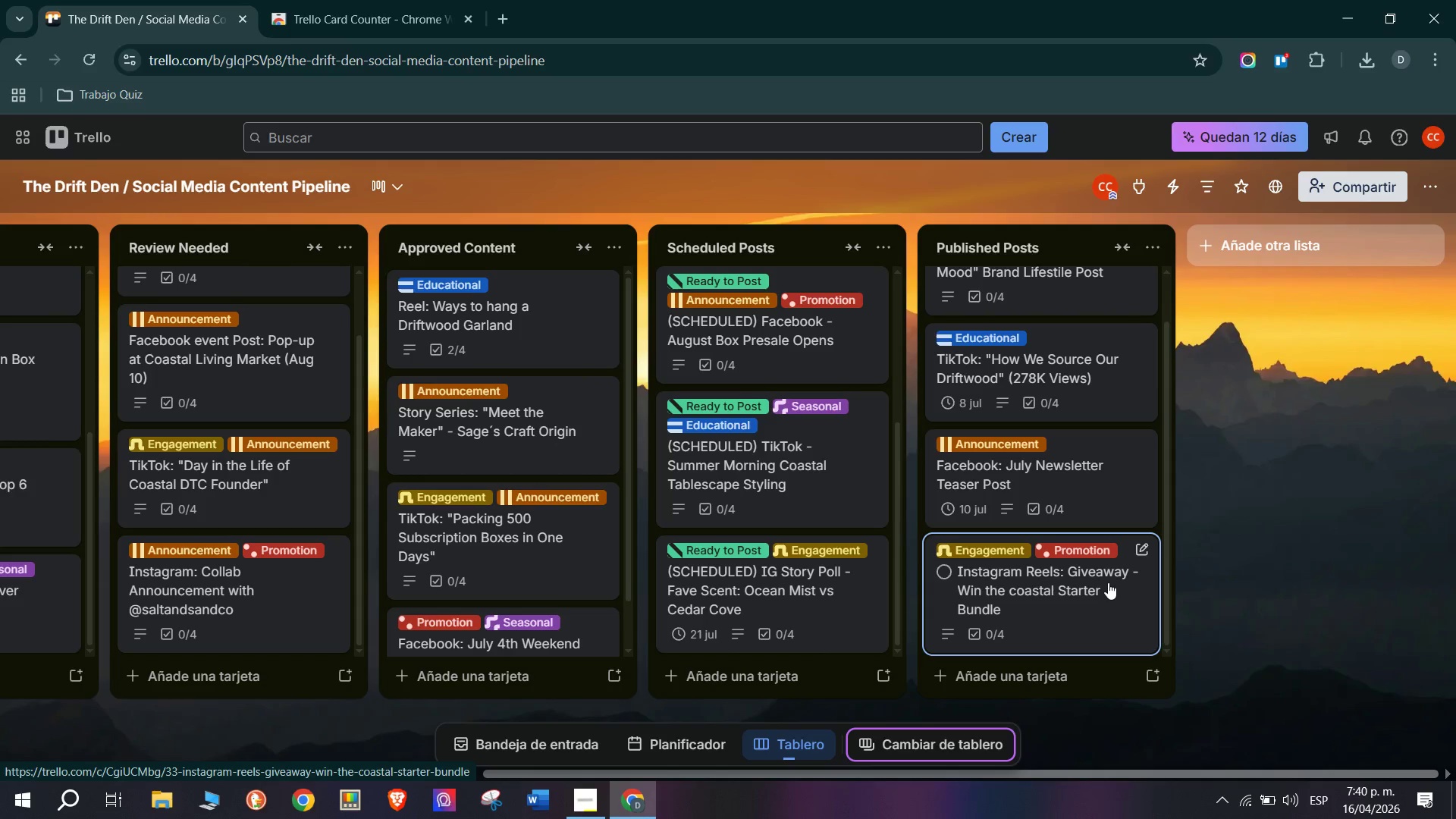 
wait(5.27)
 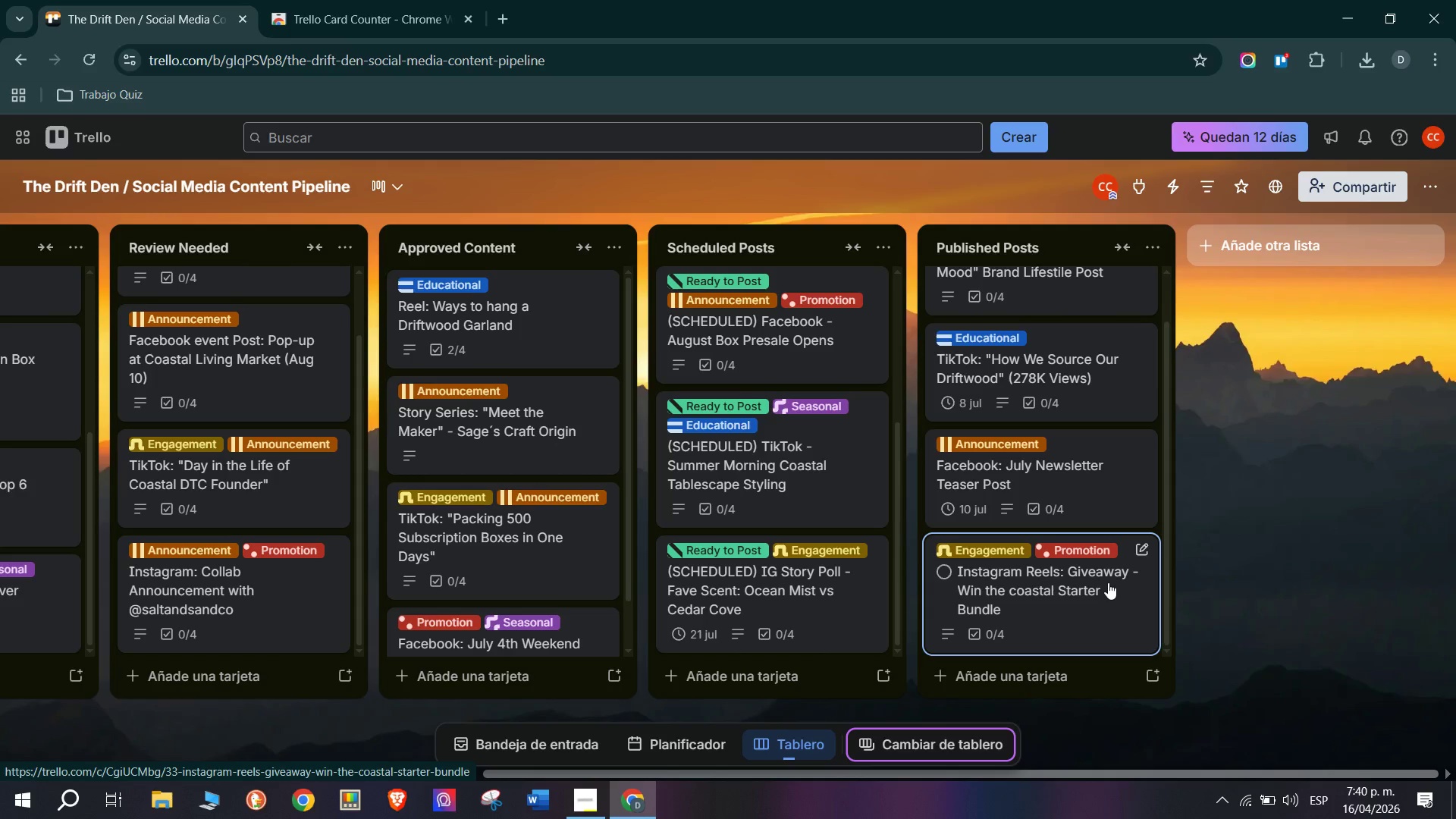 
left_click([1086, 676])
 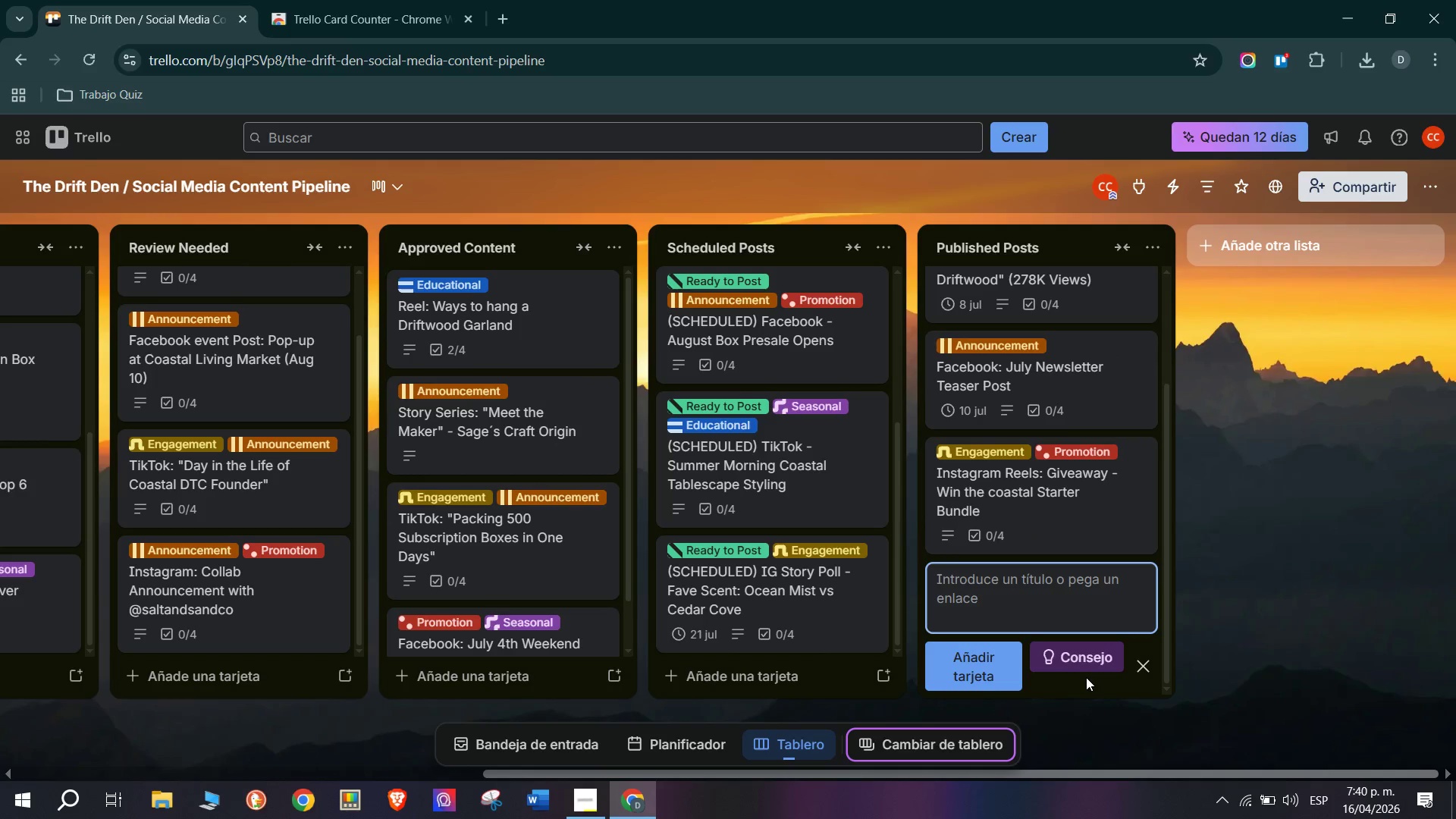 
type(Tikto)
key(Backspace)
key(Backspace)
type(TAO)
key(Backspace)
key(Backspace)
type(oK)
key(Backspace)
type(k )
 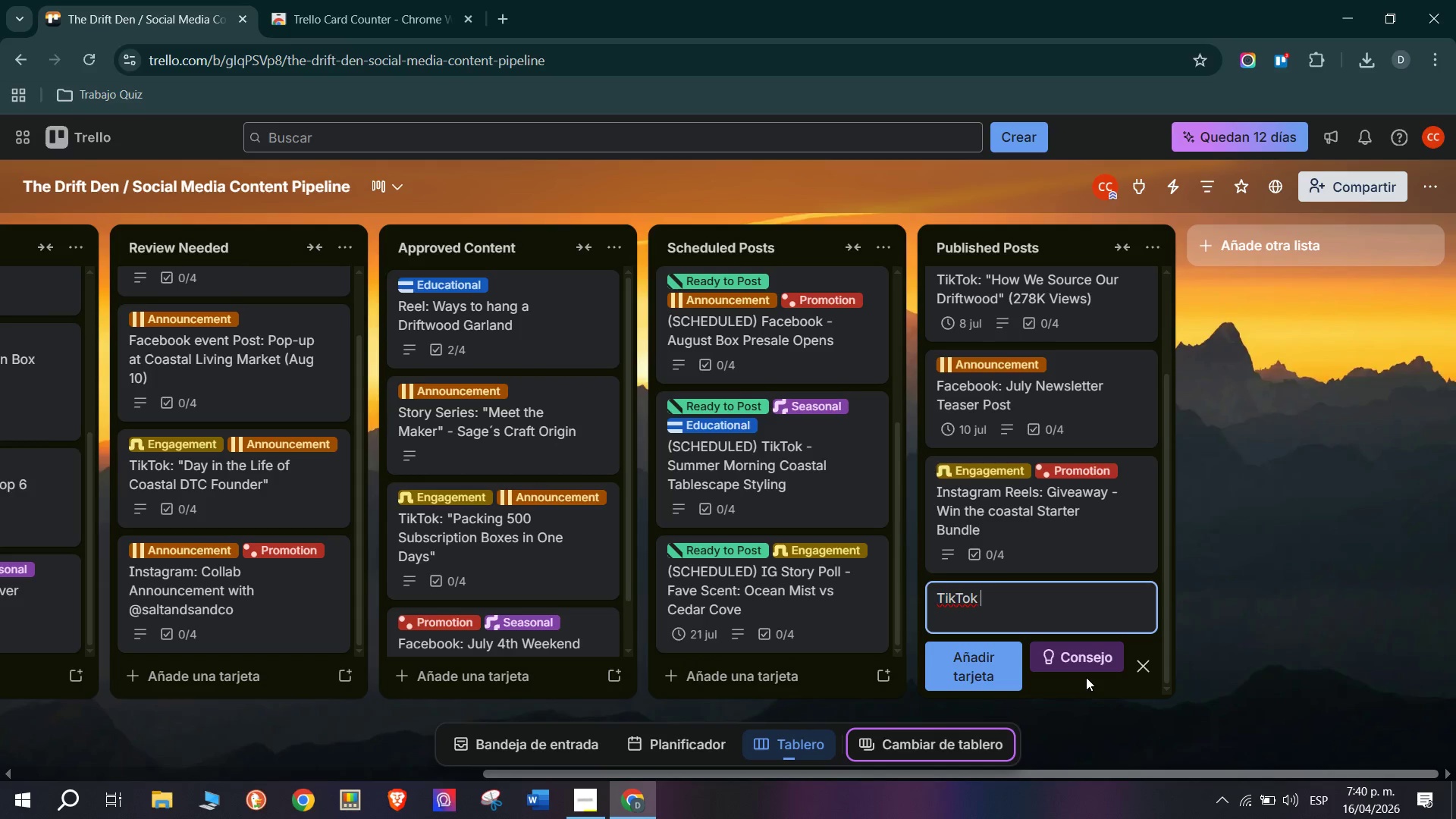 
wait(5.91)
 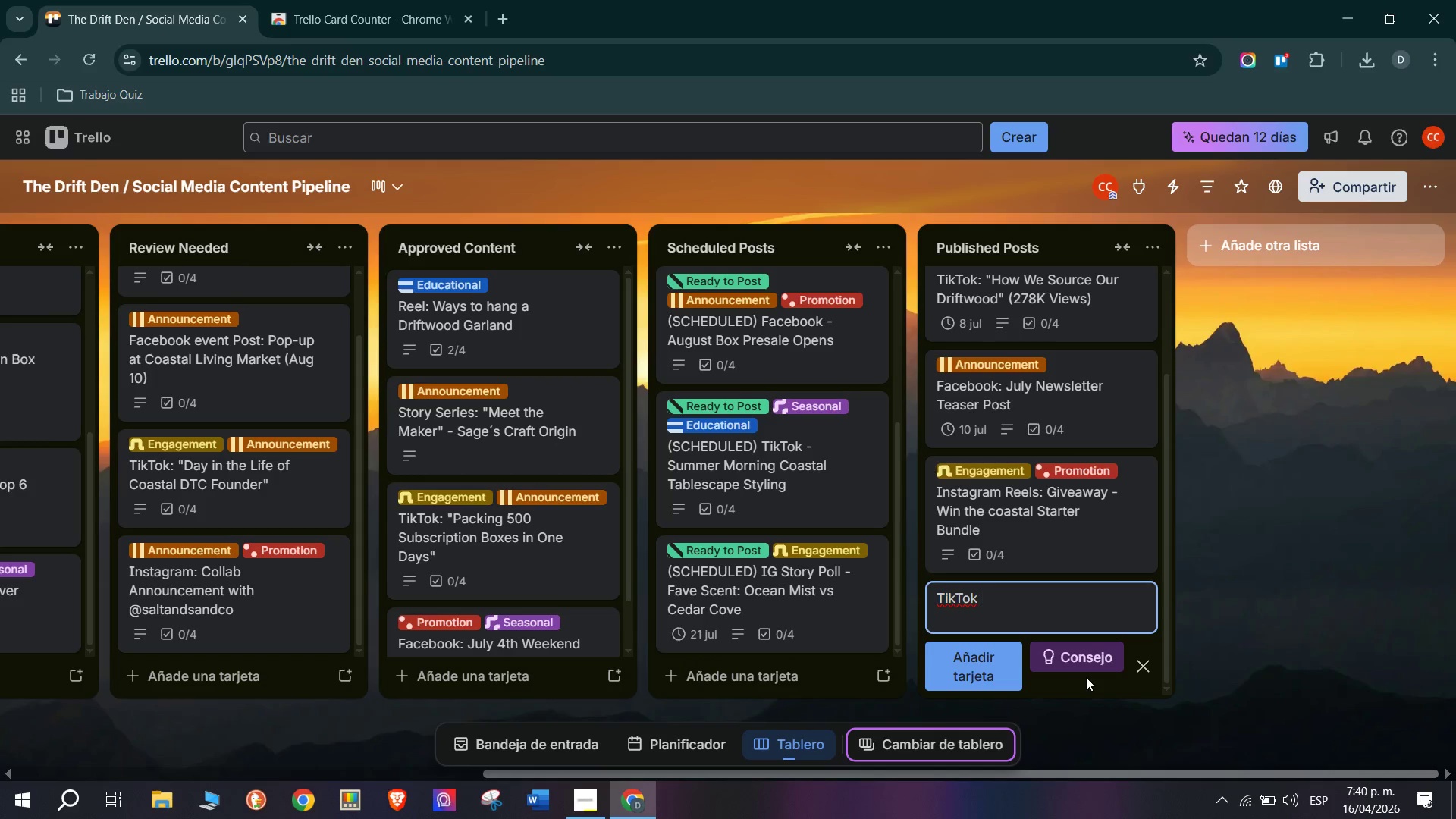 
key(Backspace)
type(> Subscr)
 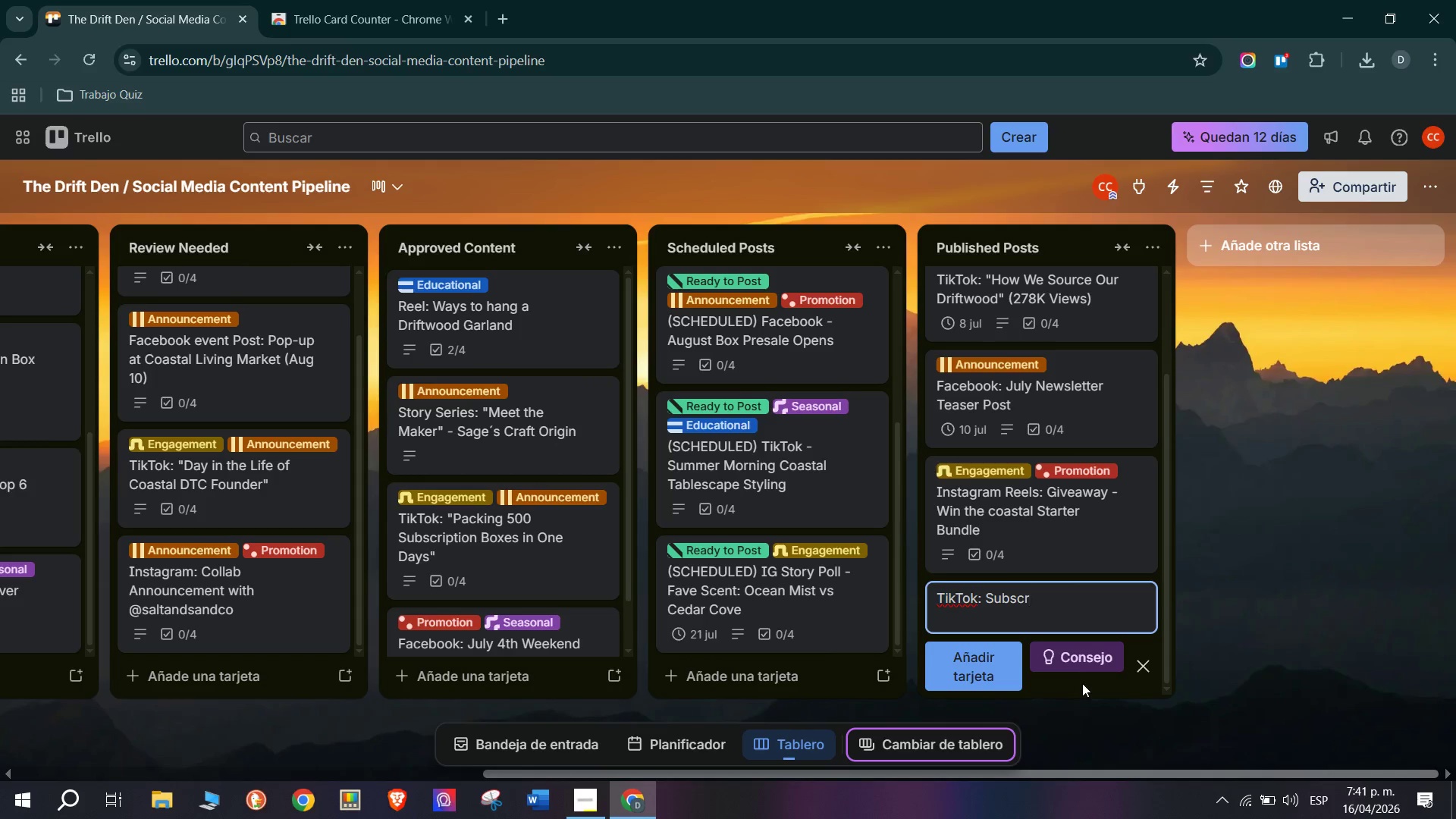 
type(iption Box Augus)
 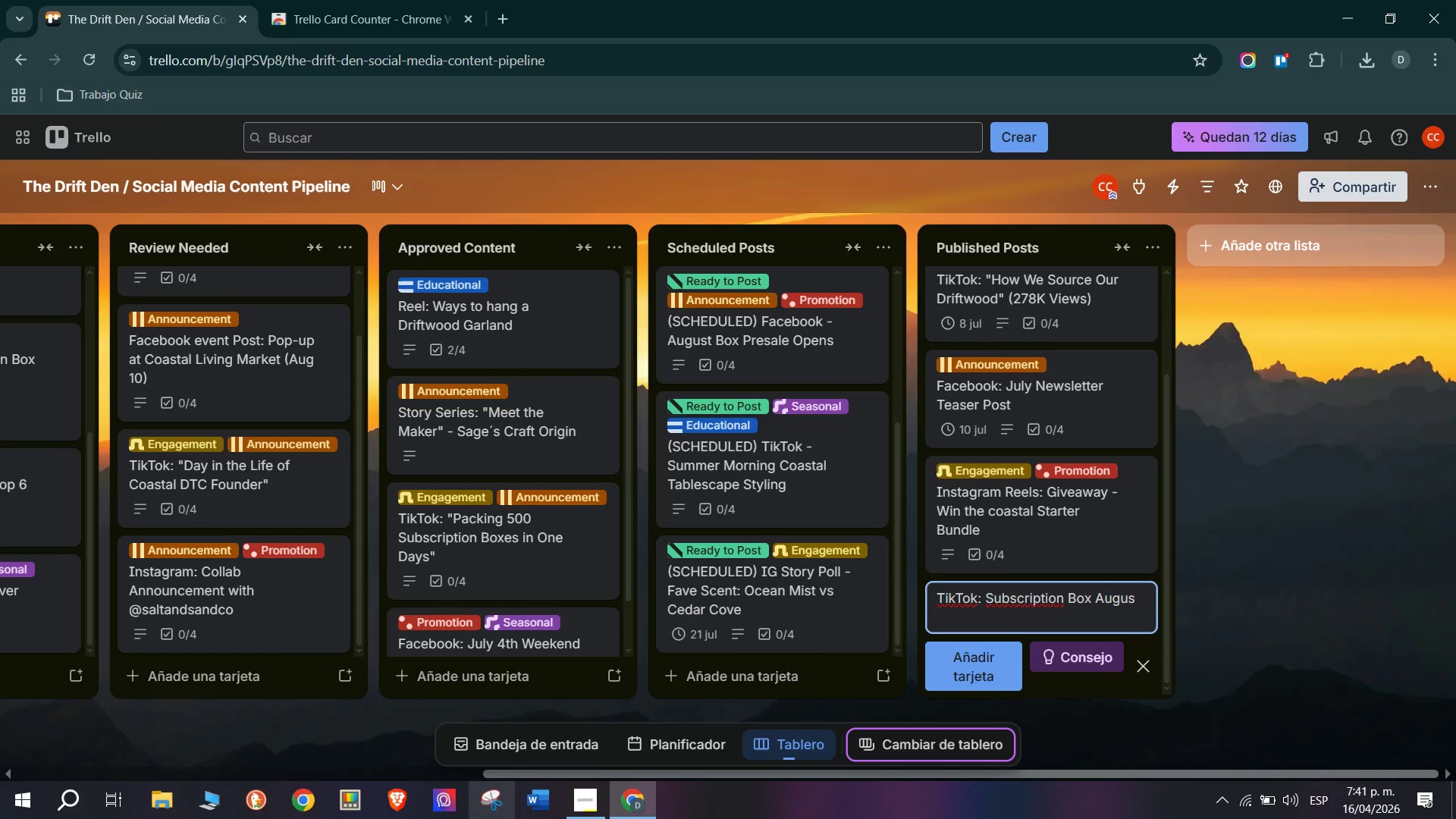 
type(t S )
key(Backspace)
type(neak Peek)
 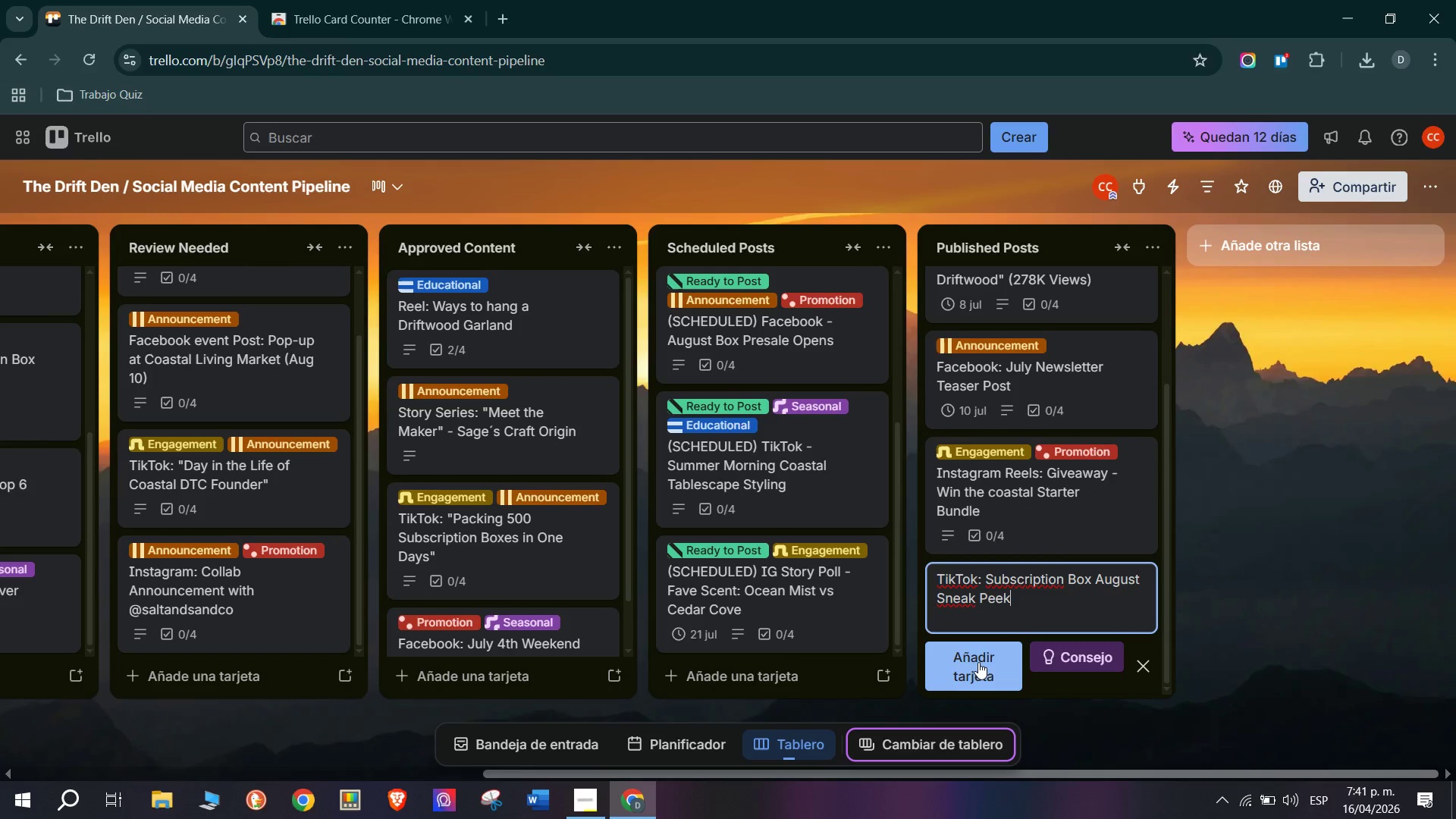 
left_click([978, 662])
 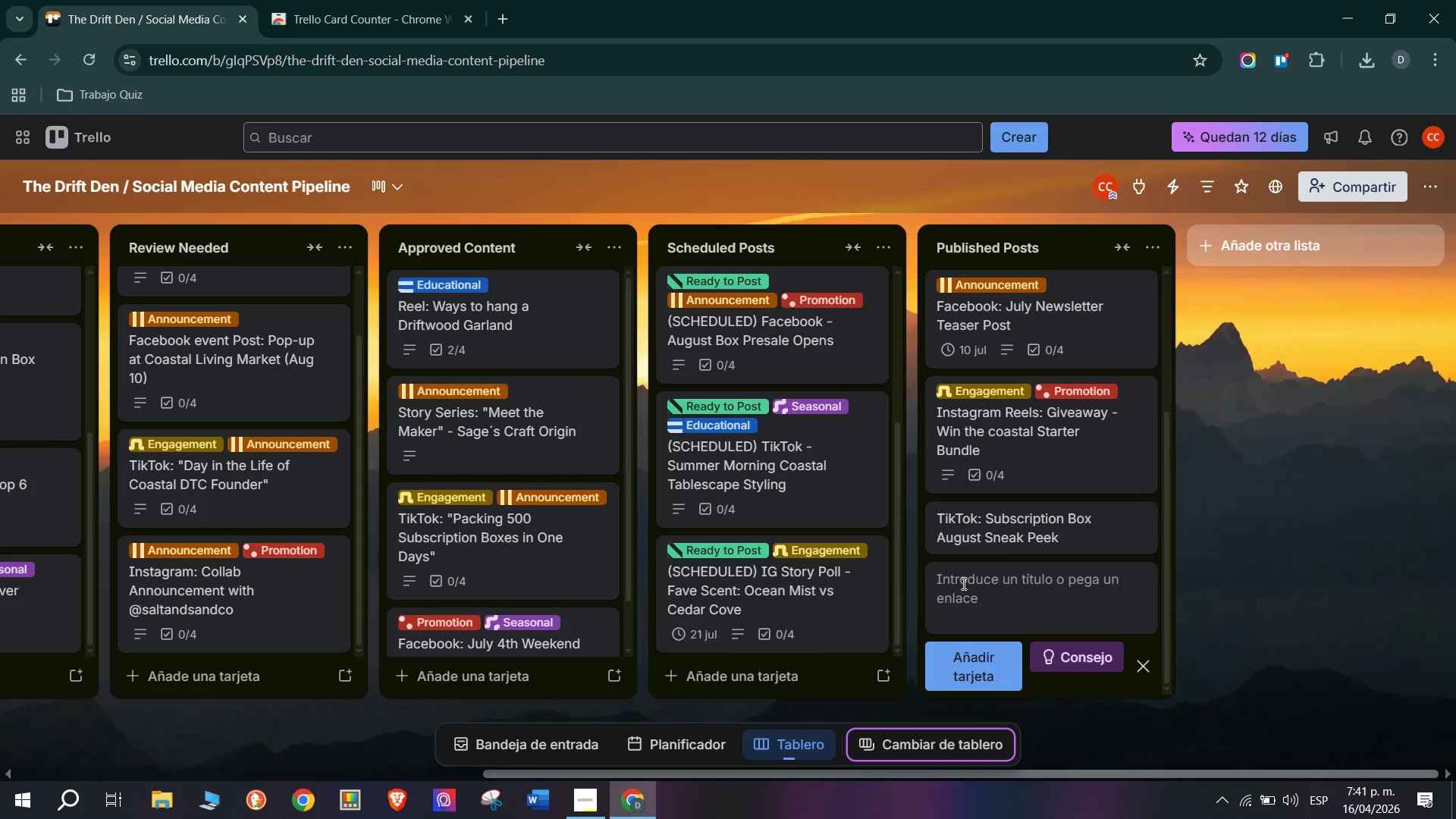 
left_click([1000, 539])
 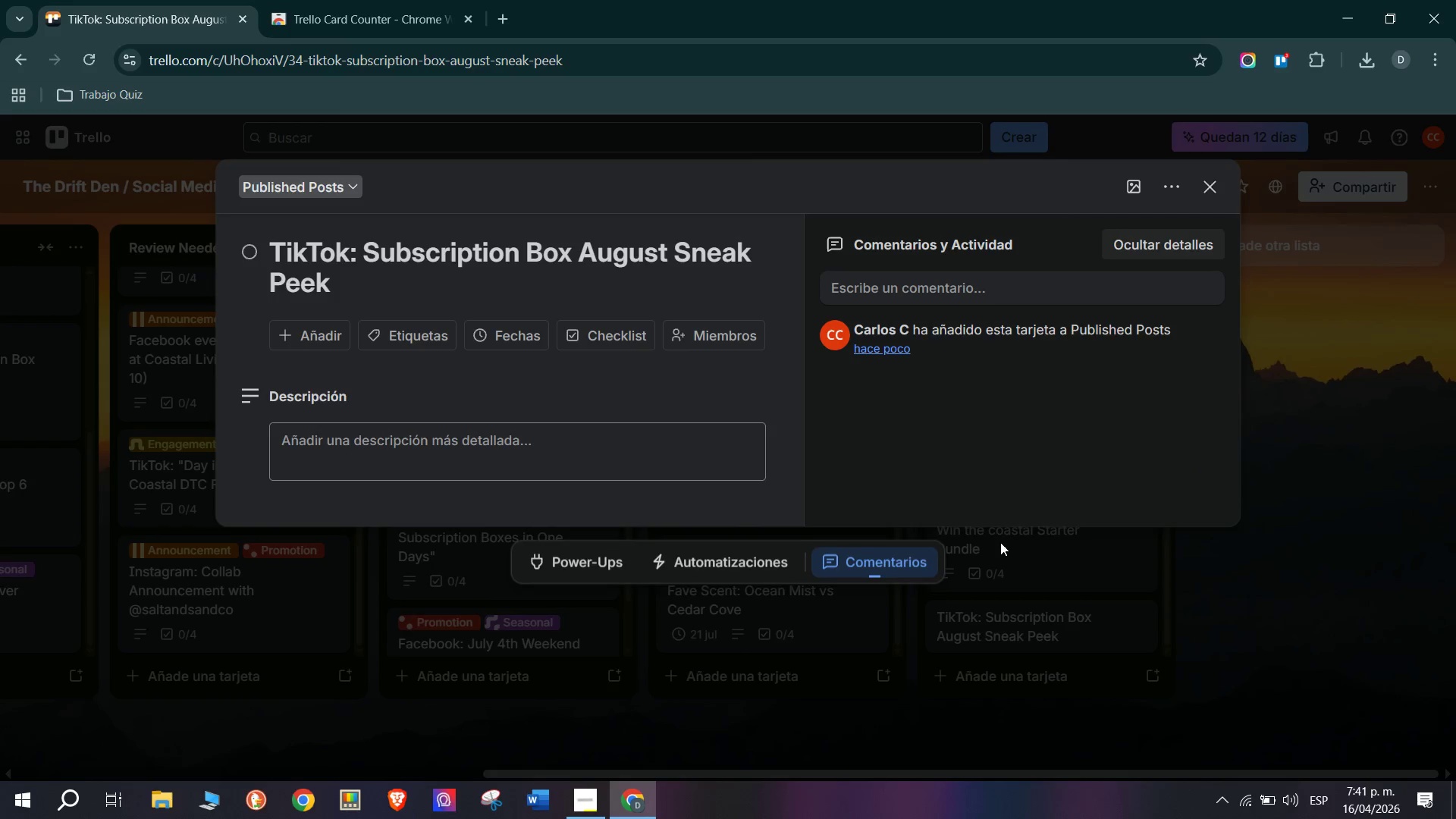 
mouse_move([827, 557])
 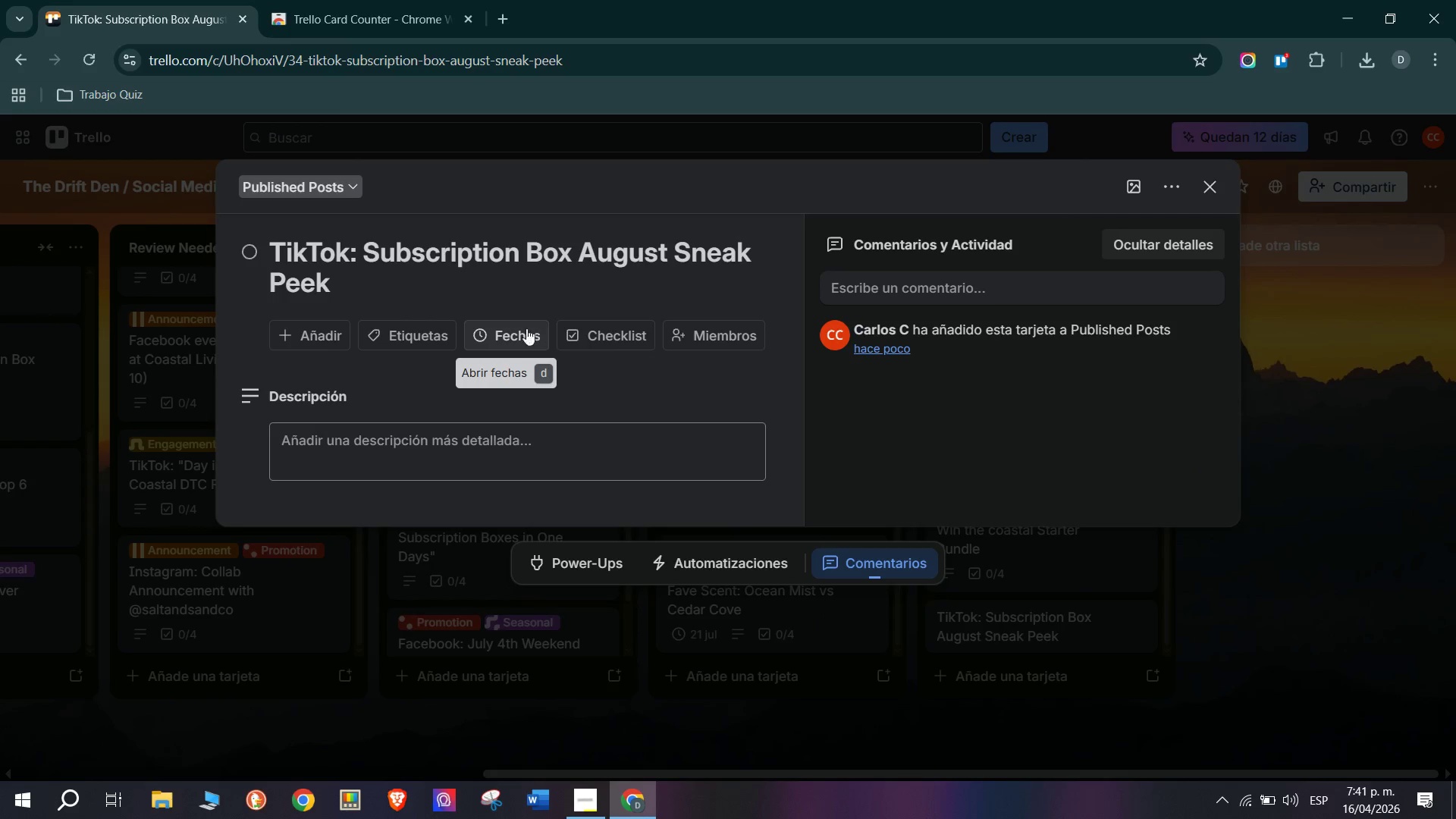 
left_click([445, 332])
 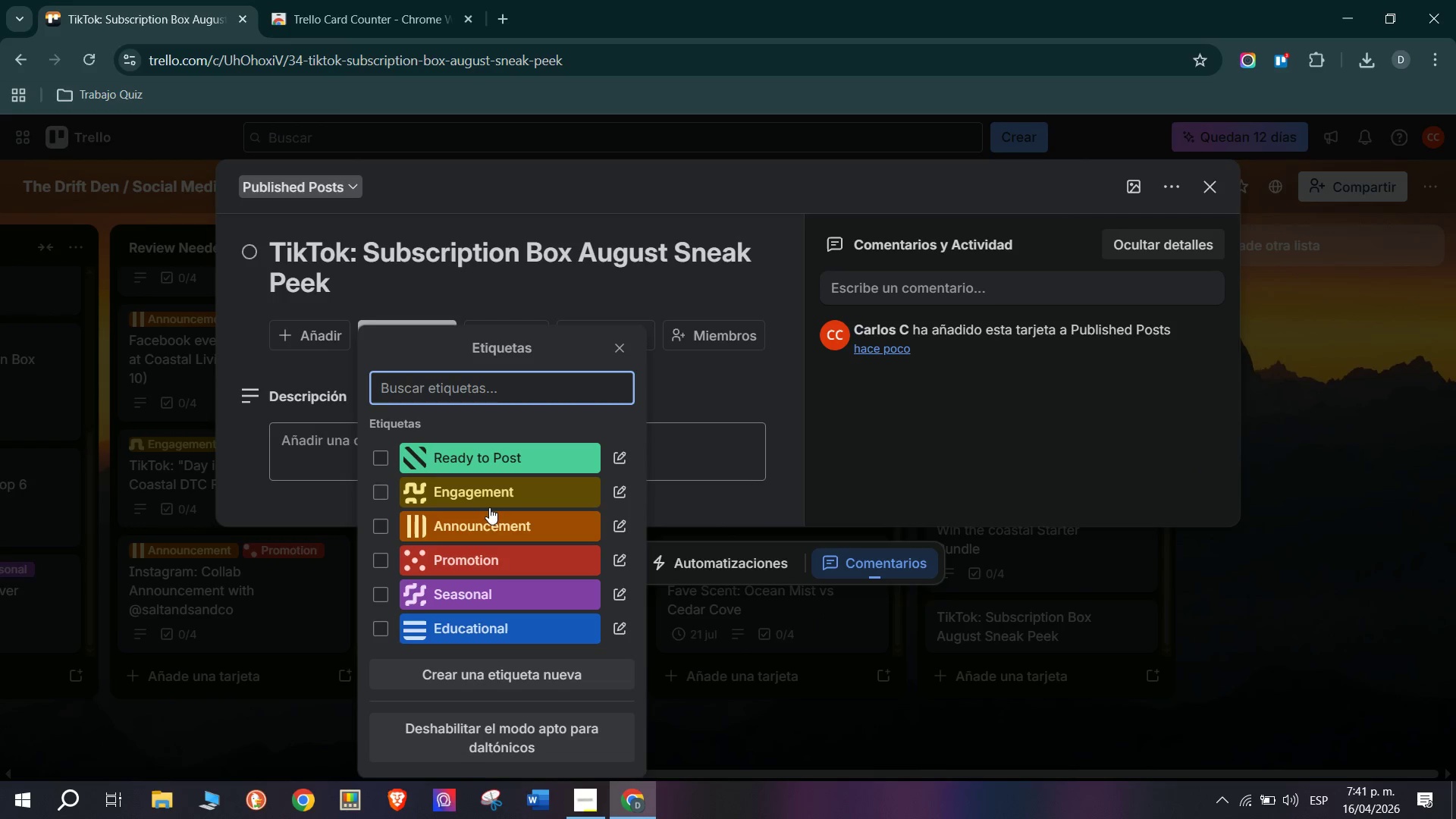 
left_click([497, 519])
 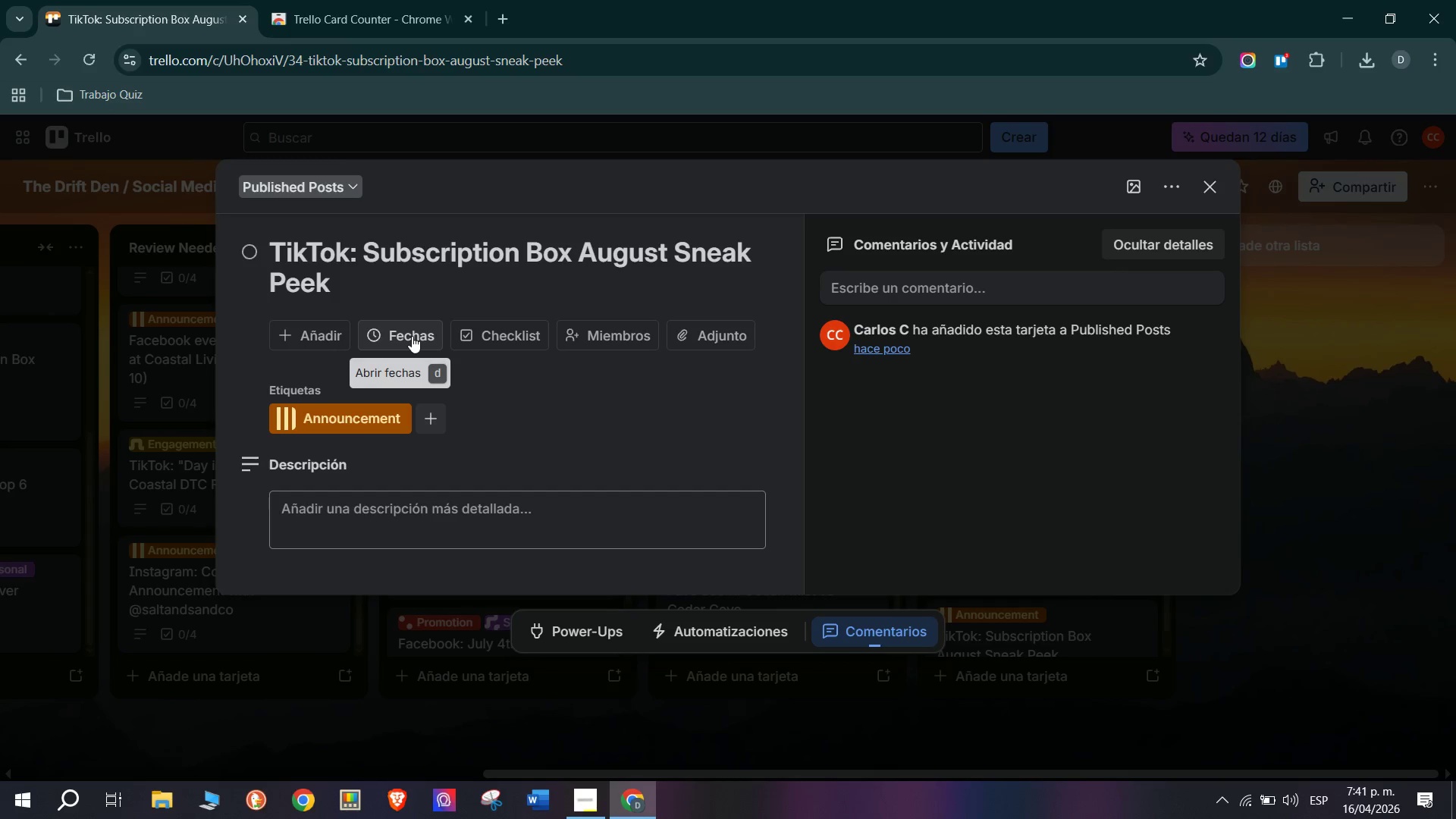 
left_click([412, 336])
 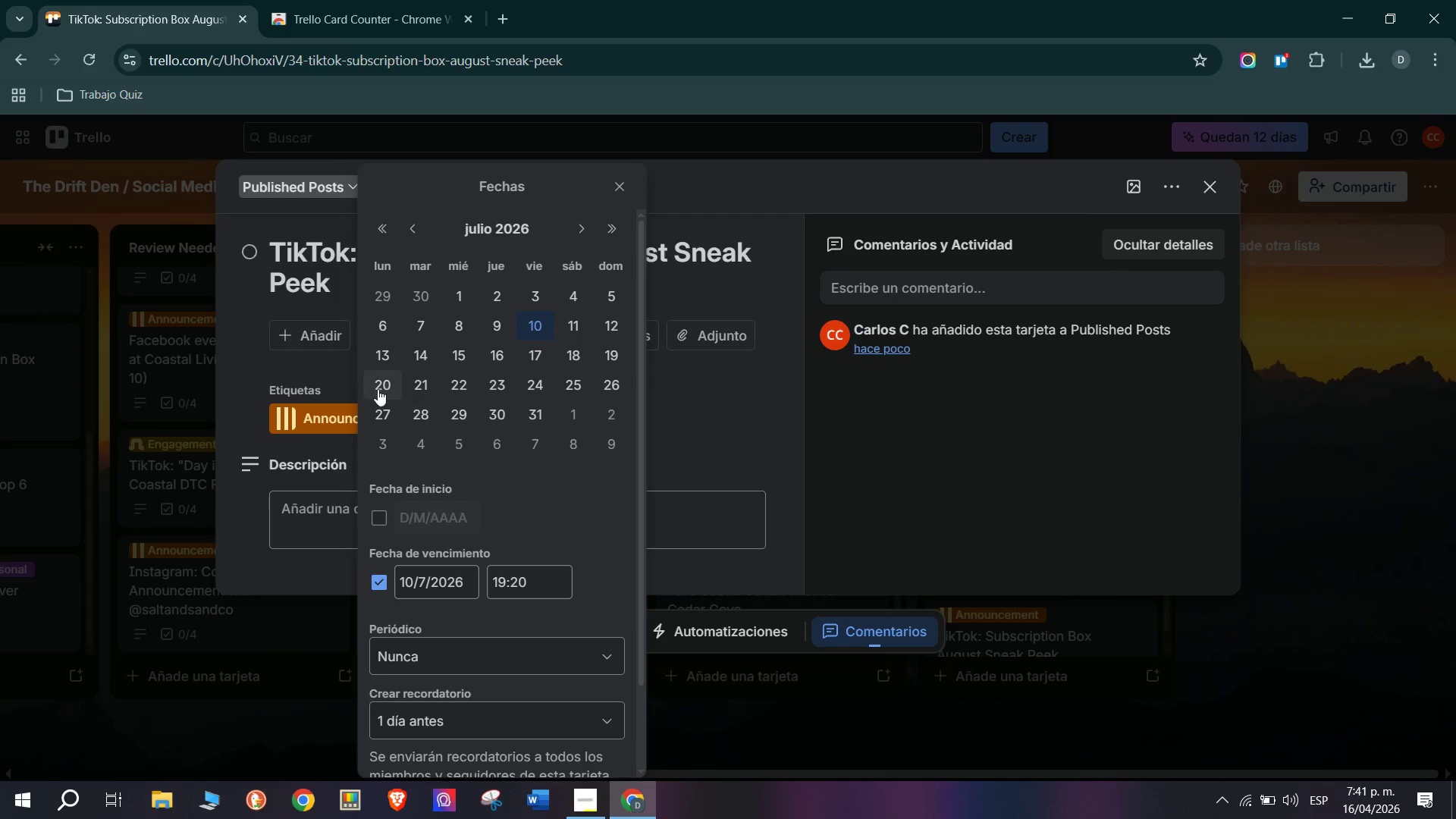 
left_click([345, 366])
 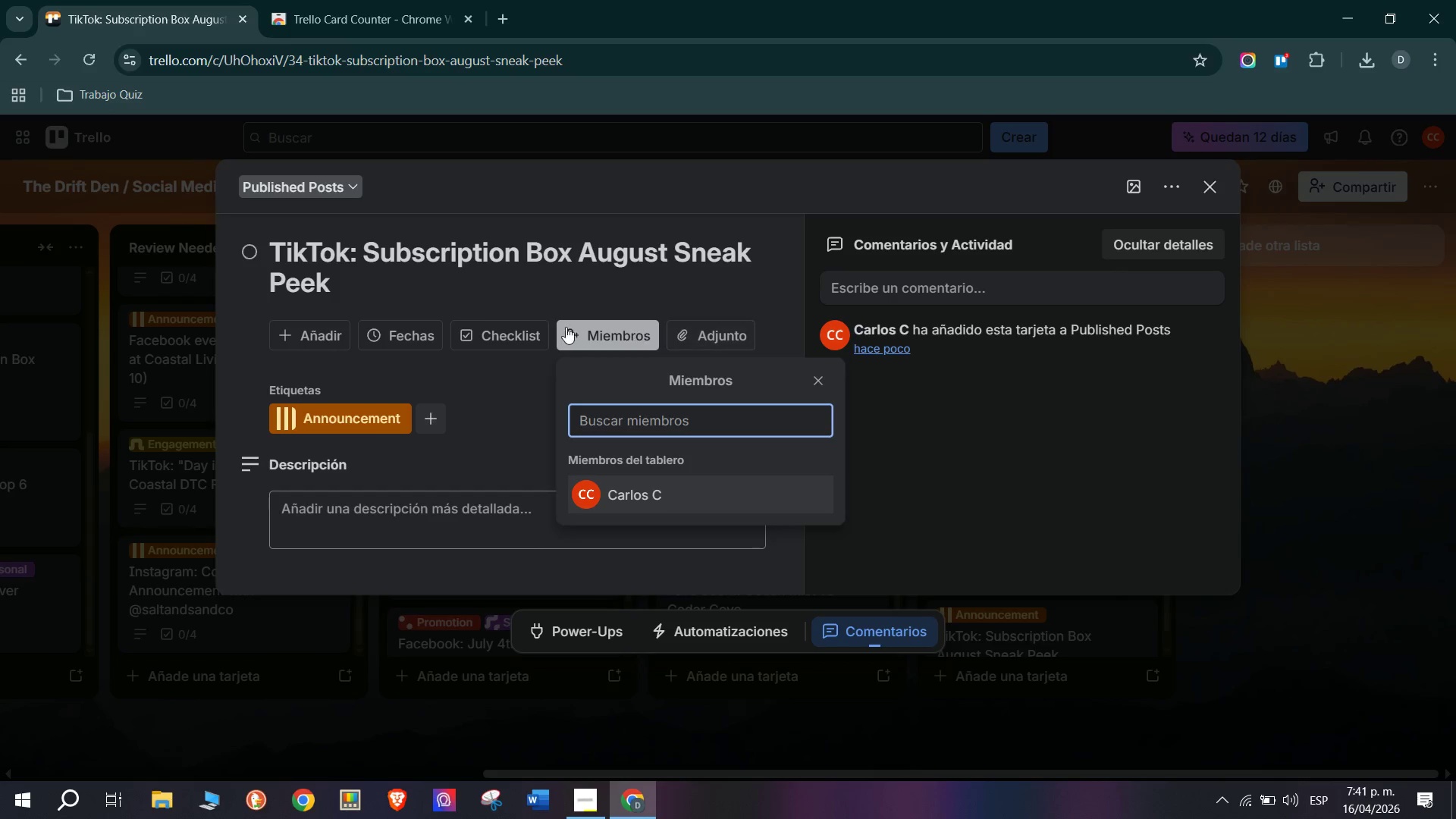 
left_click([443, 416])
 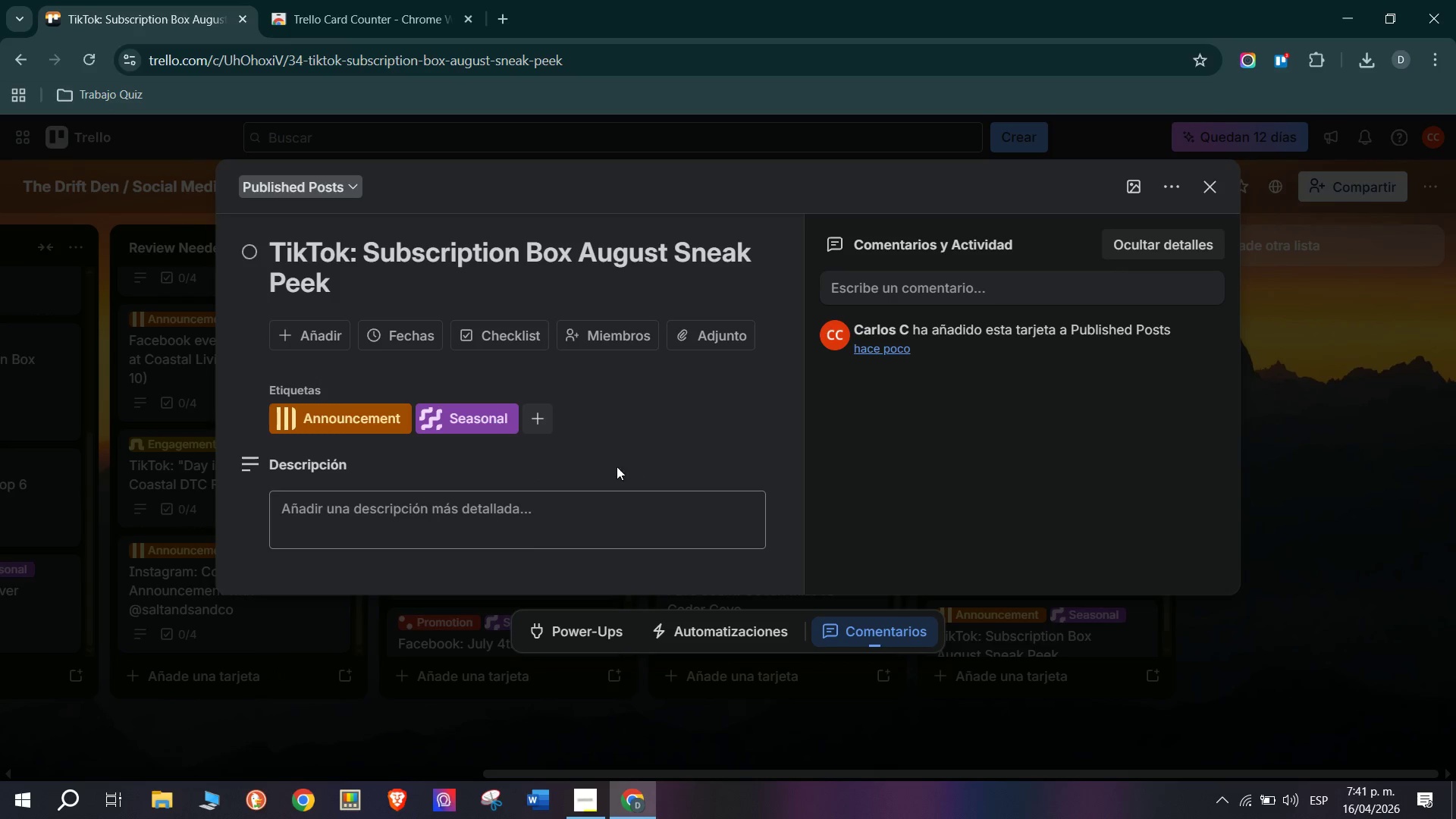 
left_click([420, 505])
 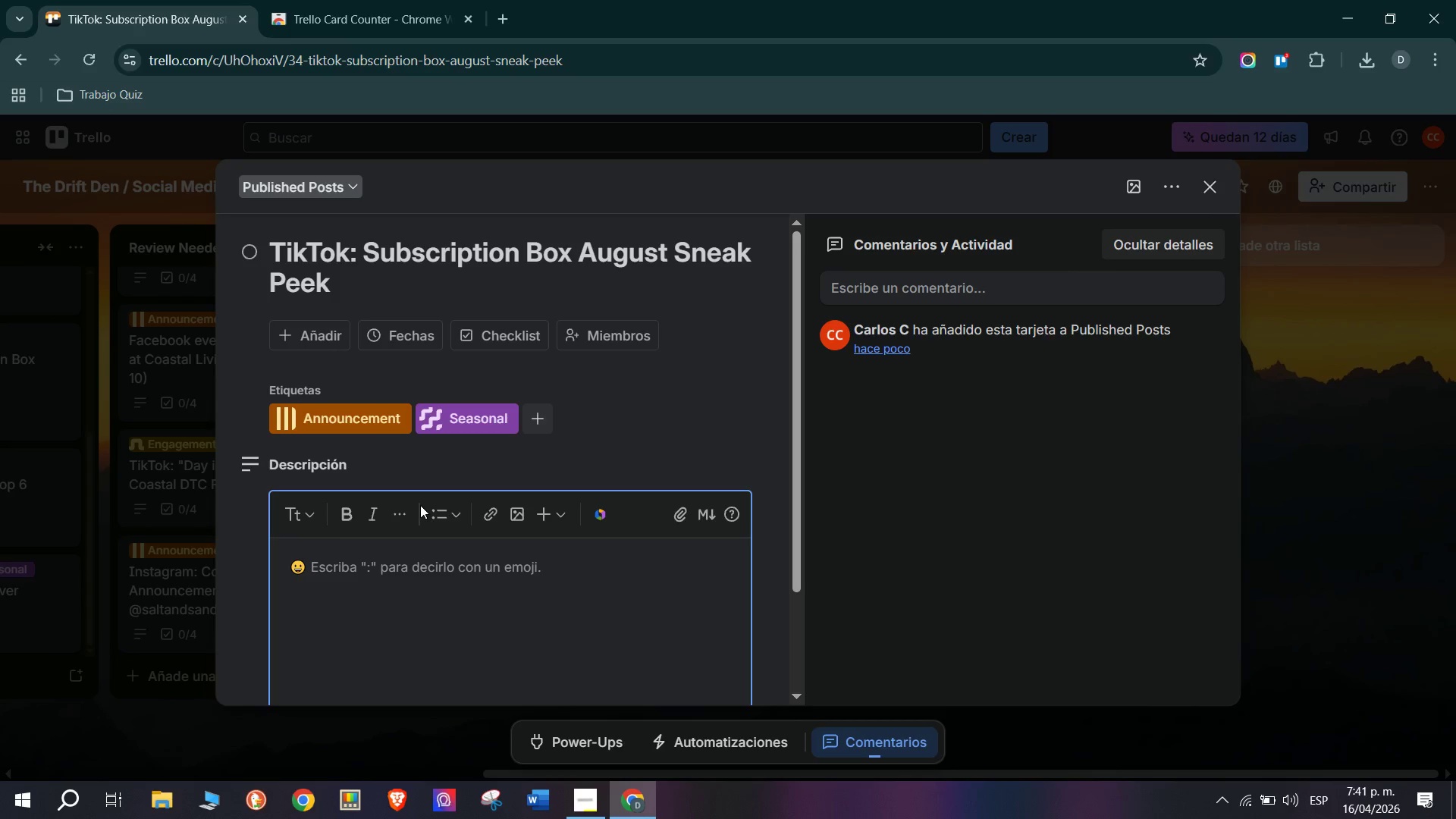 
type(PUBLISHED Jul 14. Teaser video *4)
key(Backspace)
type(32 sec( rev)
key(Backspace)
type(va)
key(Backspace)
type(ealing 2 of 5 items )
 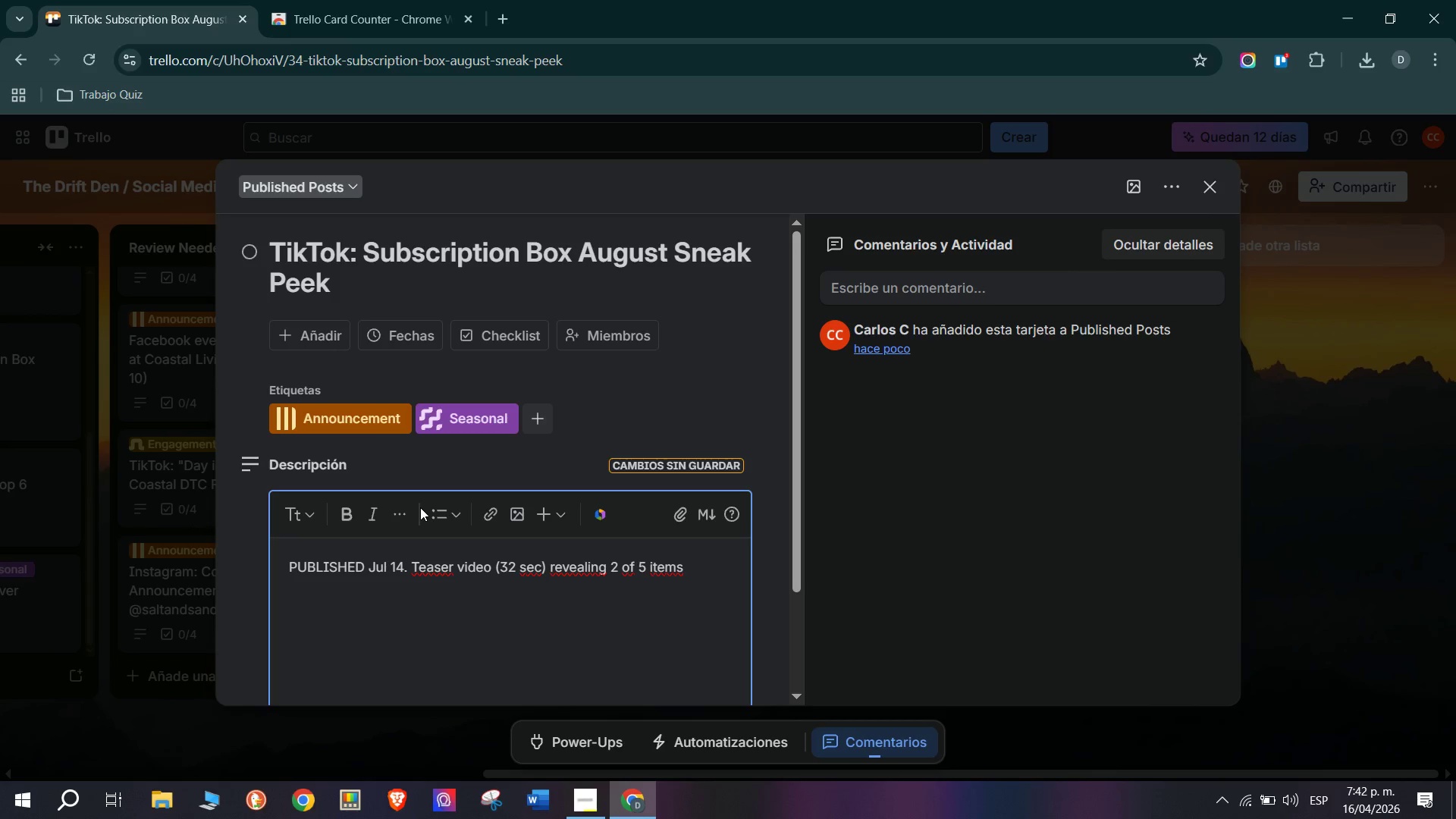 
type(in the Auf)
key(Backspace)
type(gust box 41K views 5.8 Likes.)
 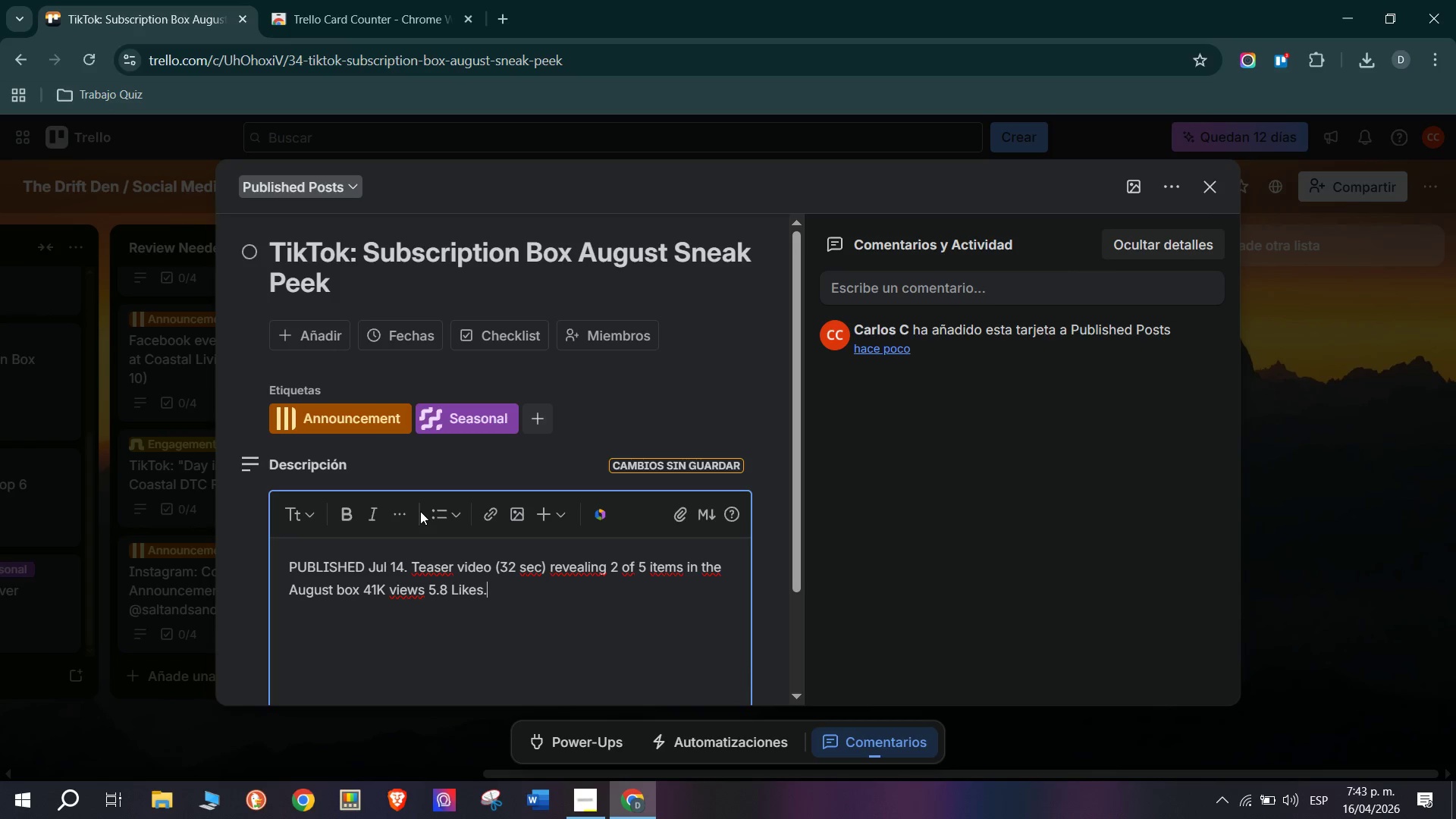 
key(Enter)
 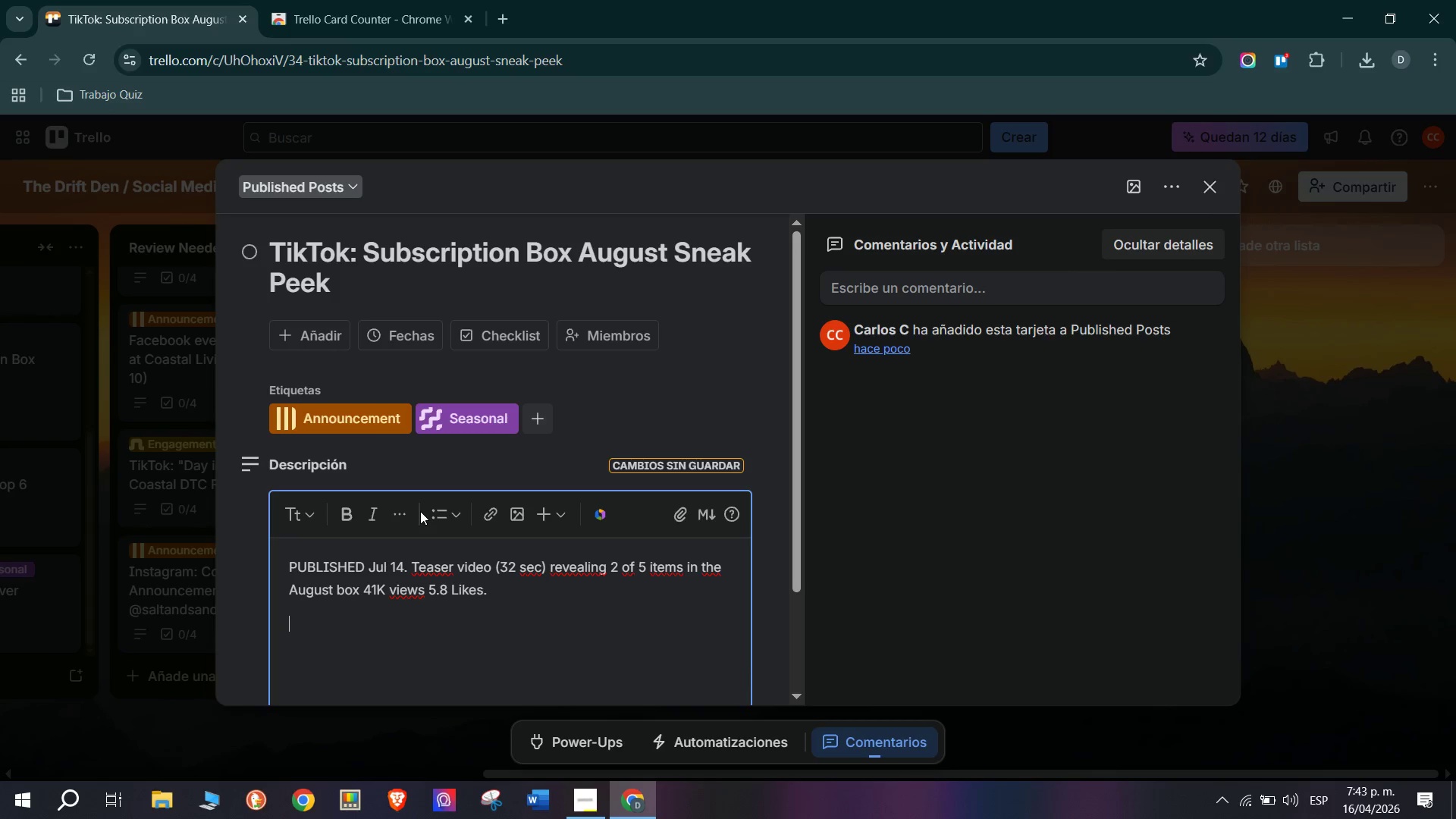 
key(Backspace)
type( Strong Comment e)
 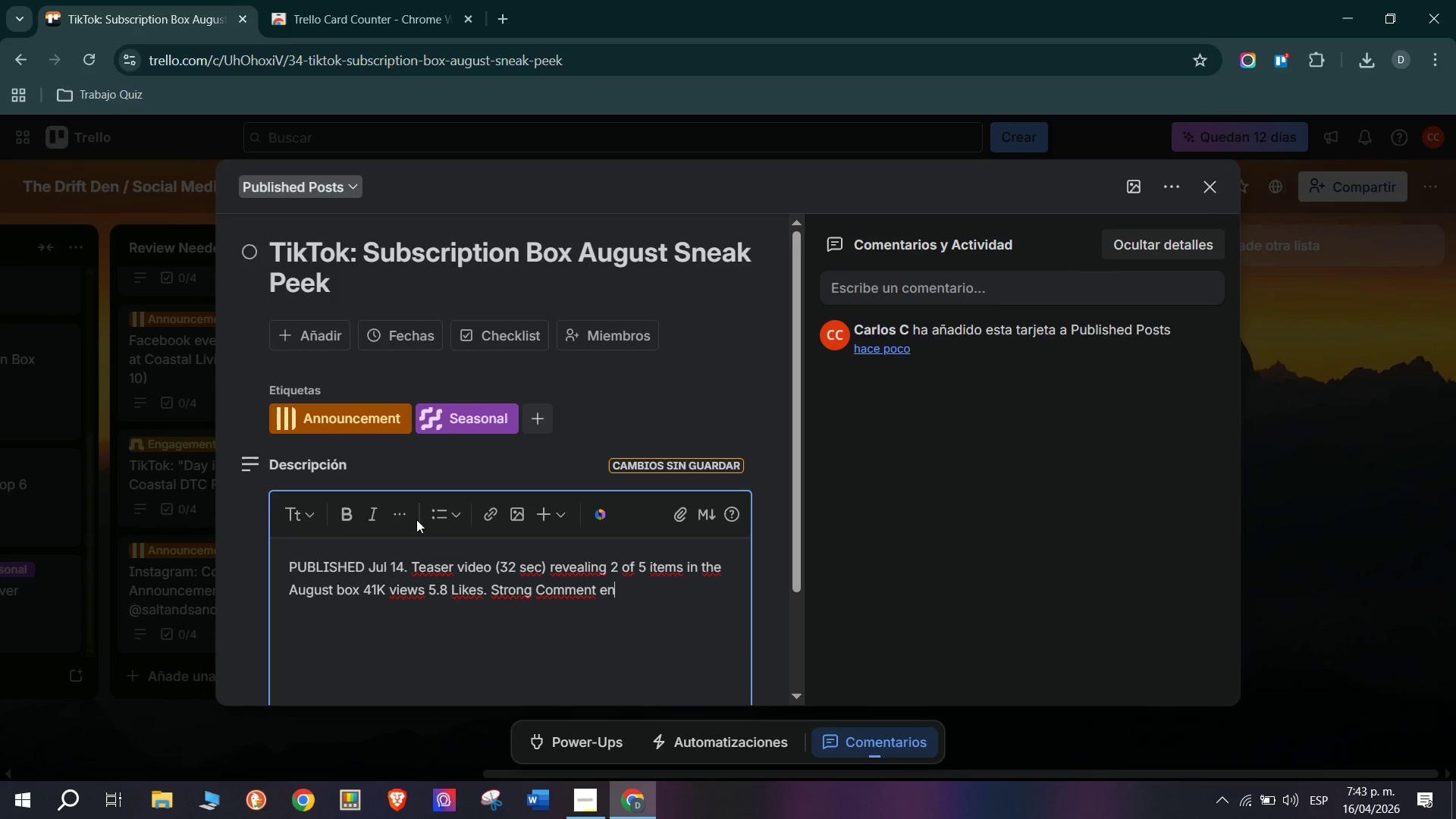 
type(ngagement> Ineed this Box)
 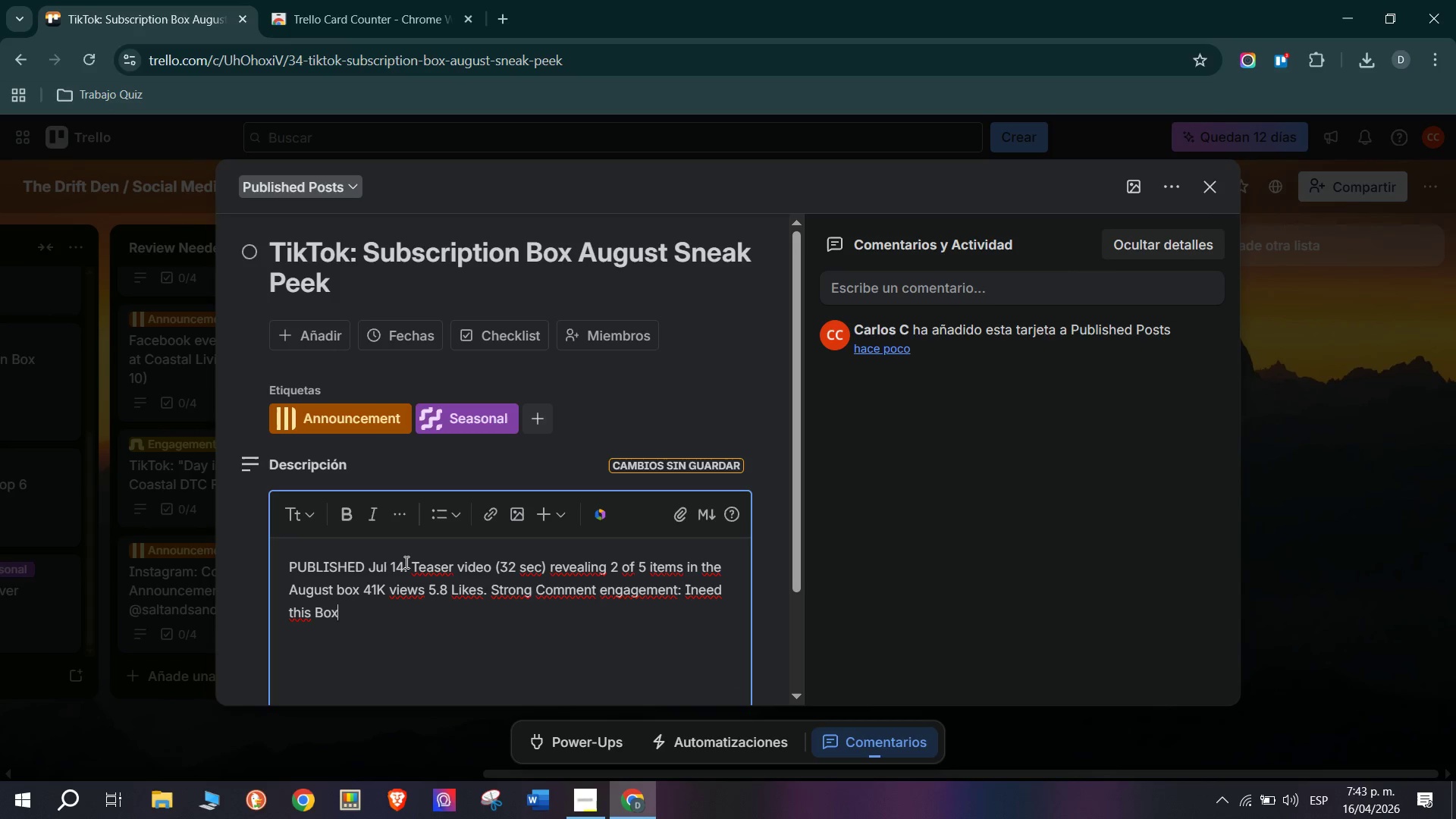 
key(Period)
 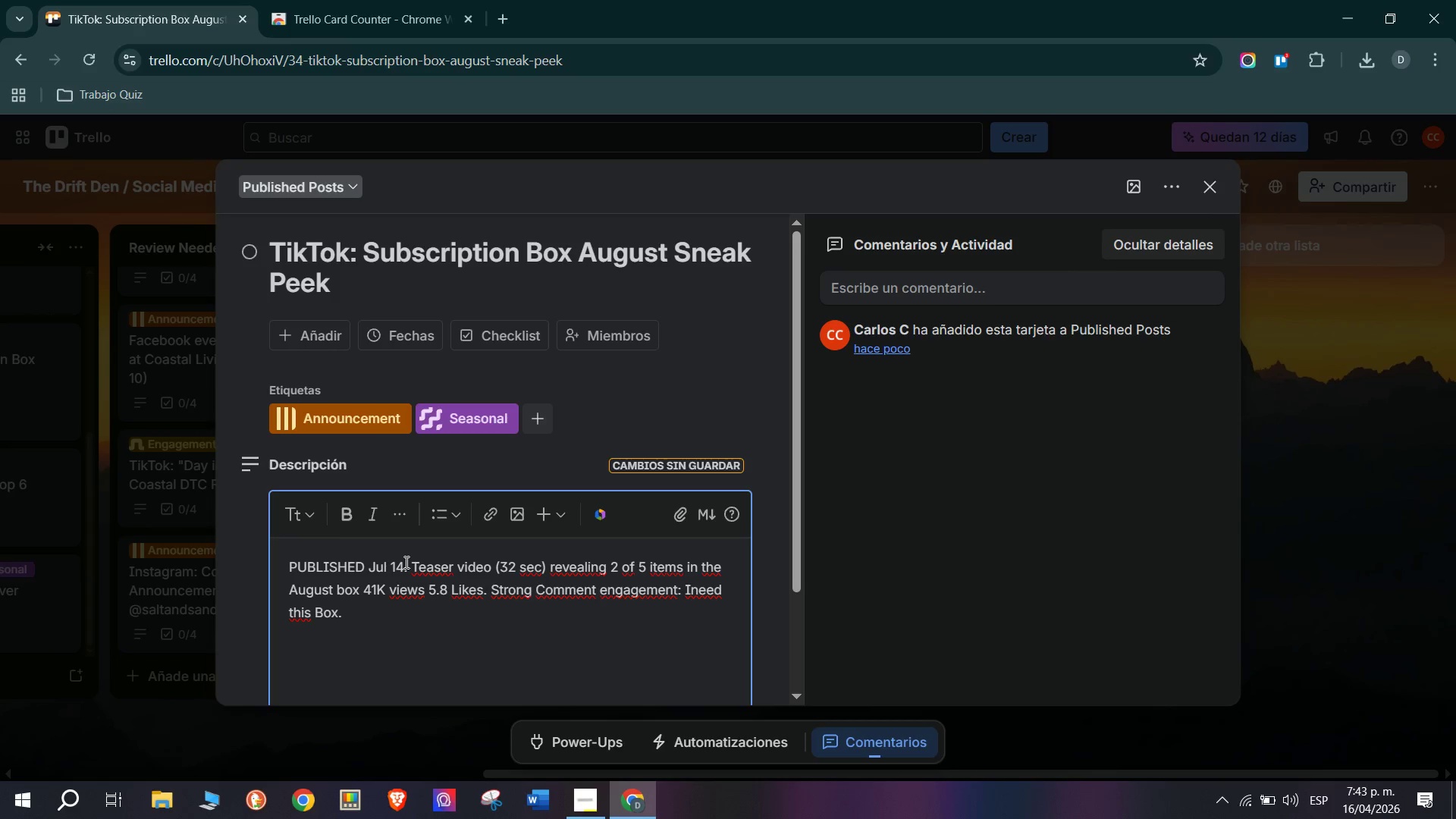 
key(Enter)
 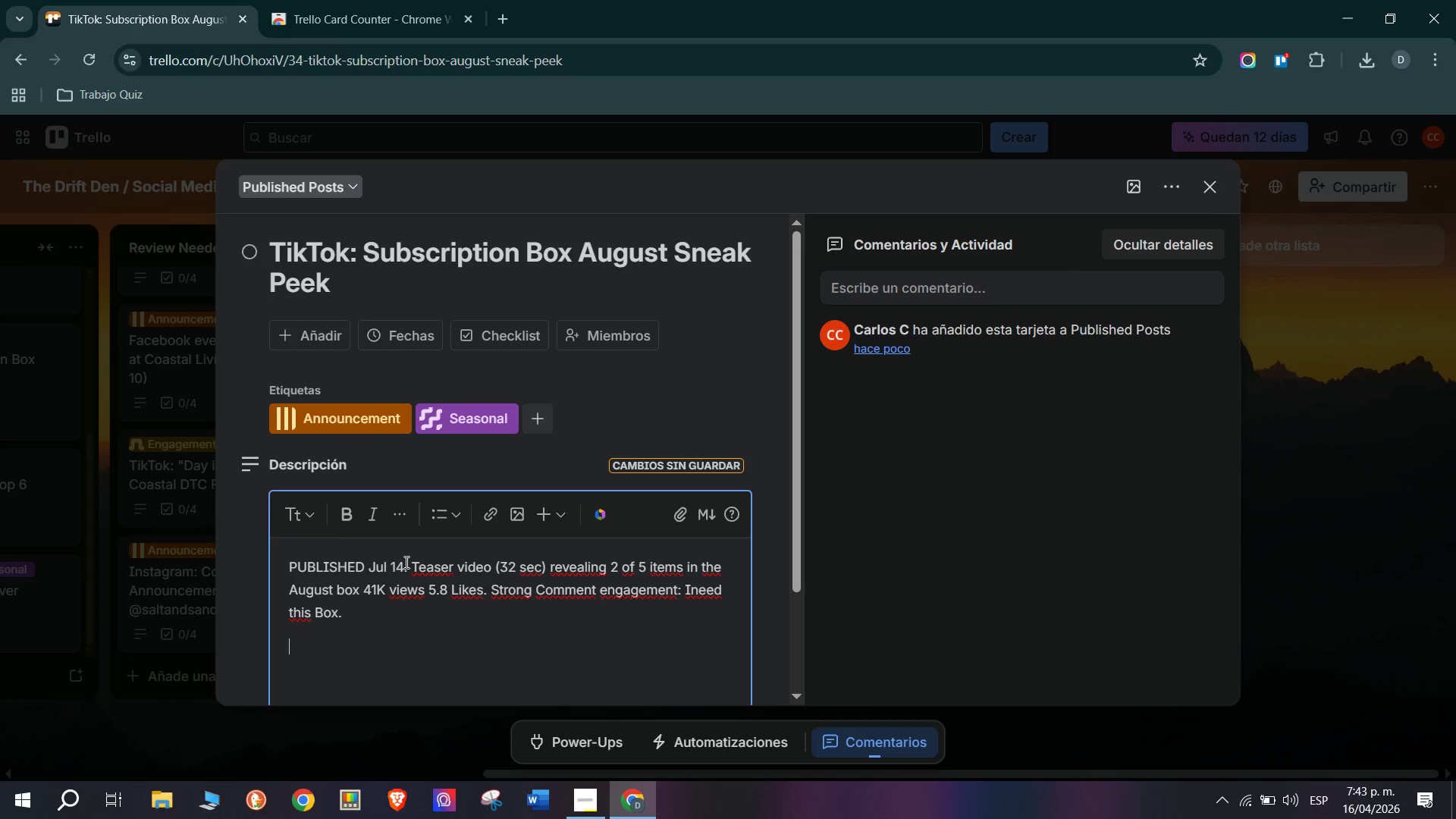 
type(Repeated )
 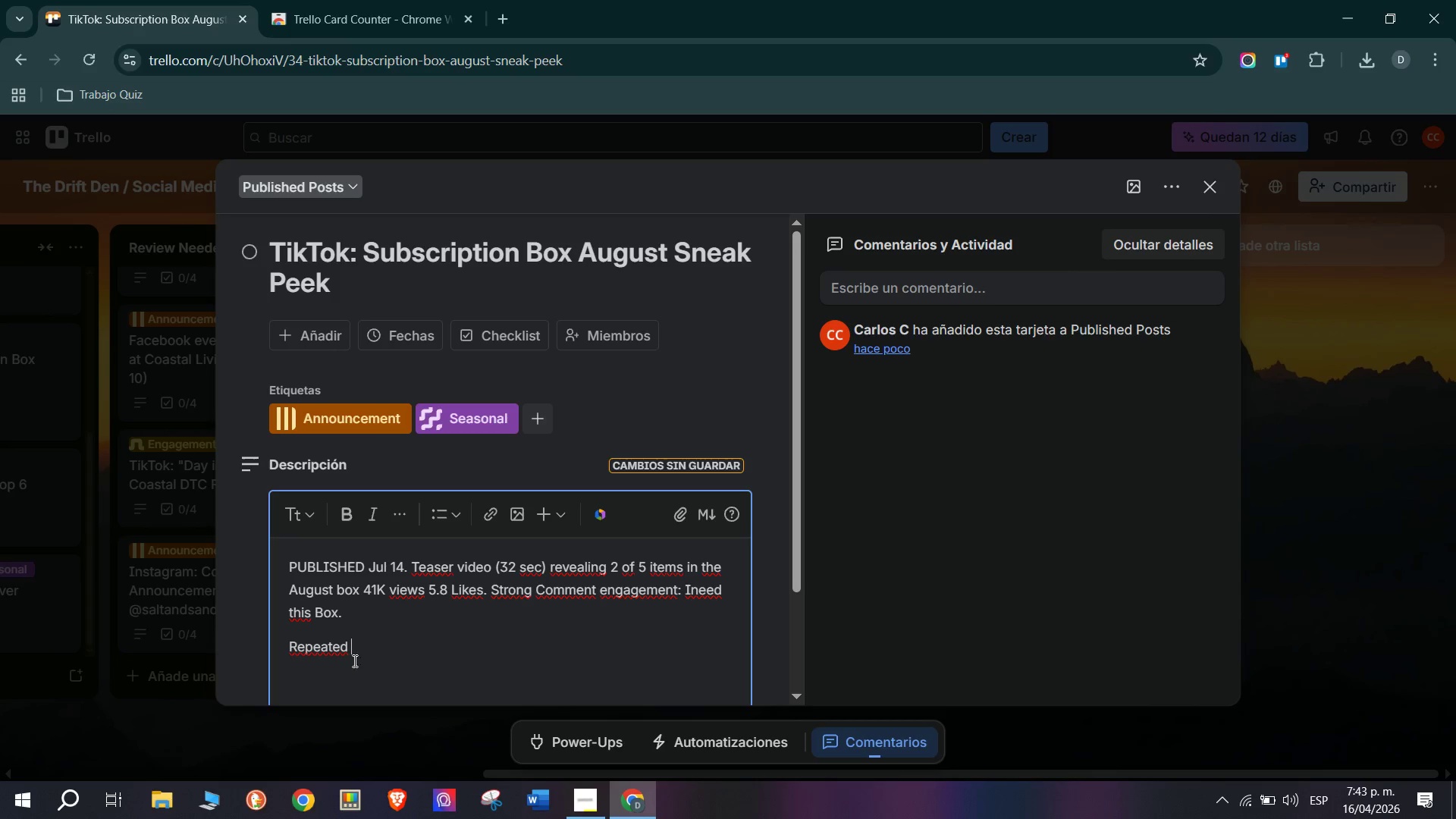 
type(in comme)
 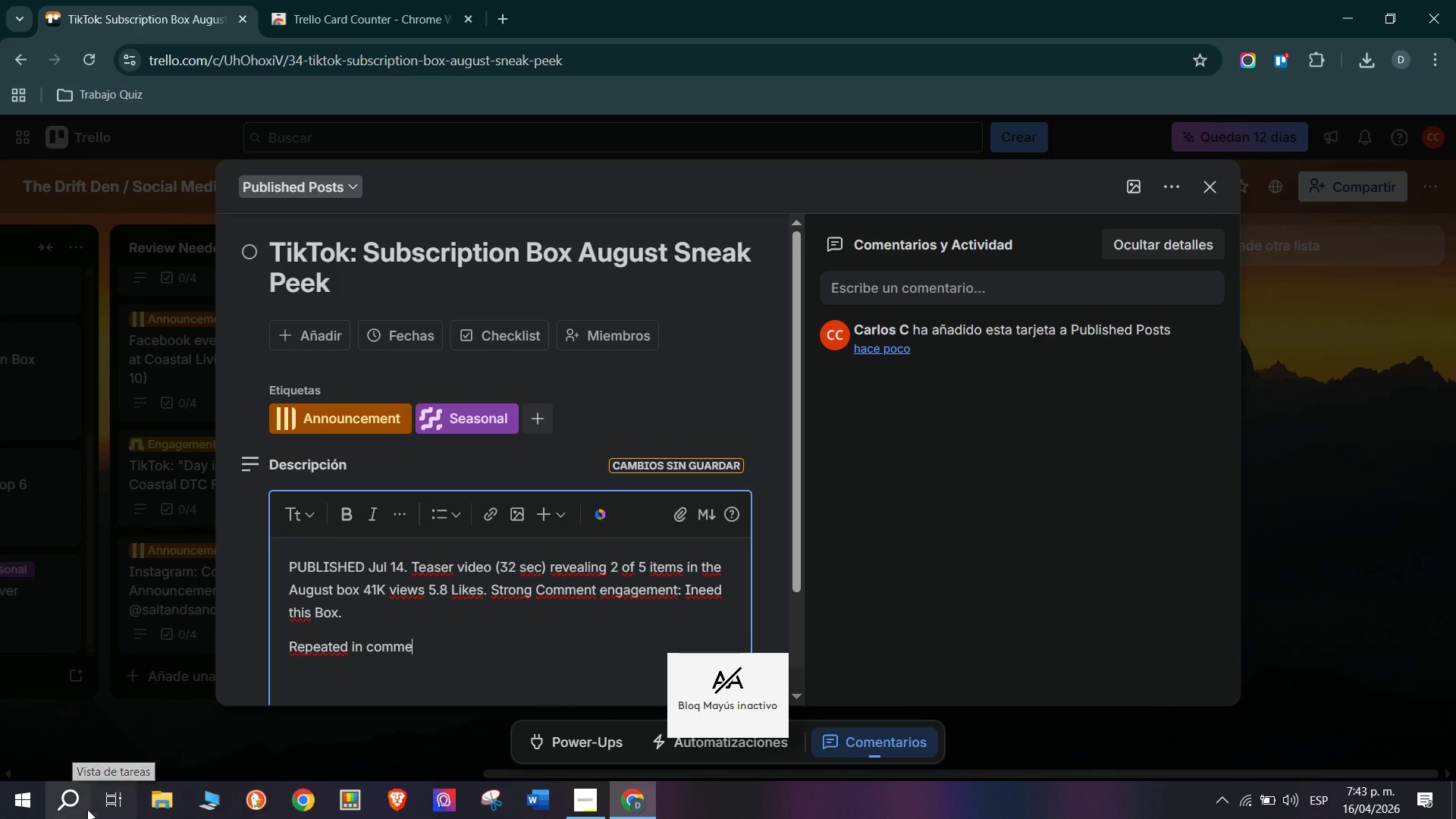 
type(nts. Drove 1)
 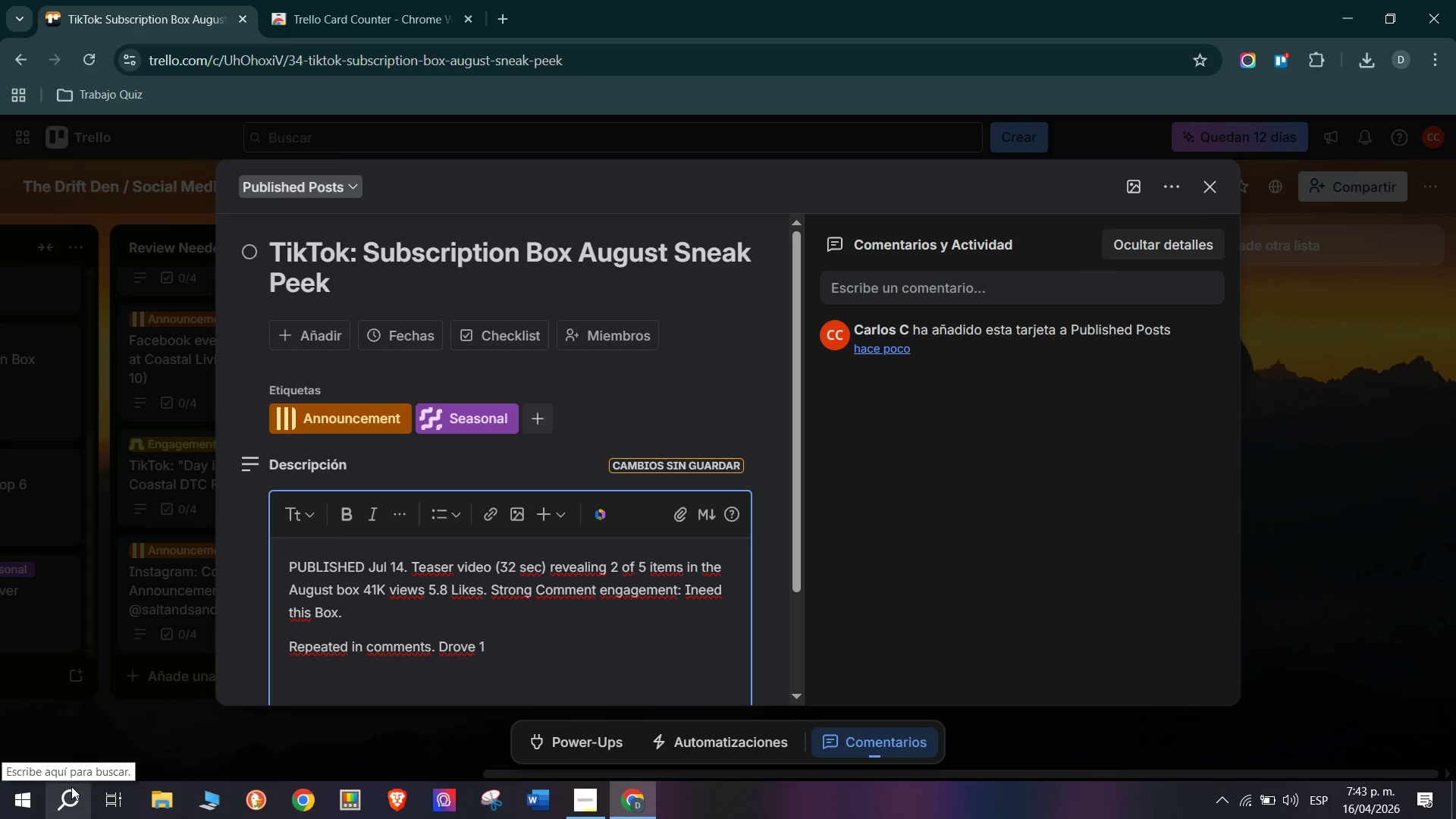 
type(80= new sub)
 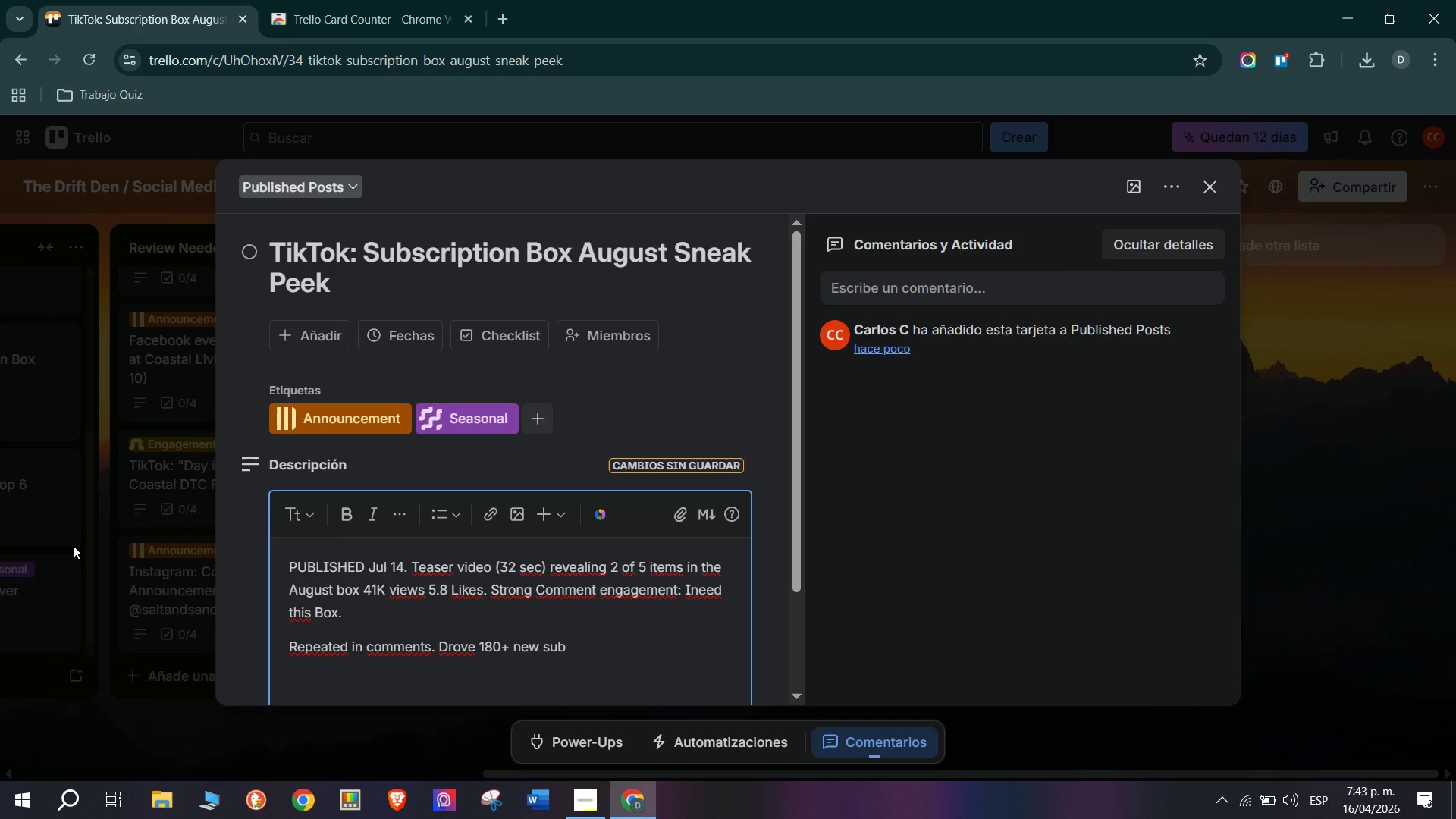 
type( sign)
 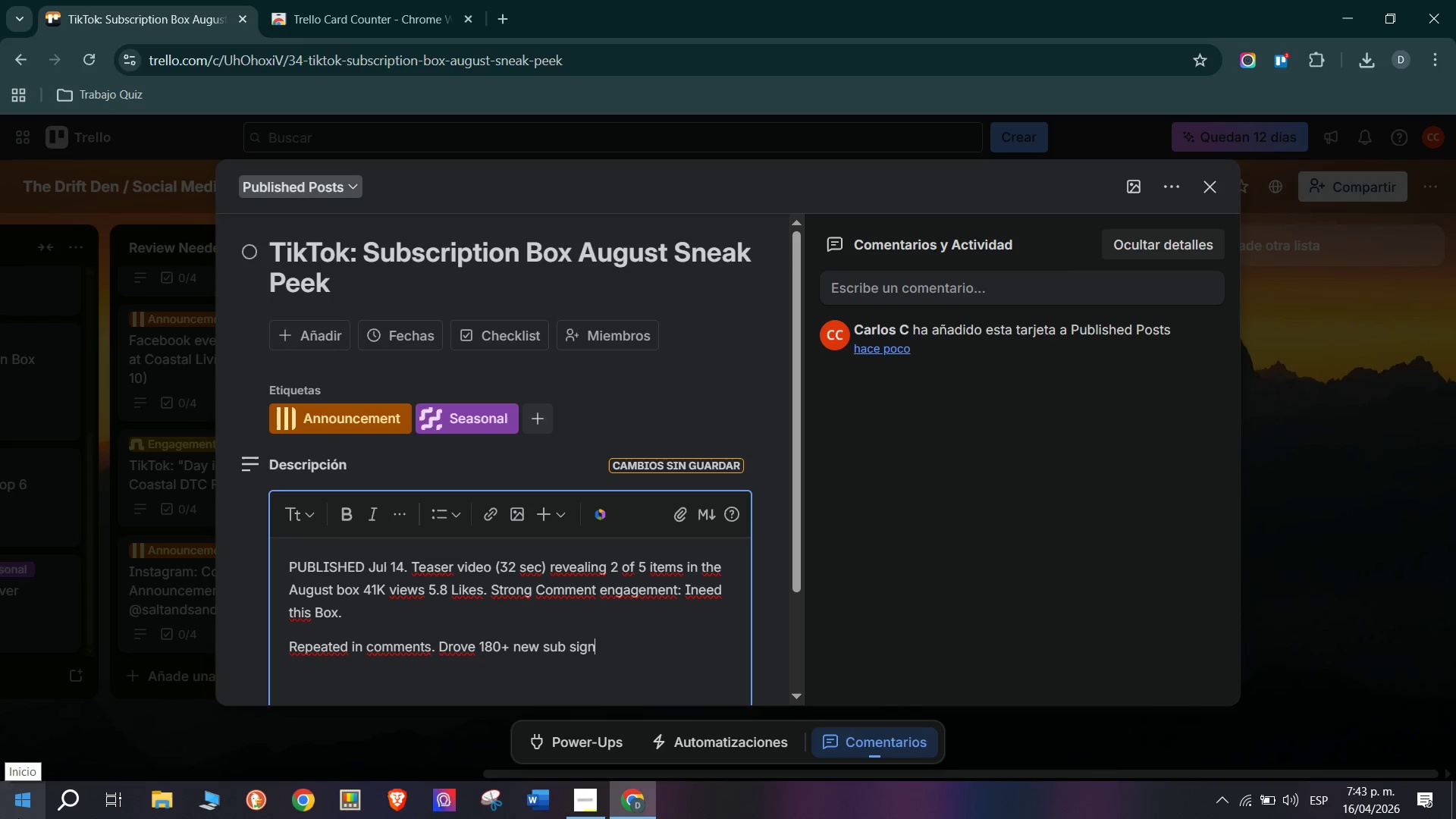 
type(-o)
key(Backspace)
type(ups)
 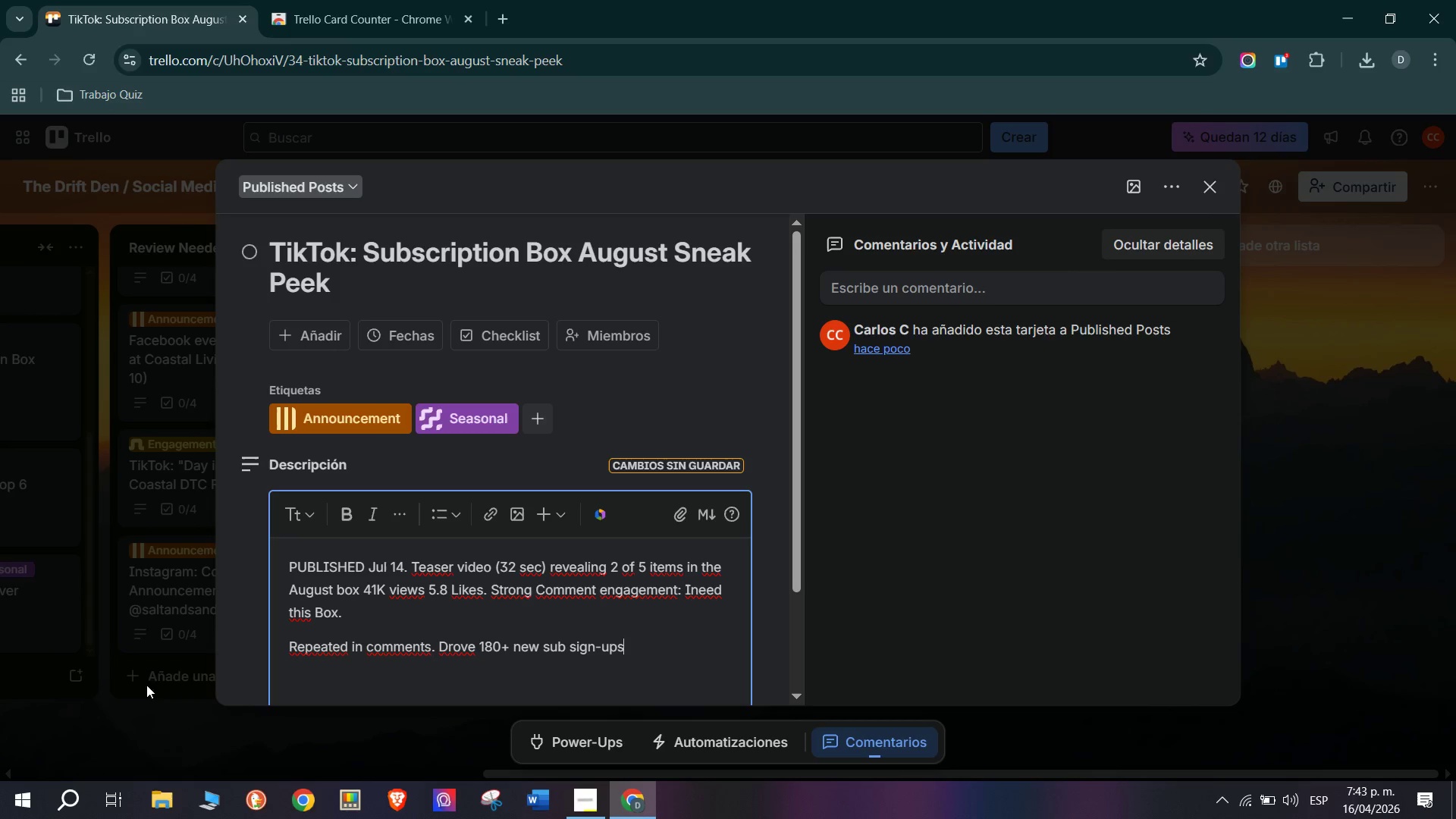 
scroll: coordinate [431, 513], scroll_direction: down, amount: 2.0
 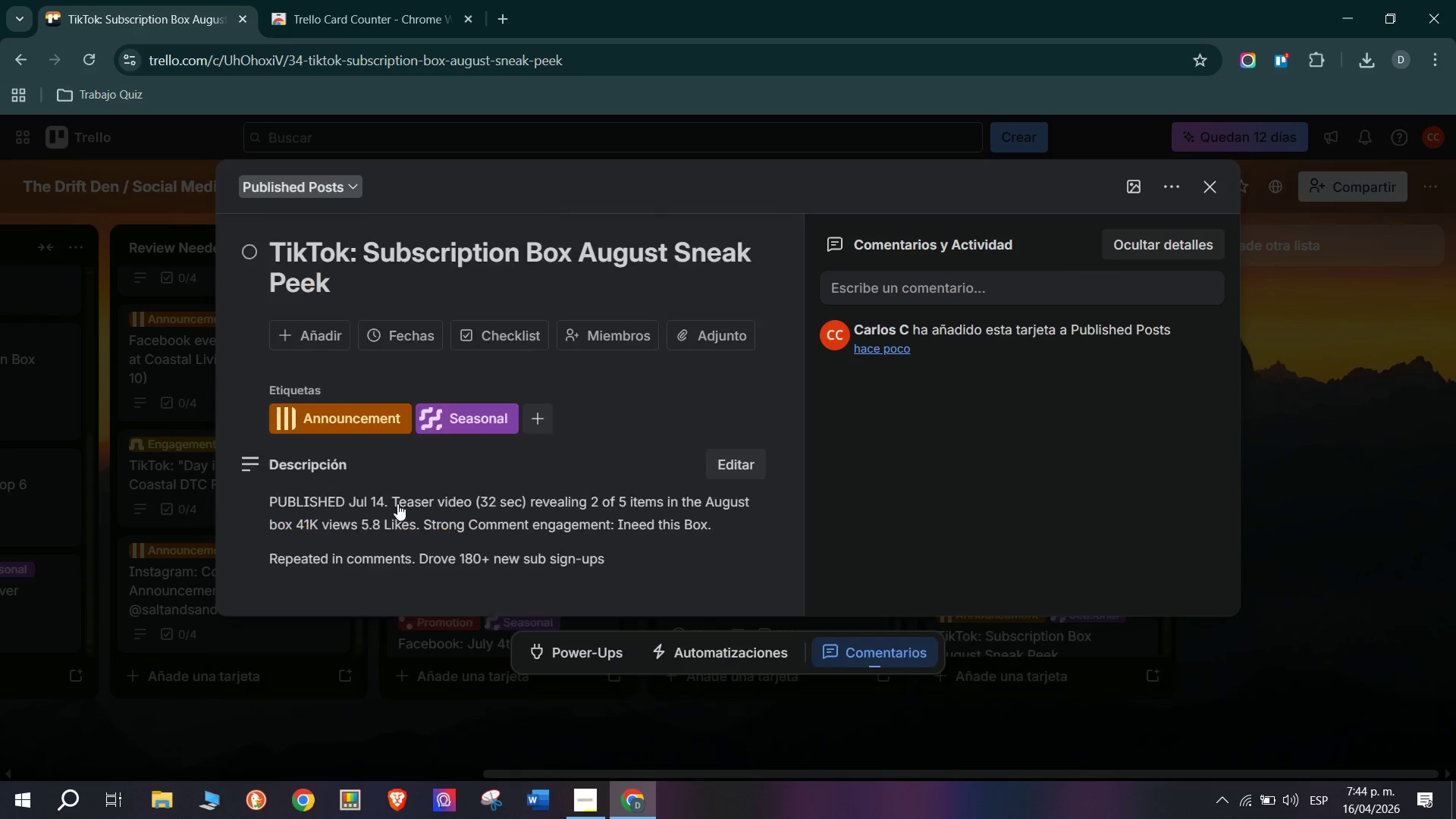 
scroll: coordinate [415, 482], scroll_direction: up, amount: 2.0
 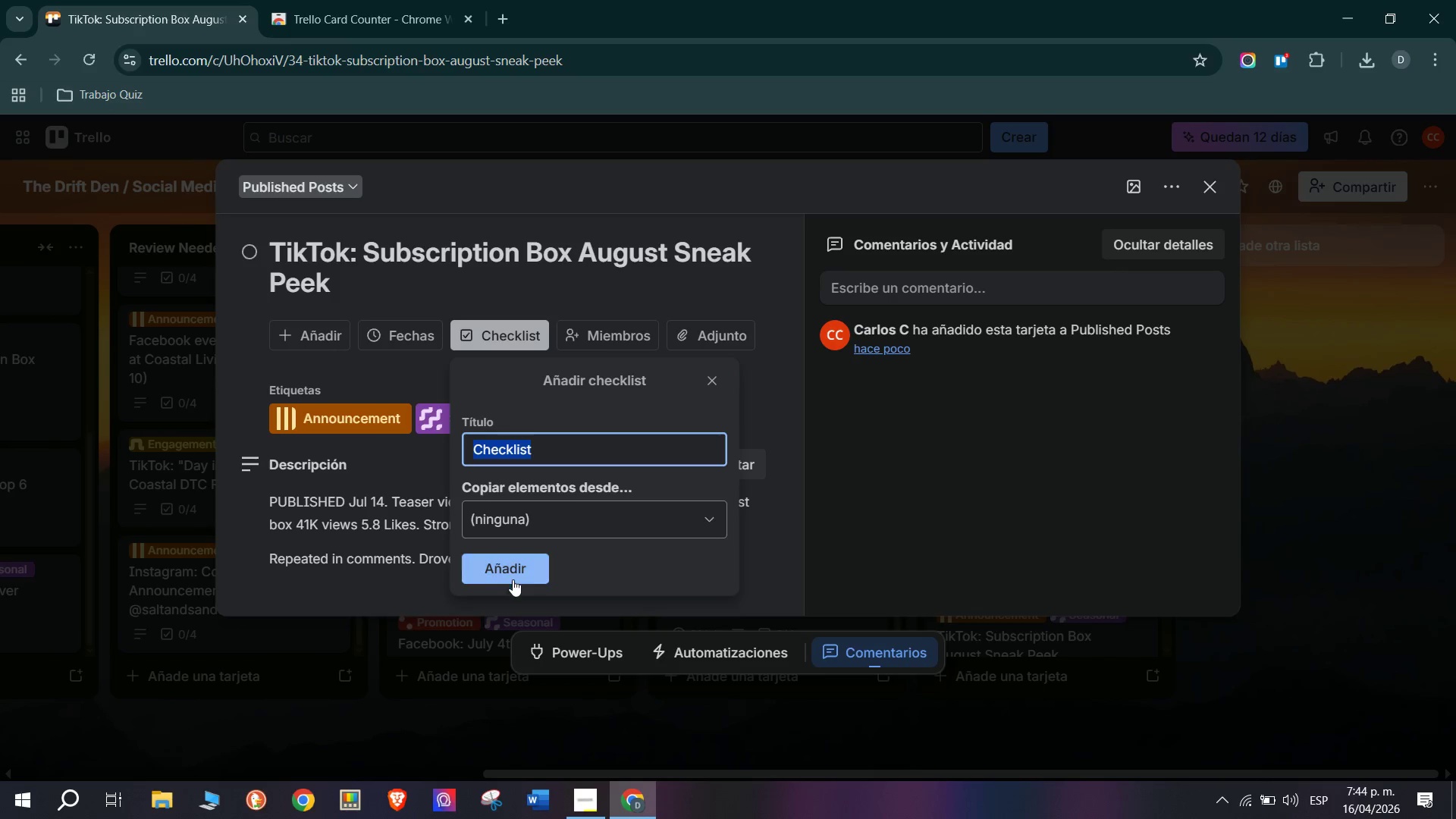 
left_click([513, 579])
 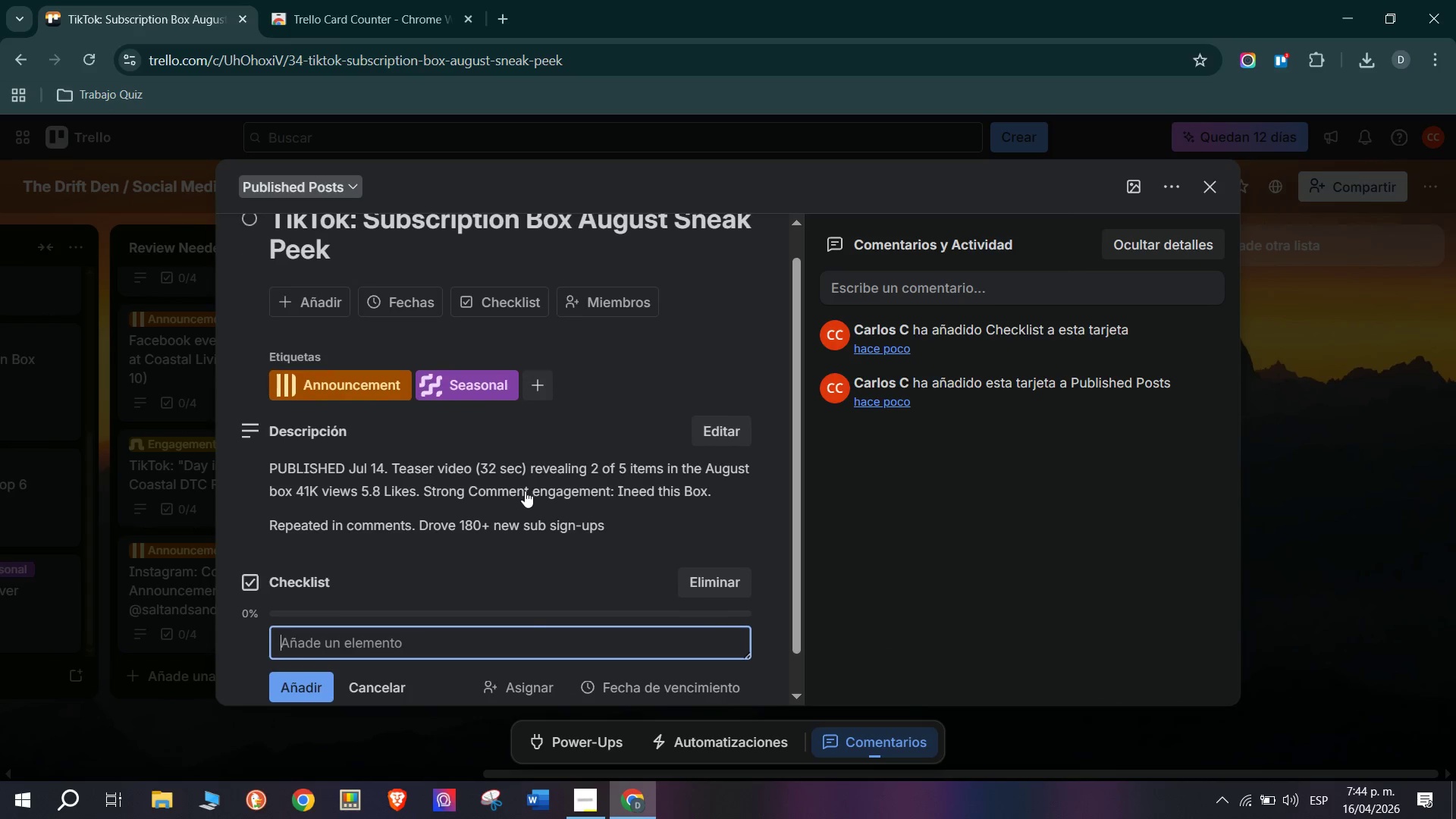 
scroll: coordinate [522, 613], scroll_direction: down, amount: 6.0
 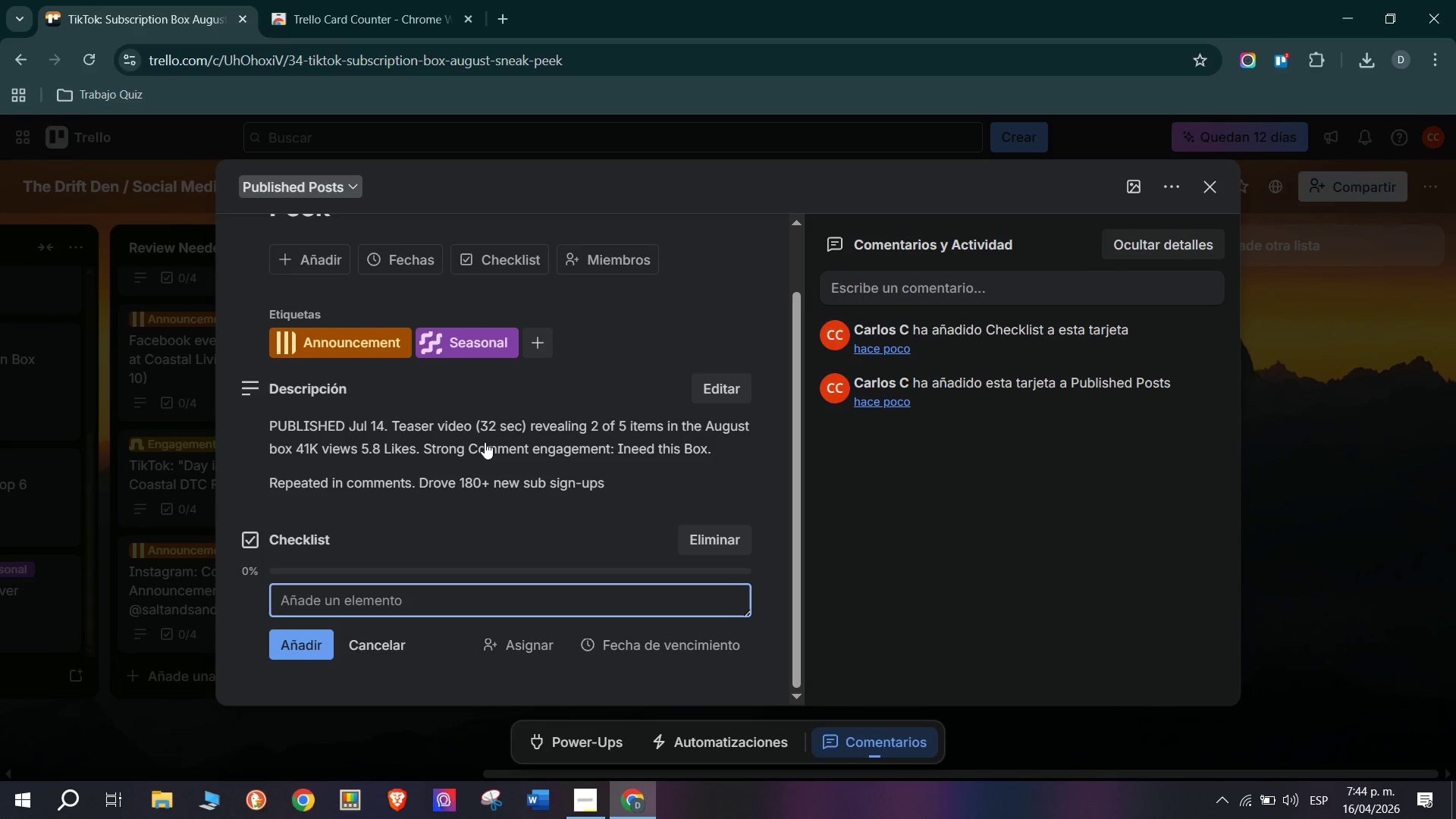 
type(Caption Drafted)
 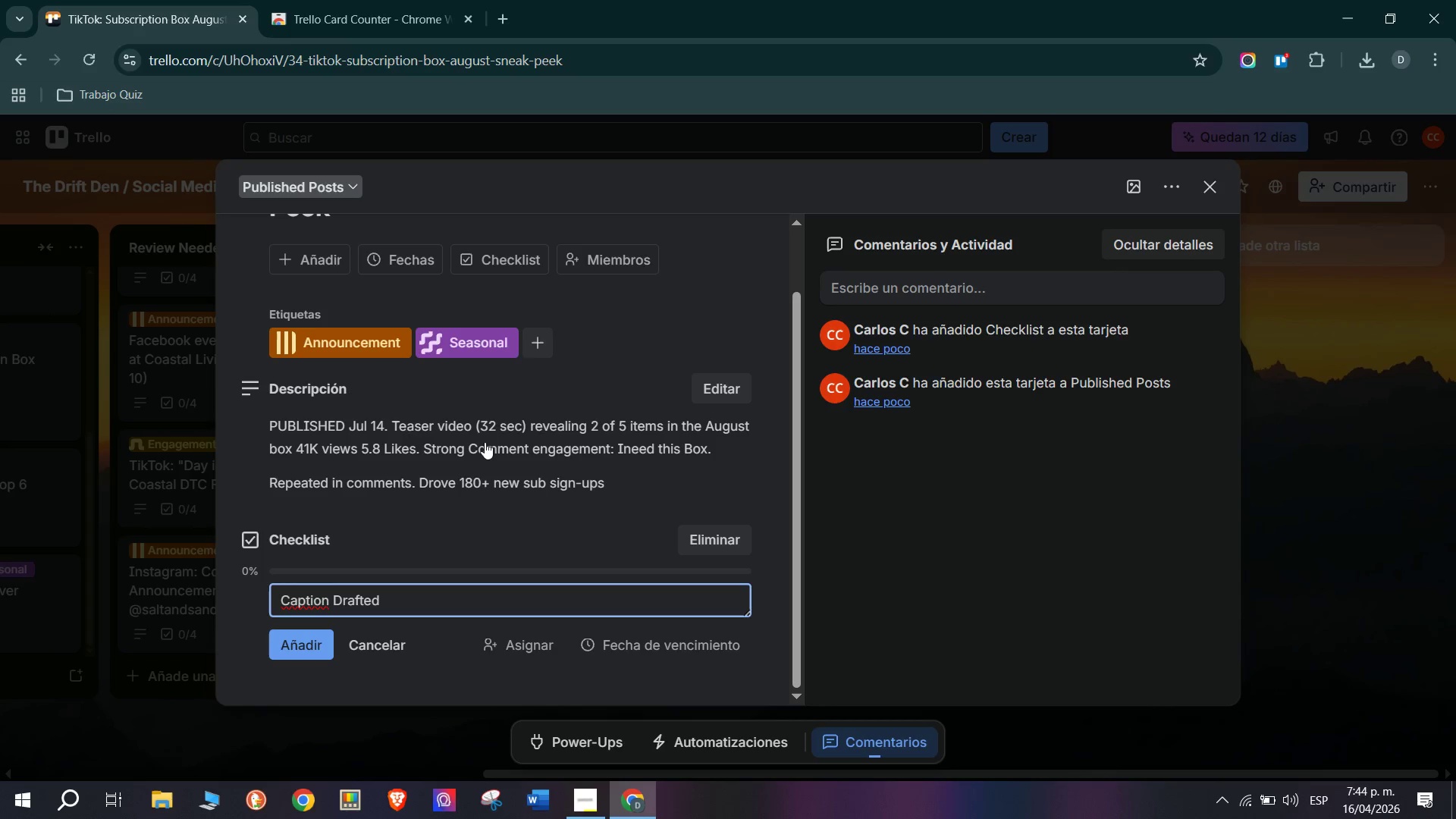 
key(Enter)
 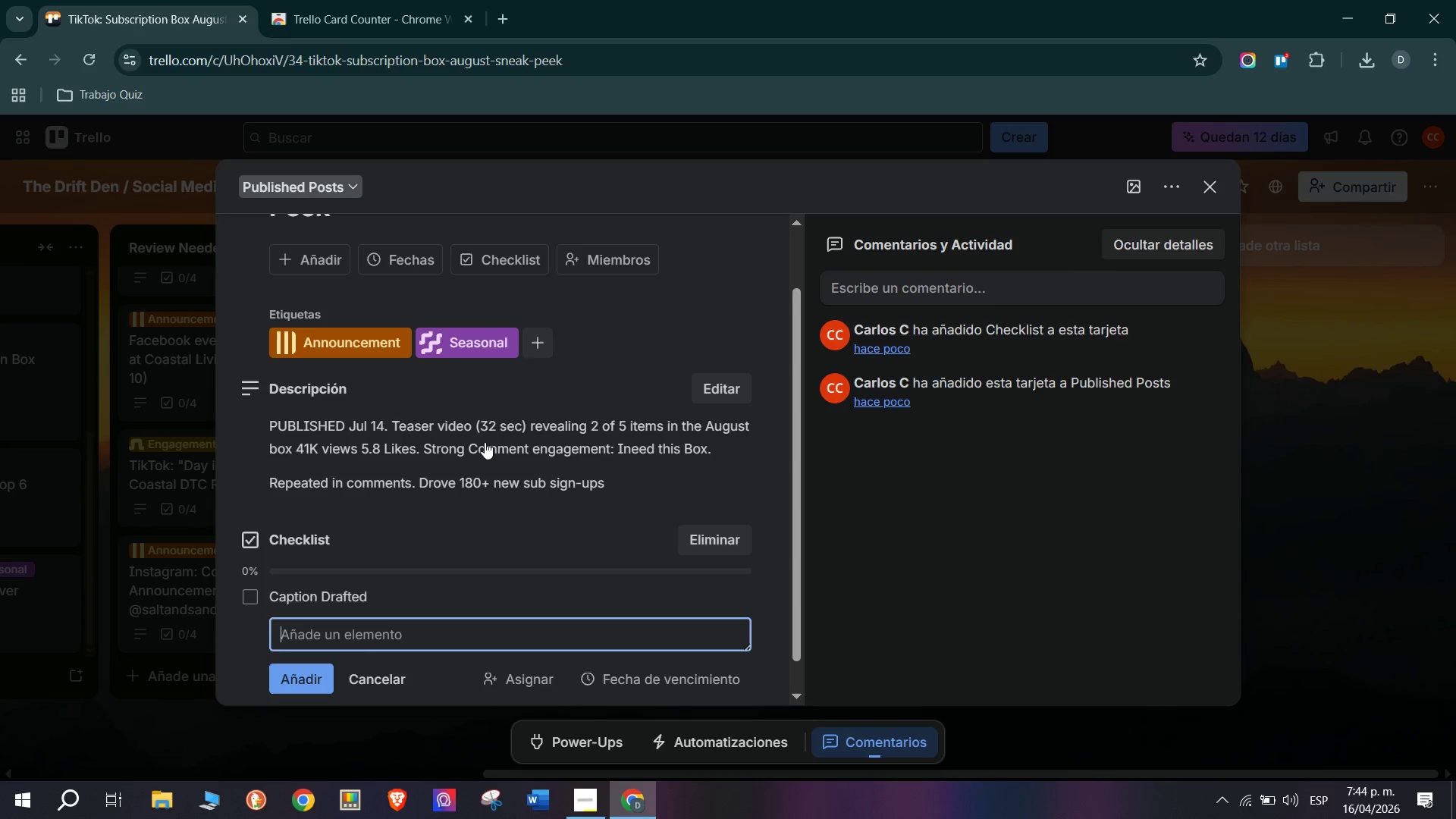 
type(Assets Created)
 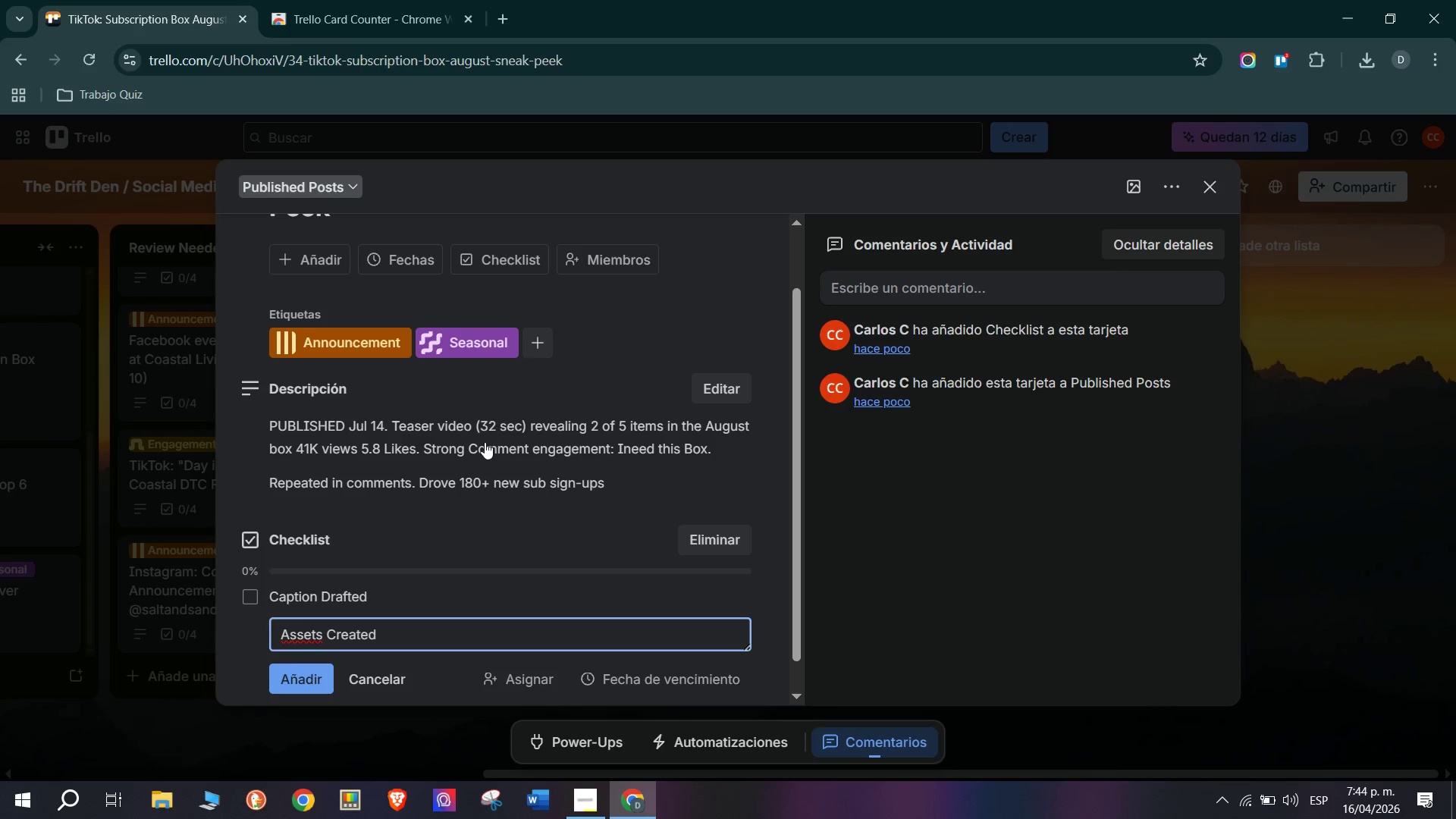 
key(Enter)
 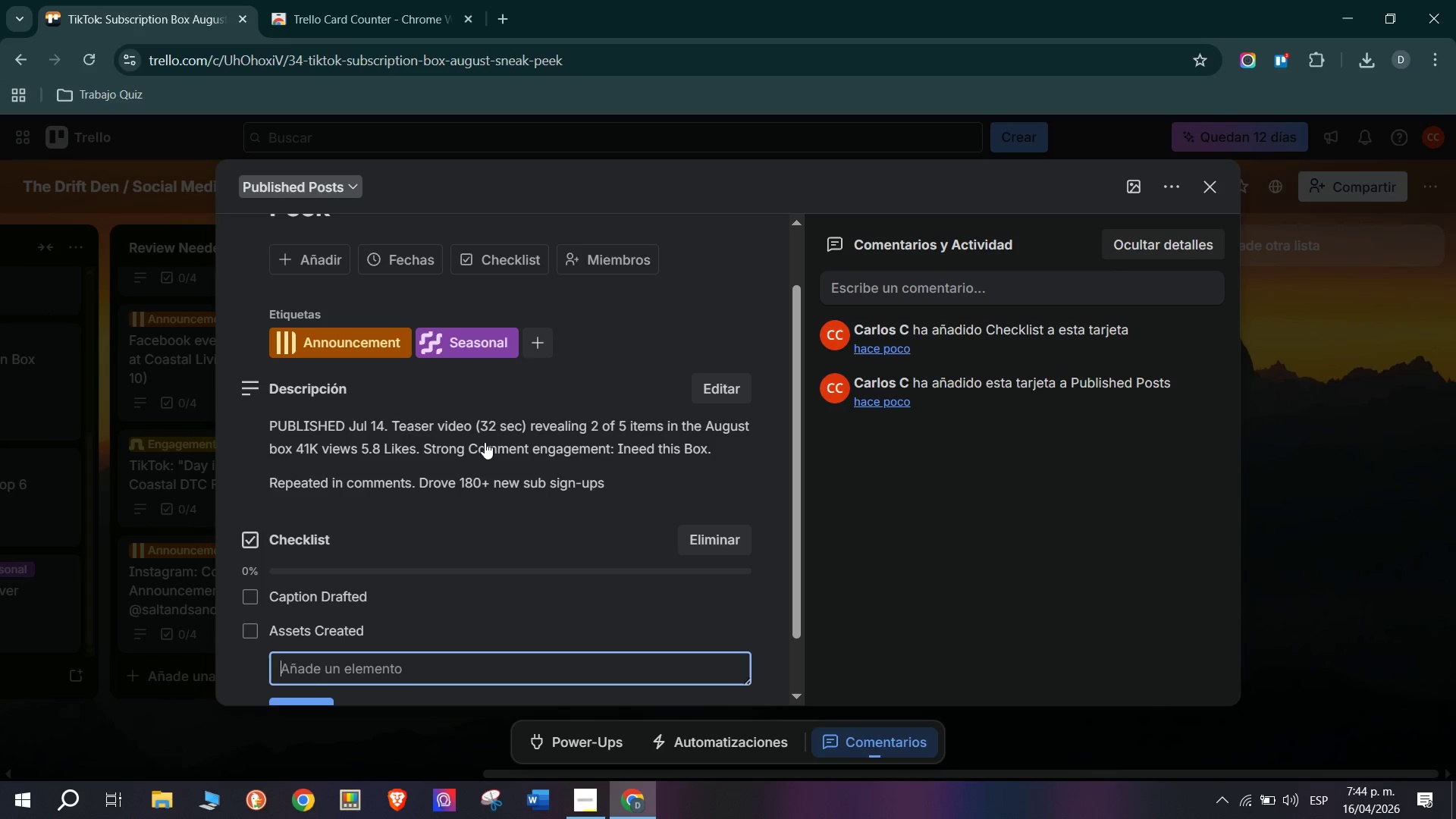 
type(Proof)
 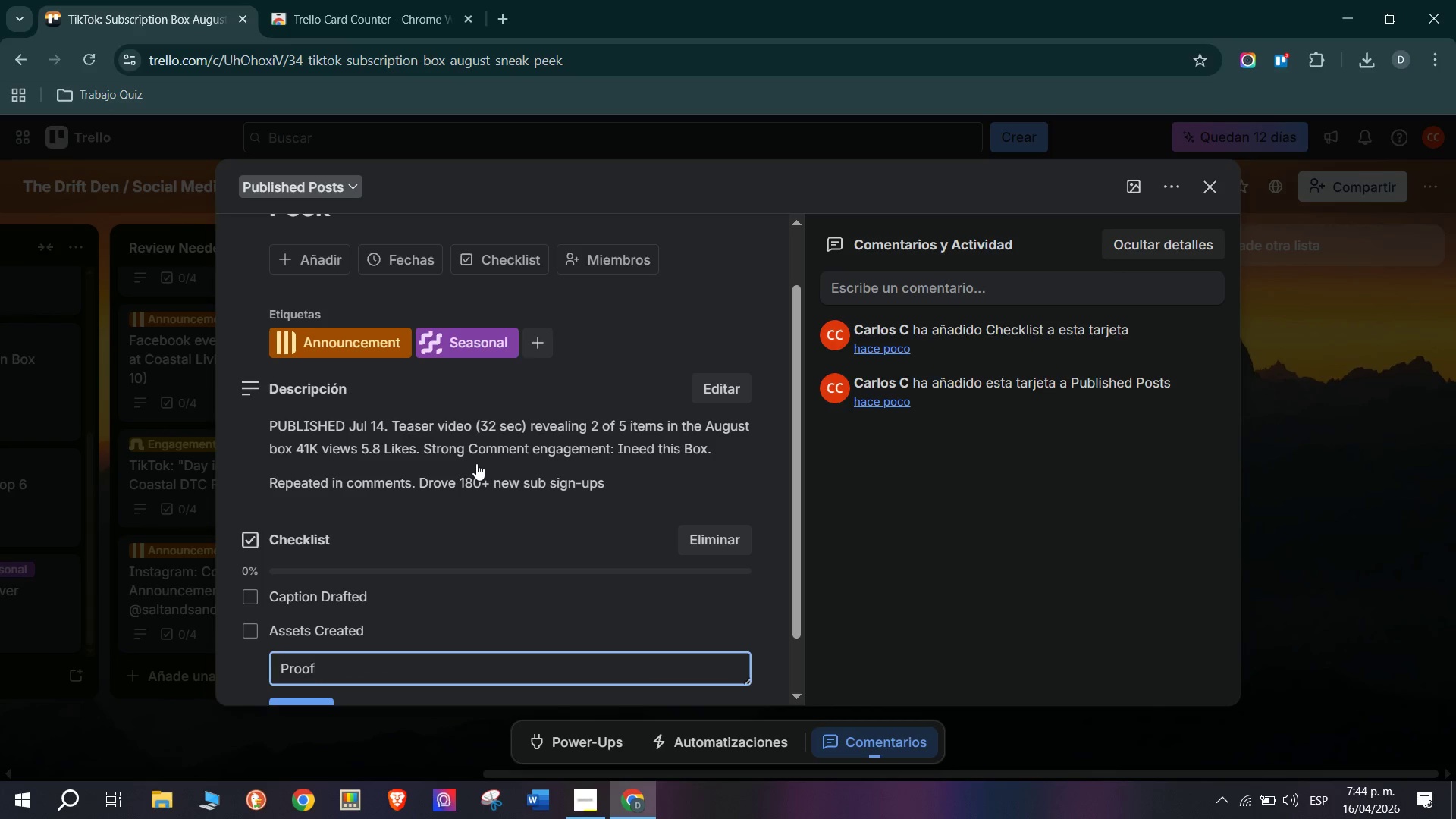 
type(read)
 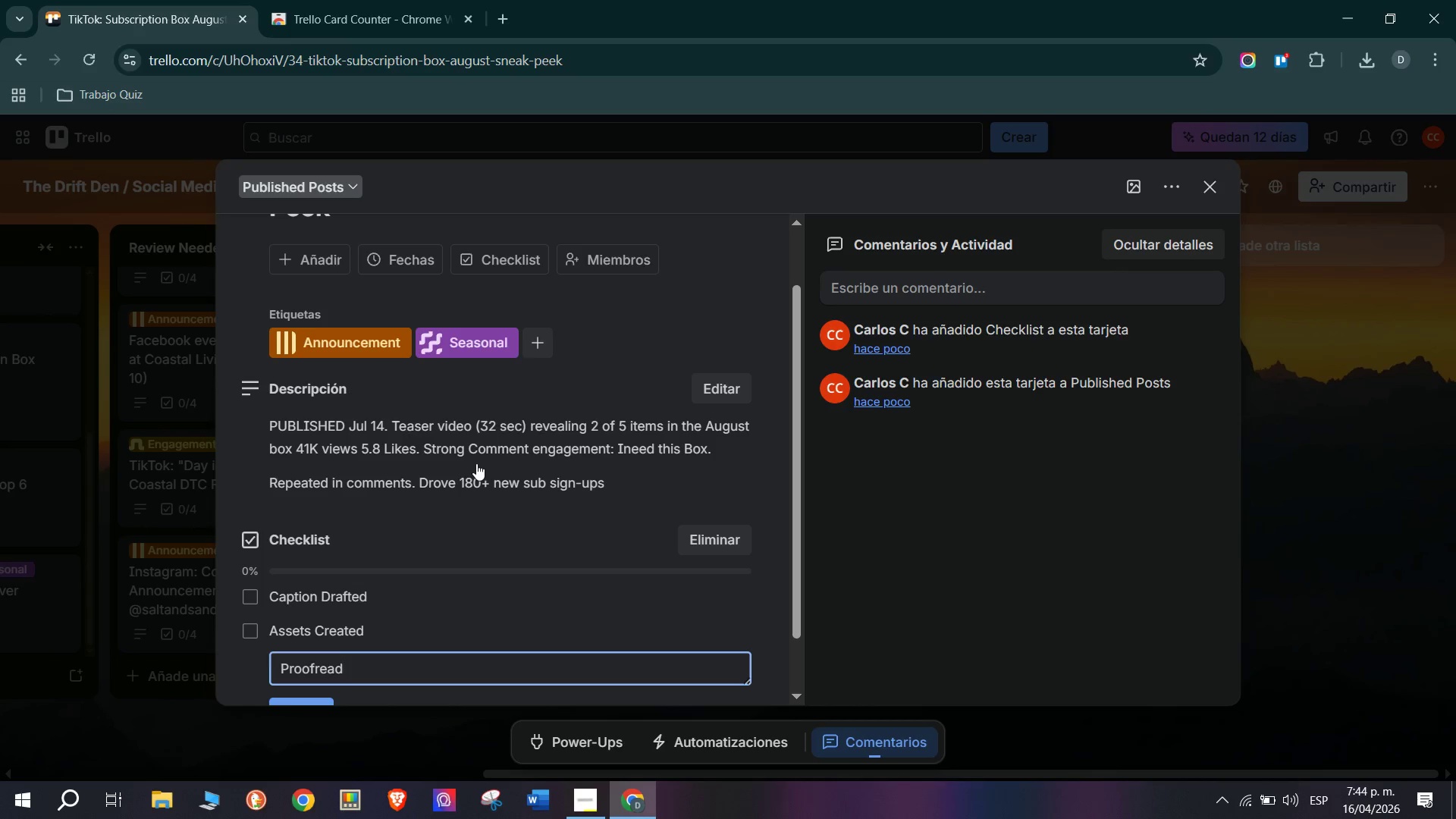 
key(Enter)
 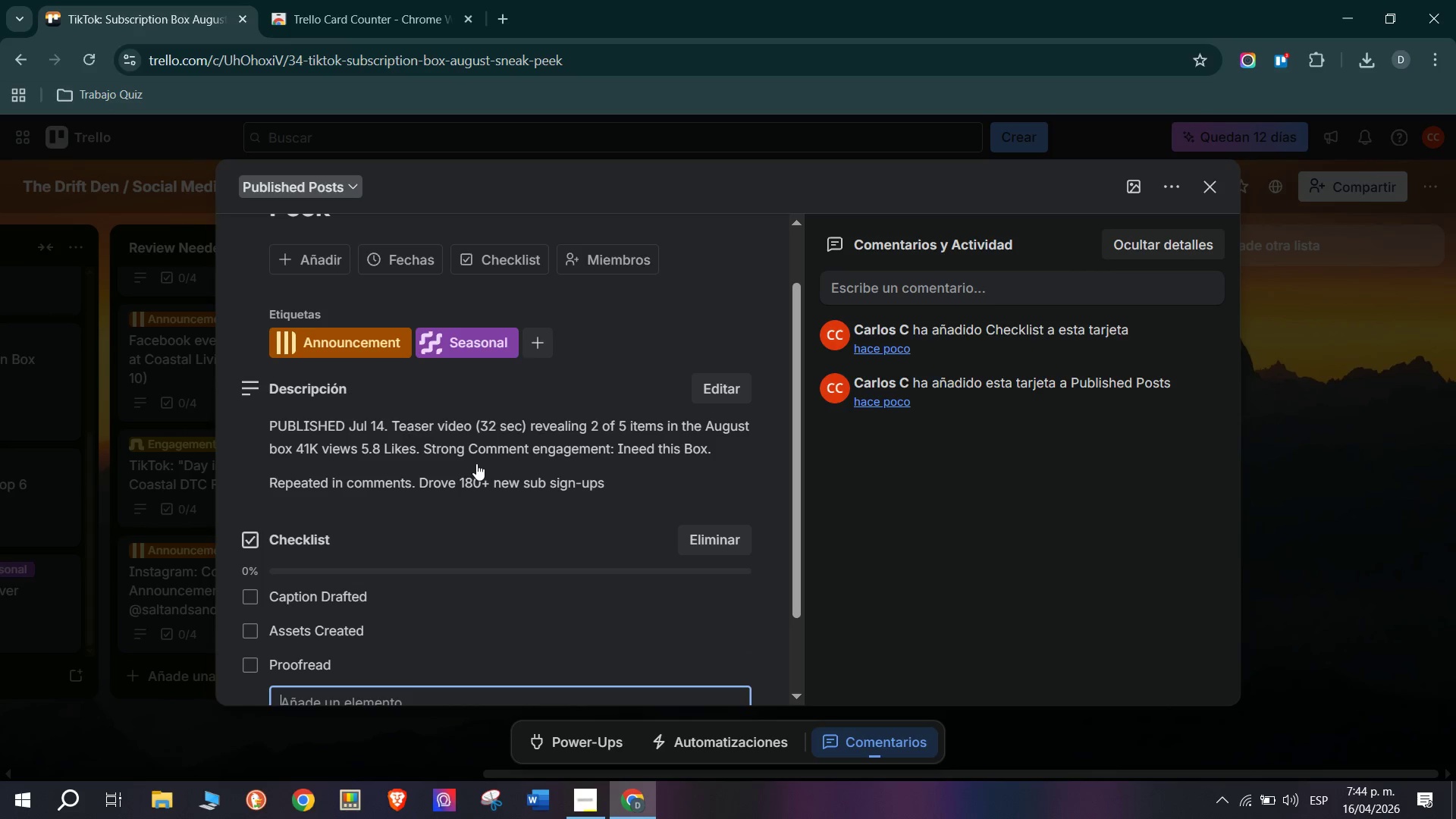 
key(CapsLock)
 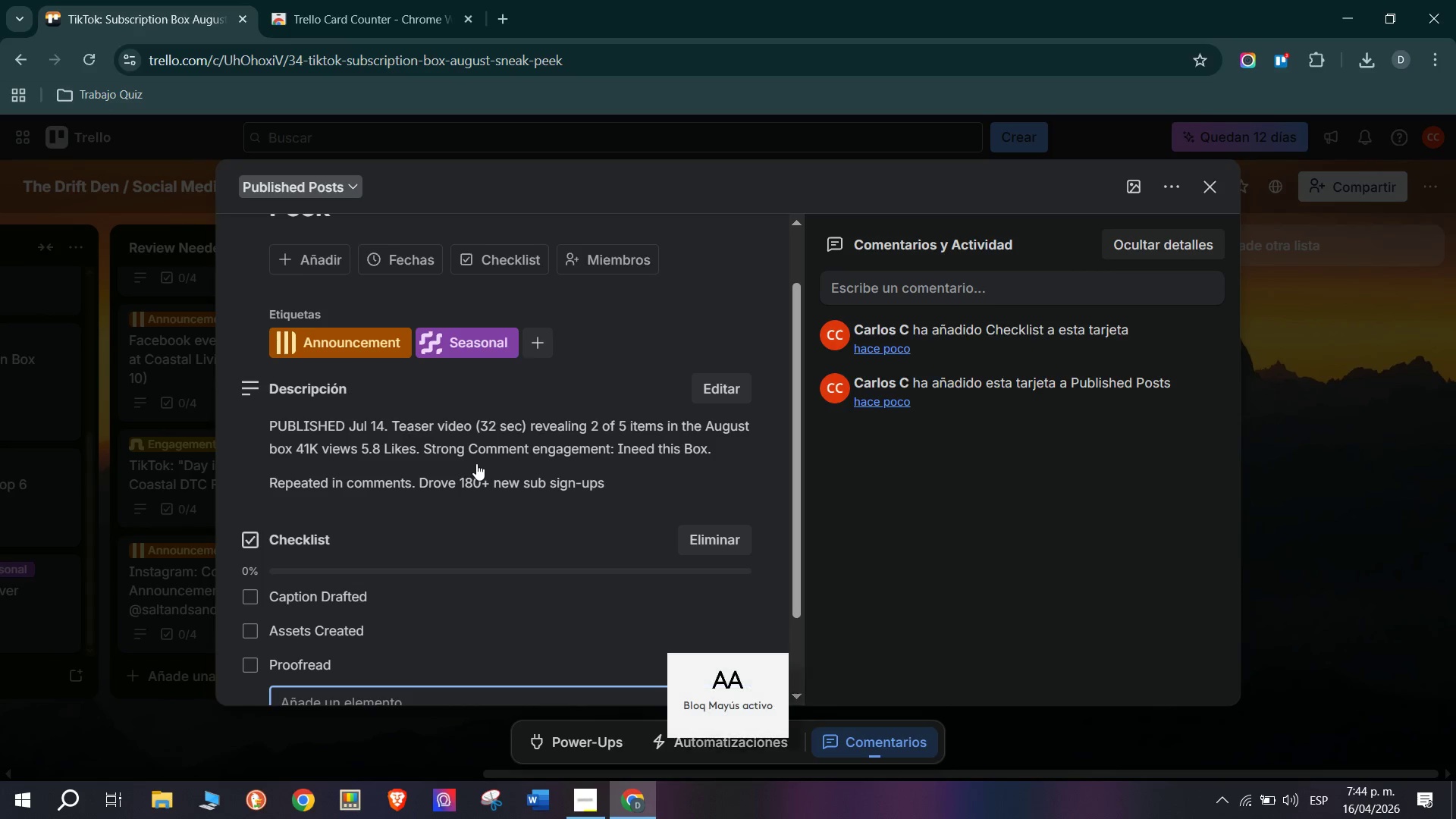 
key(S)
 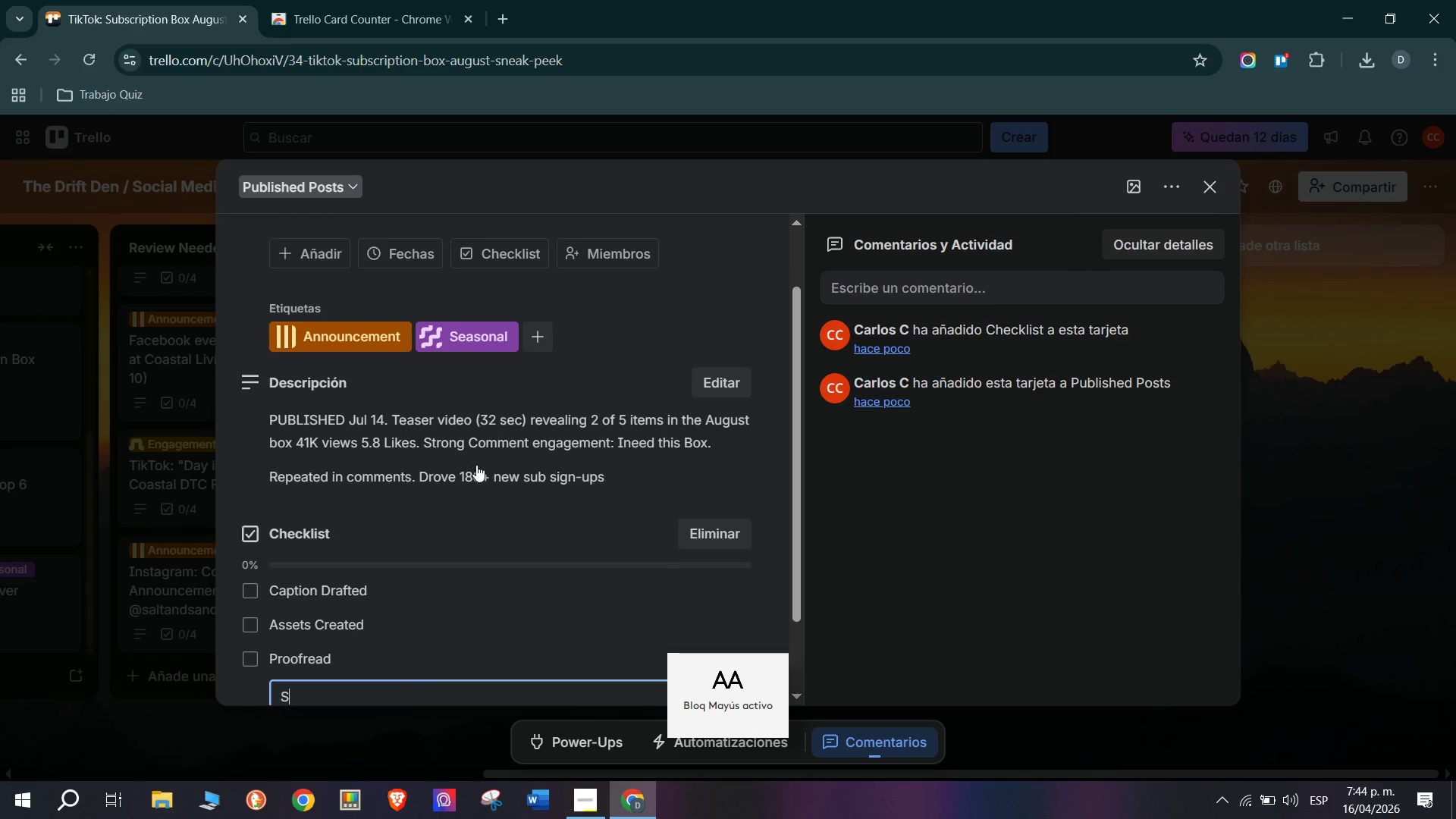 
key(CapsLock)
 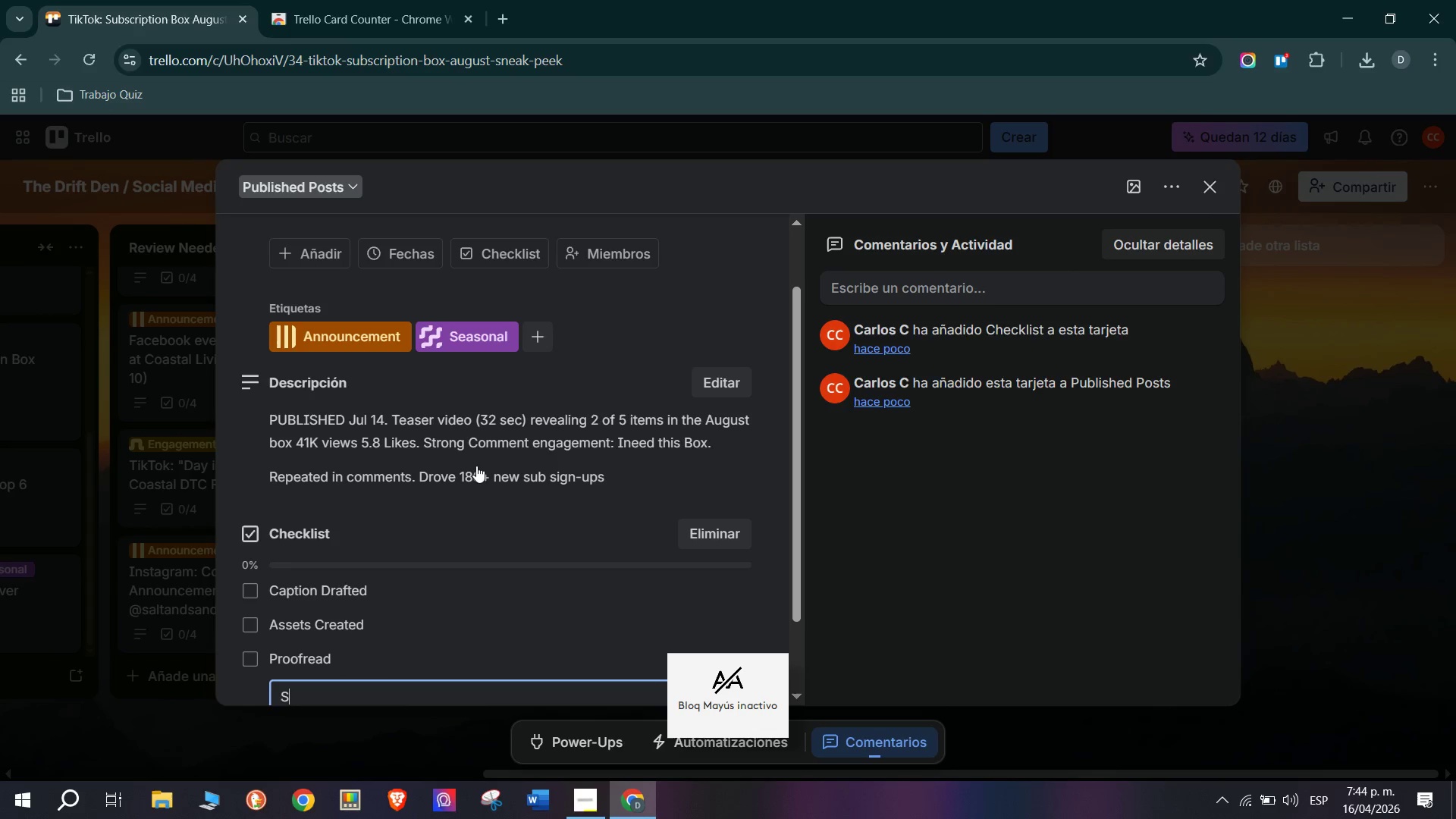 
key(C)
 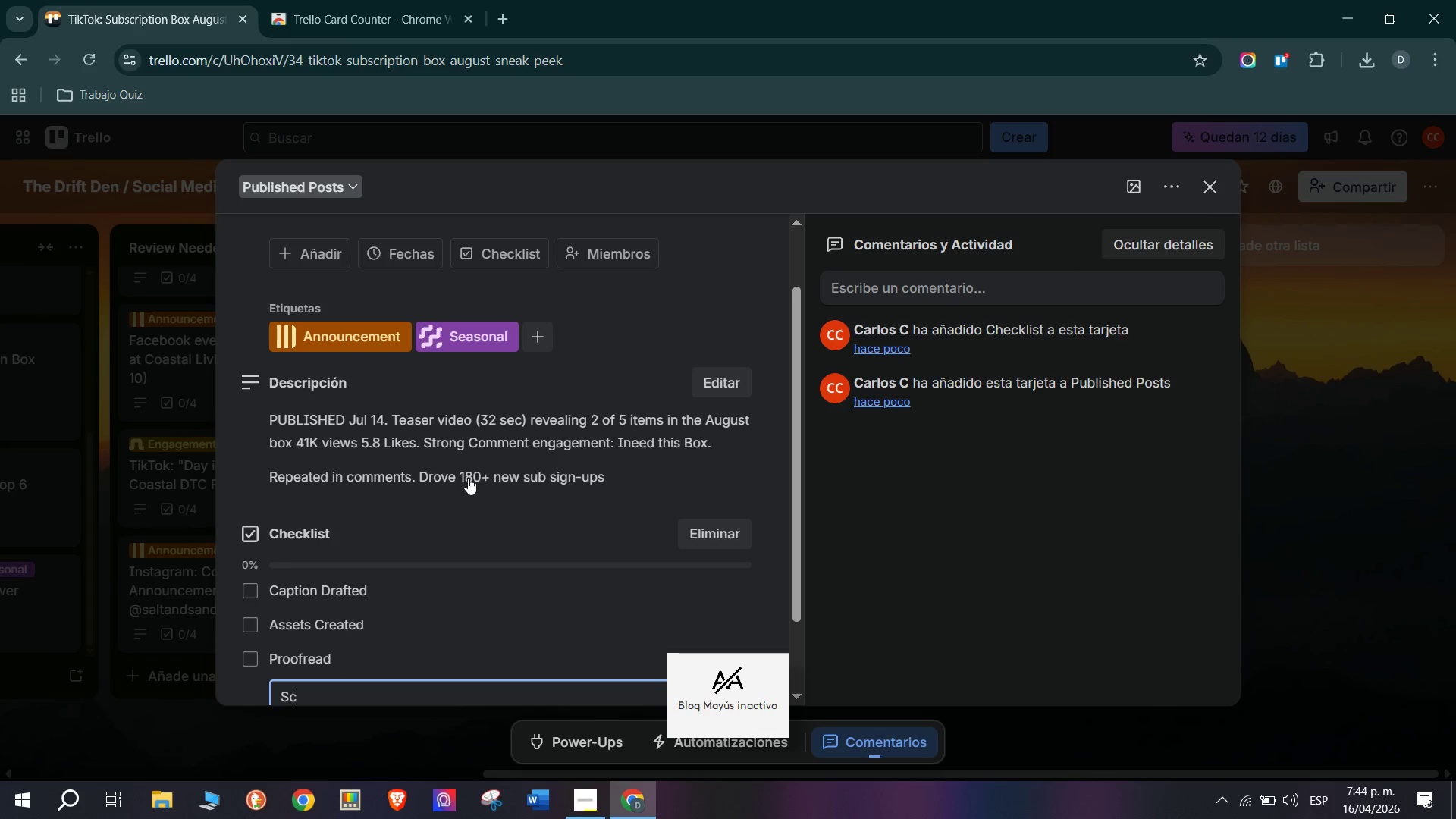 
type(hedule C)
 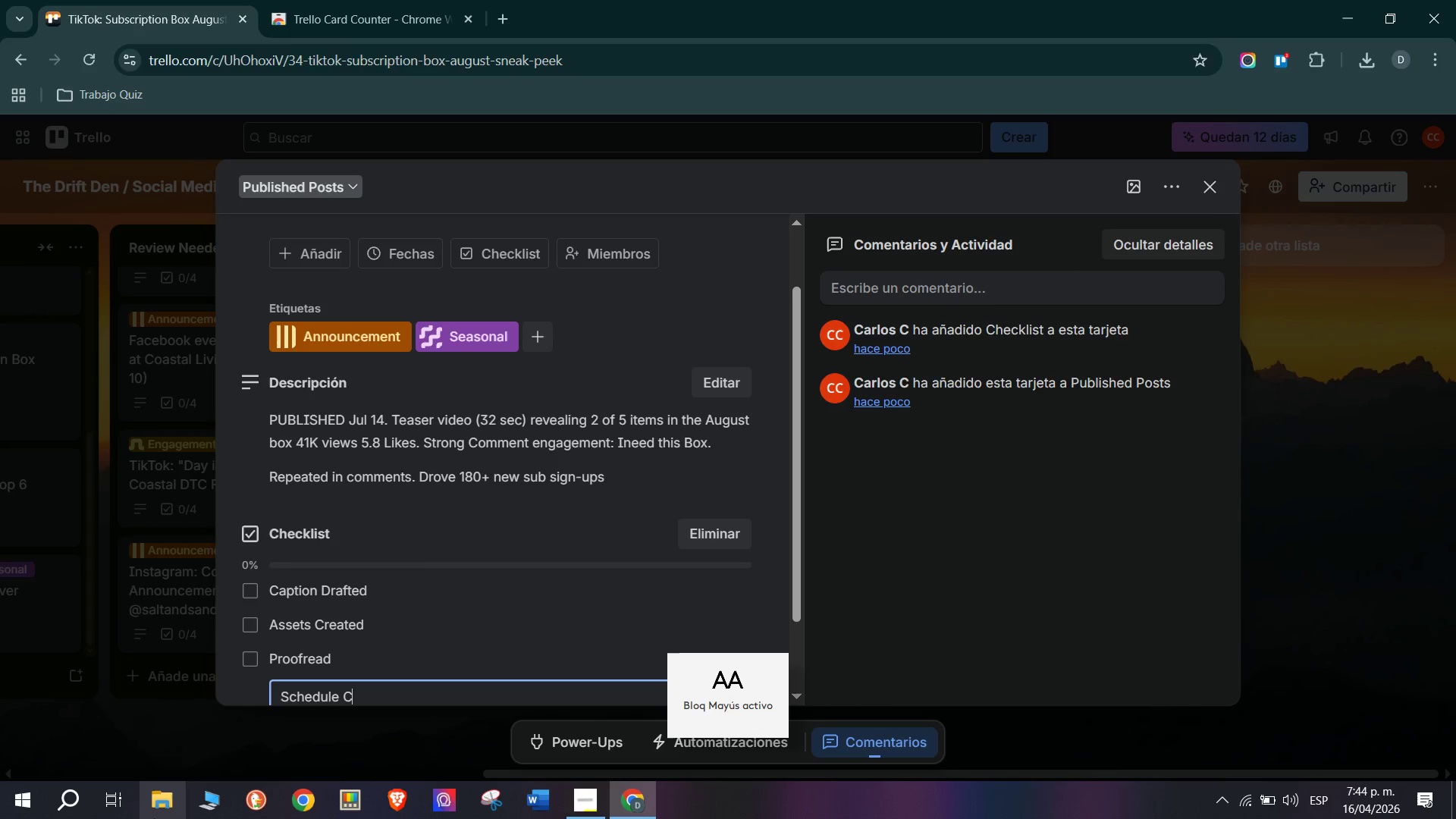 
type(onfirmeds)
key(Backspace)
key(Backspace)
type(d)
 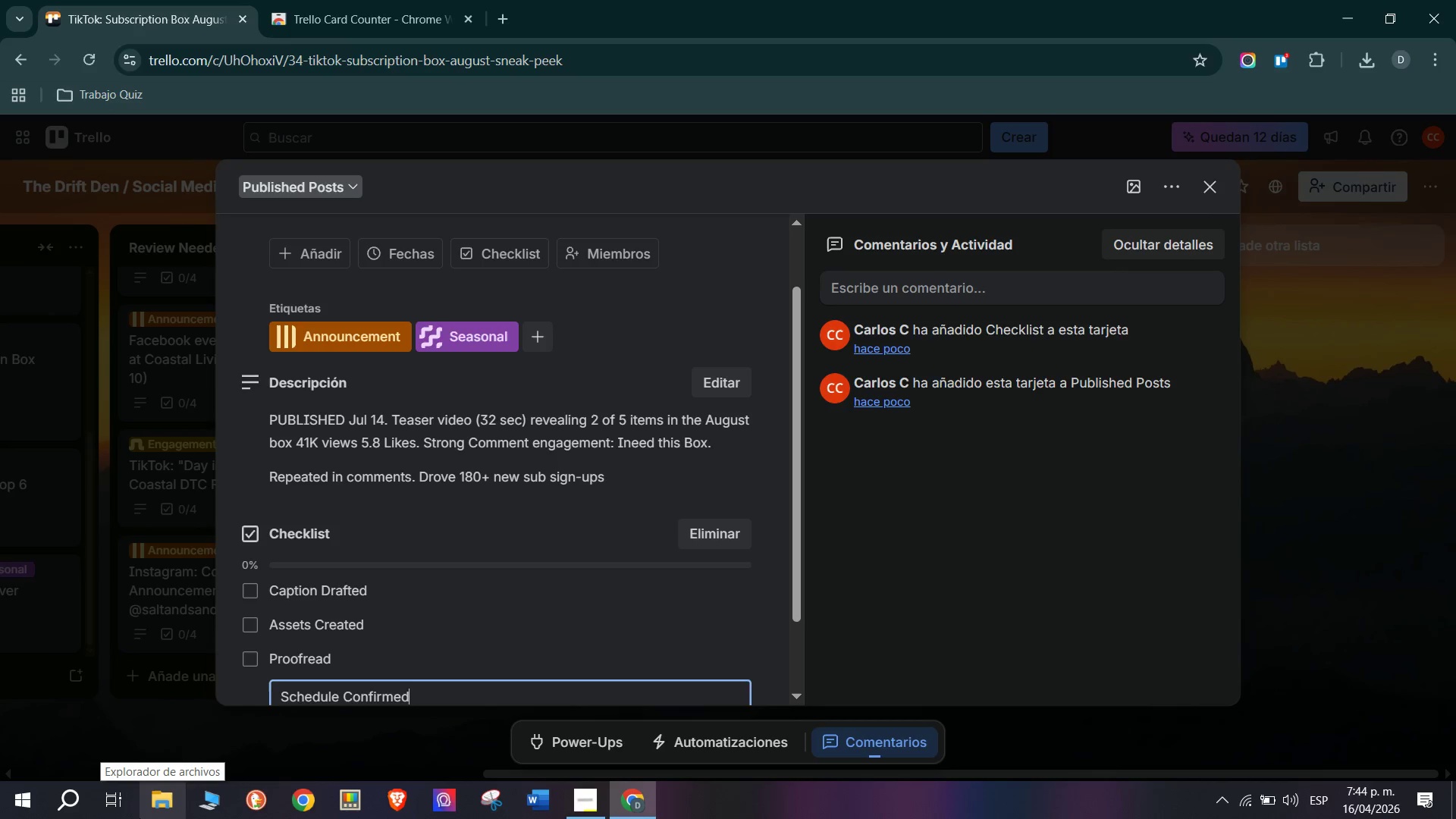 
key(Enter)
 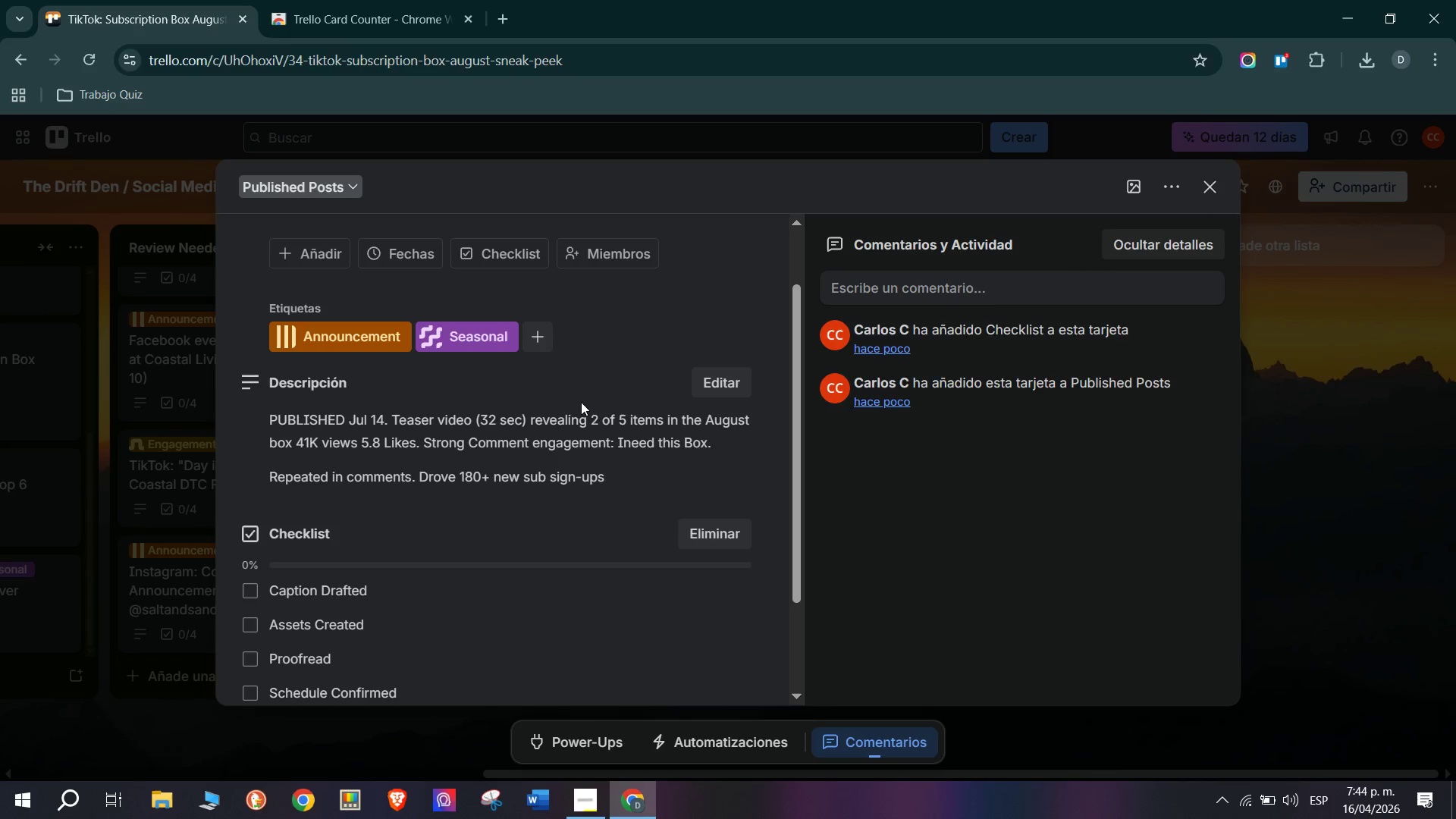 
left_click([416, 250])
 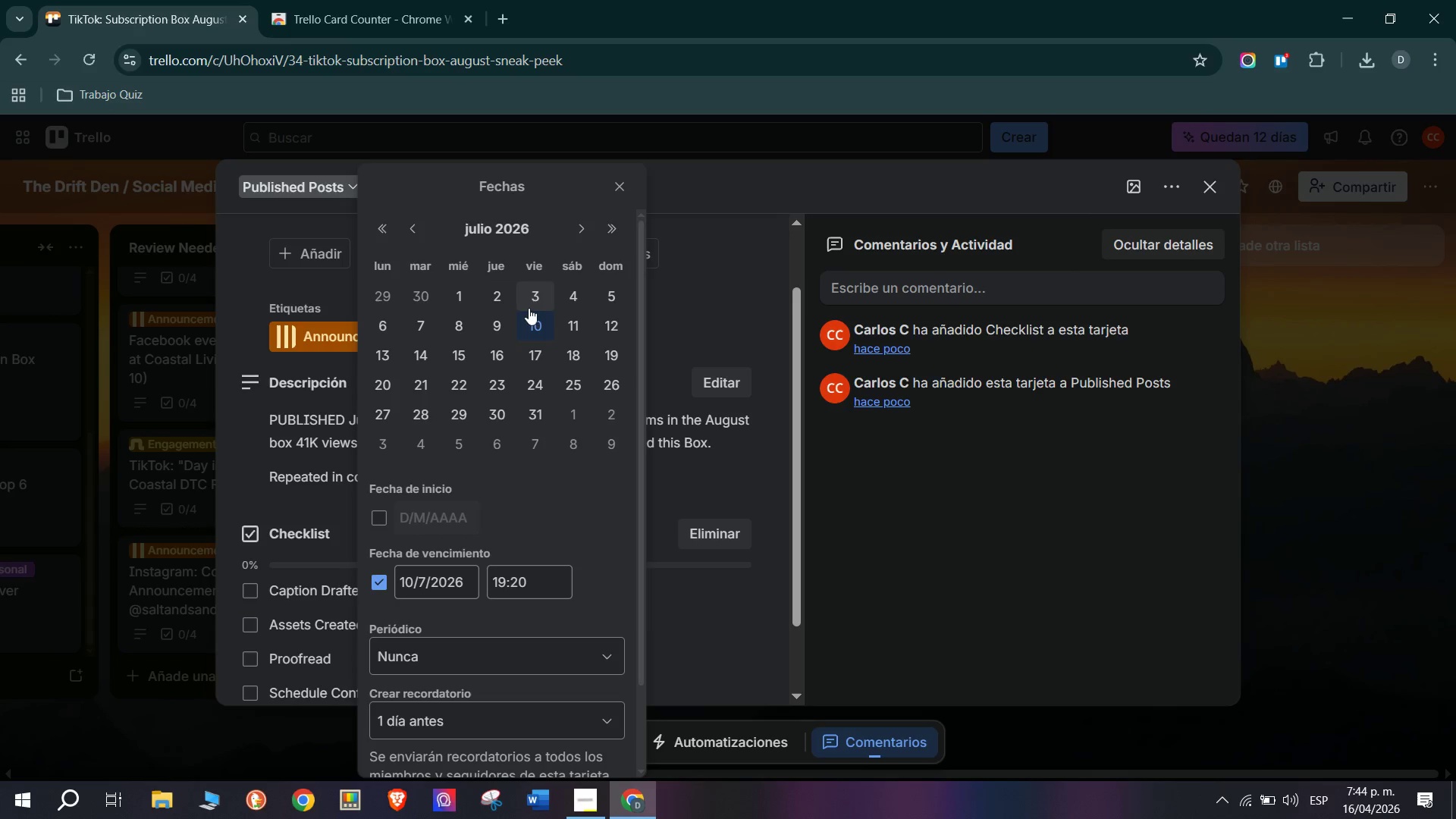 
left_click([574, 292])
 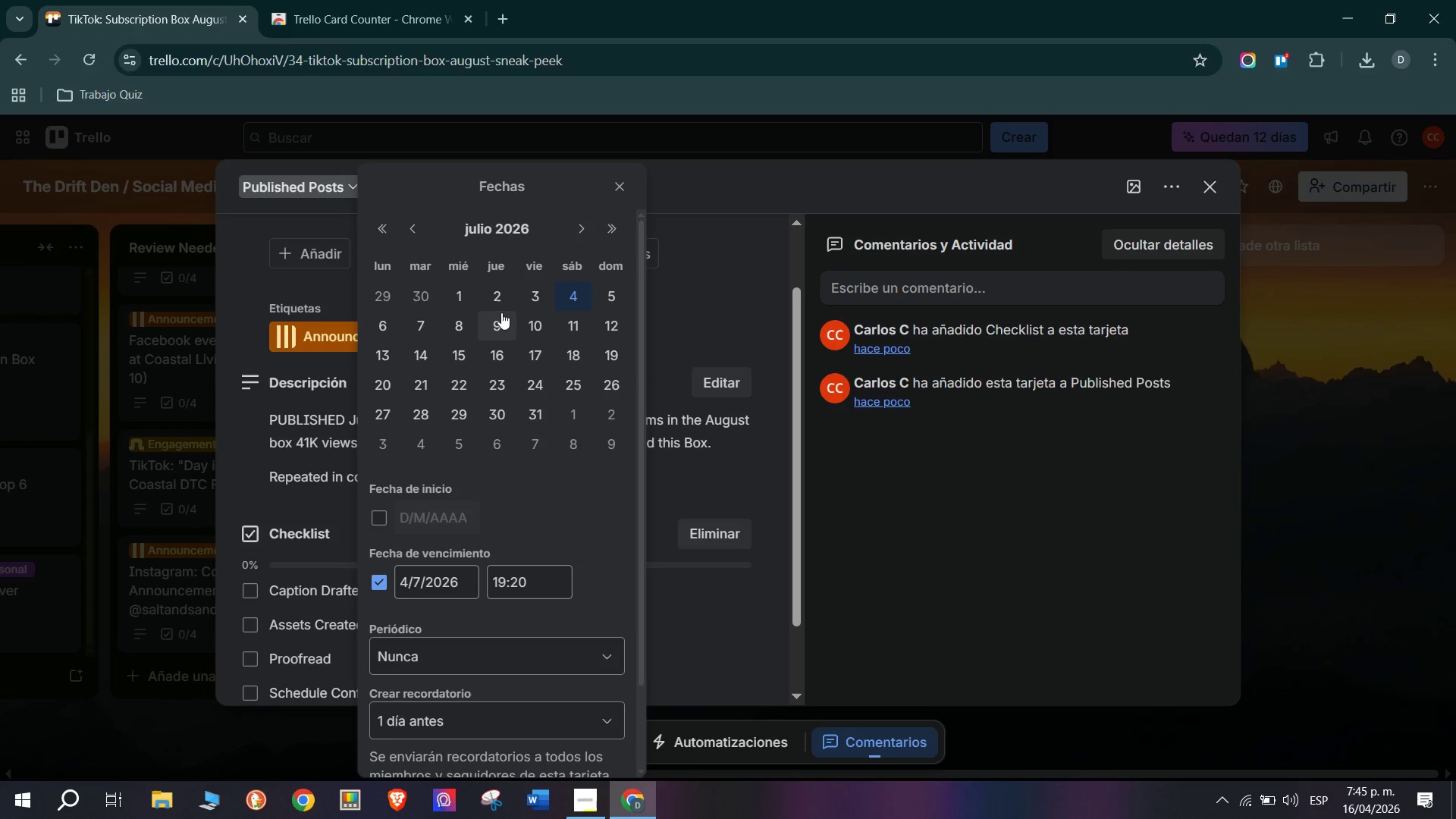 
wait(10.55)
 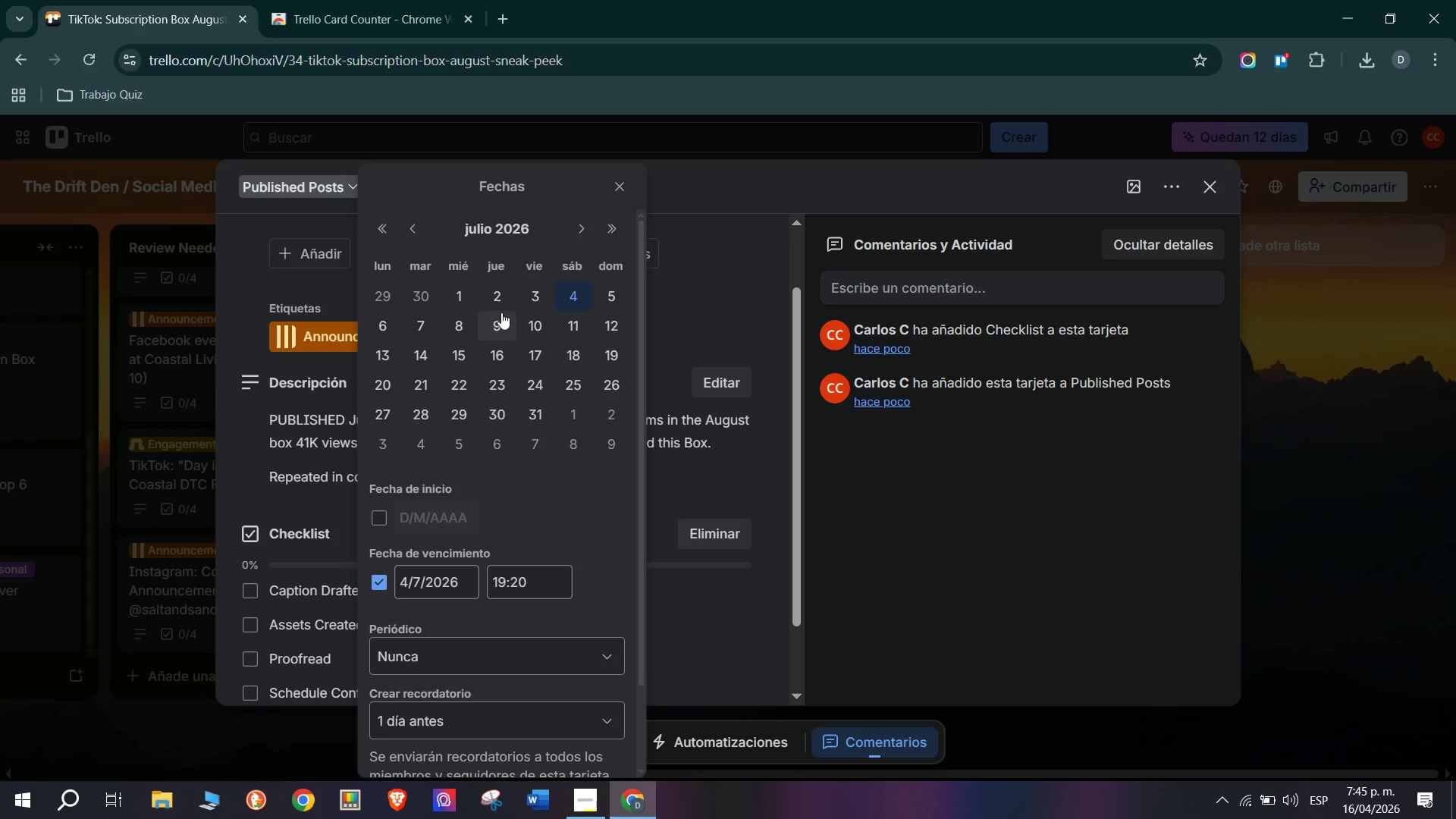 
left_click([422, 347])
 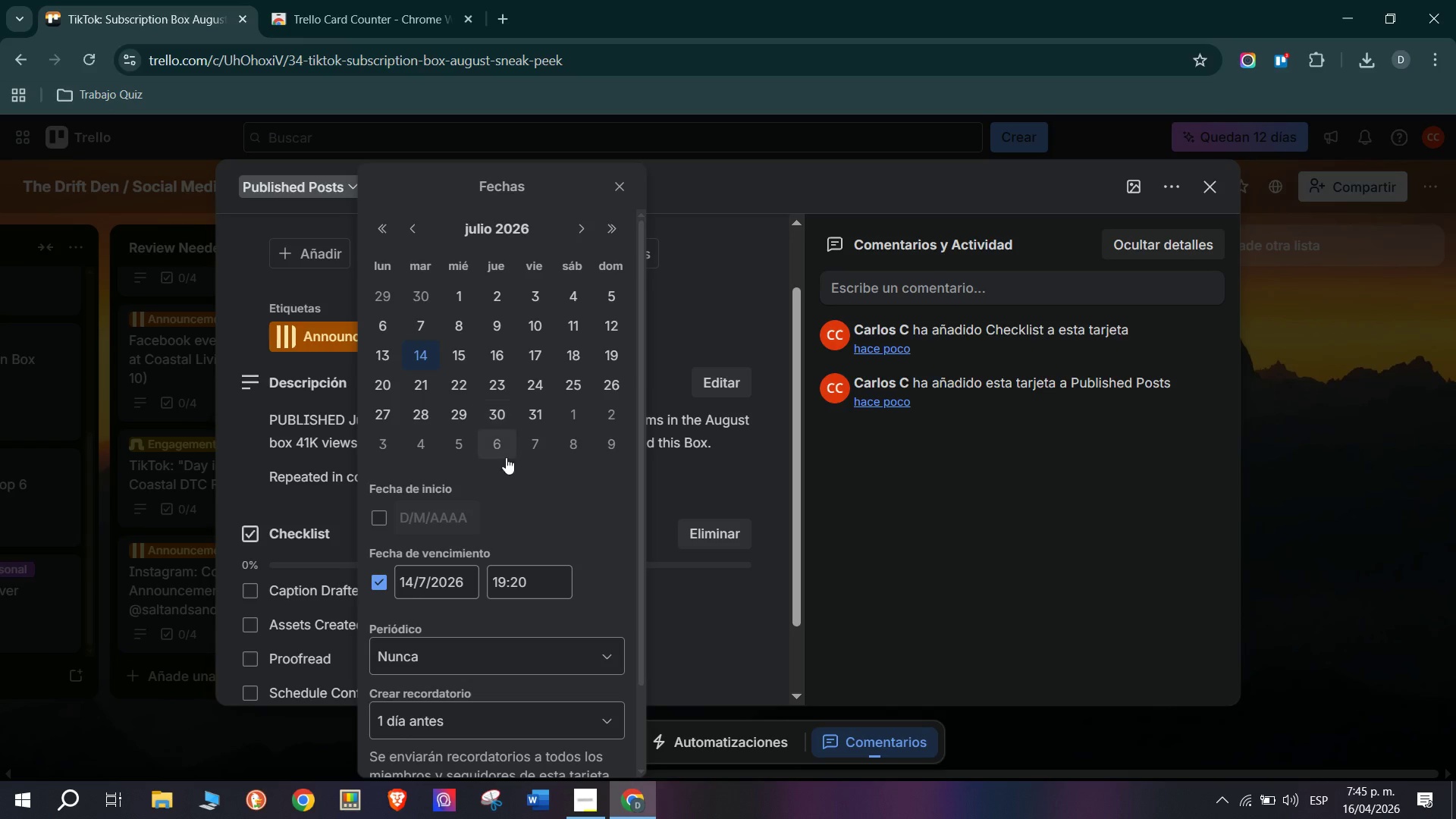 
scroll: coordinate [497, 509], scroll_direction: down, amount: 5.0
 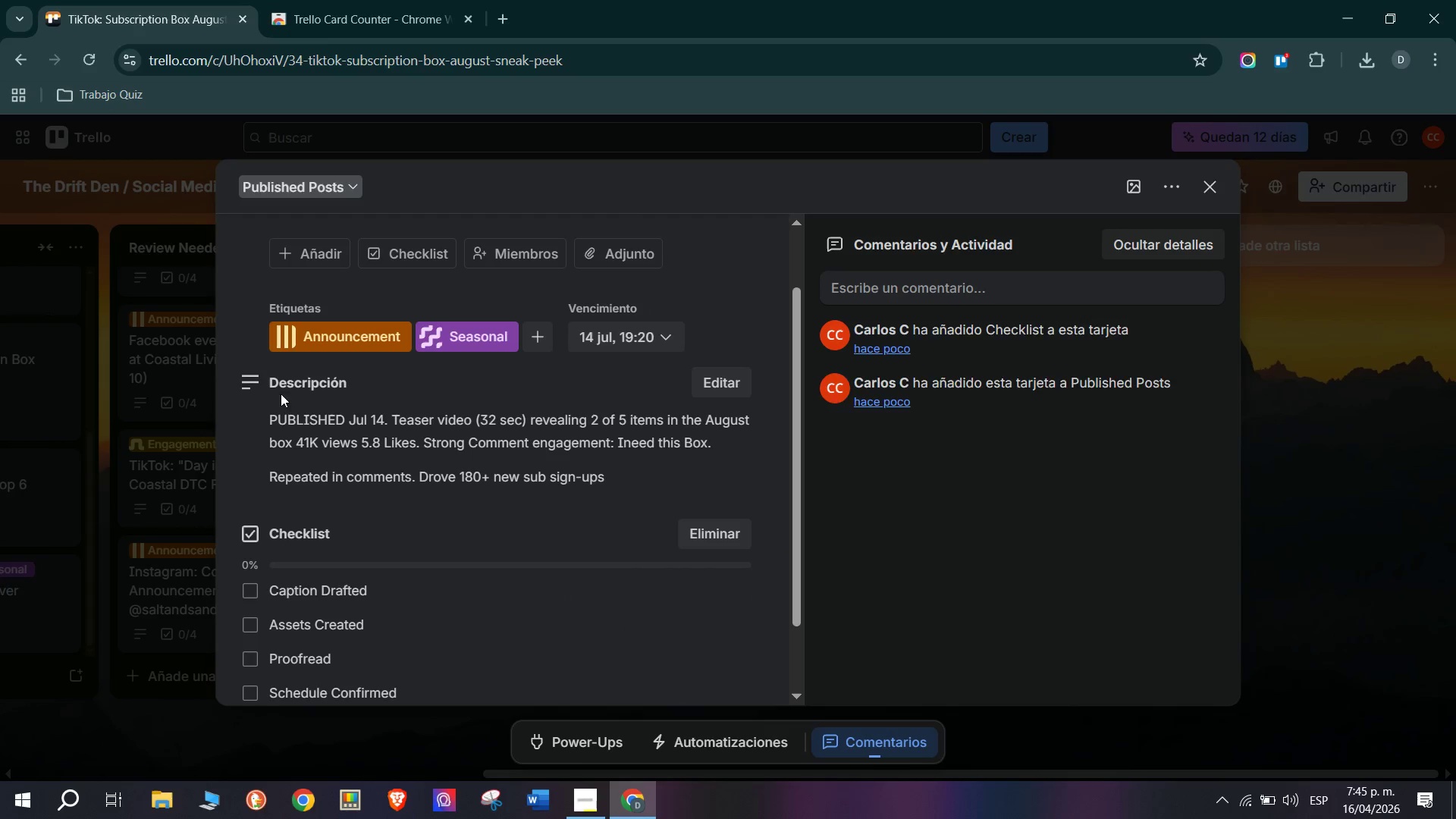 
left_click([173, 384])
 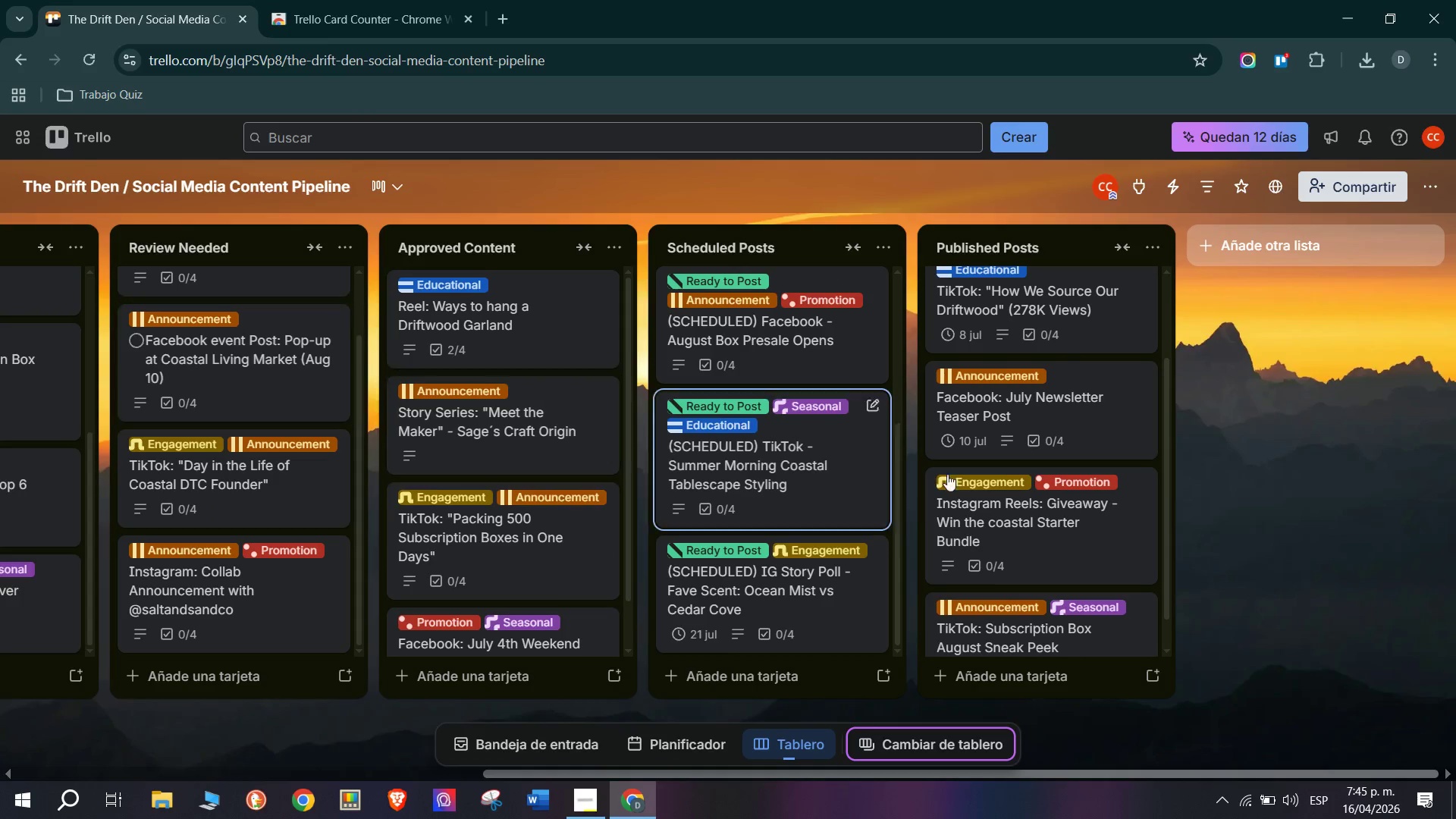 
scroll: coordinate [974, 489], scroll_direction: down, amount: 4.0
 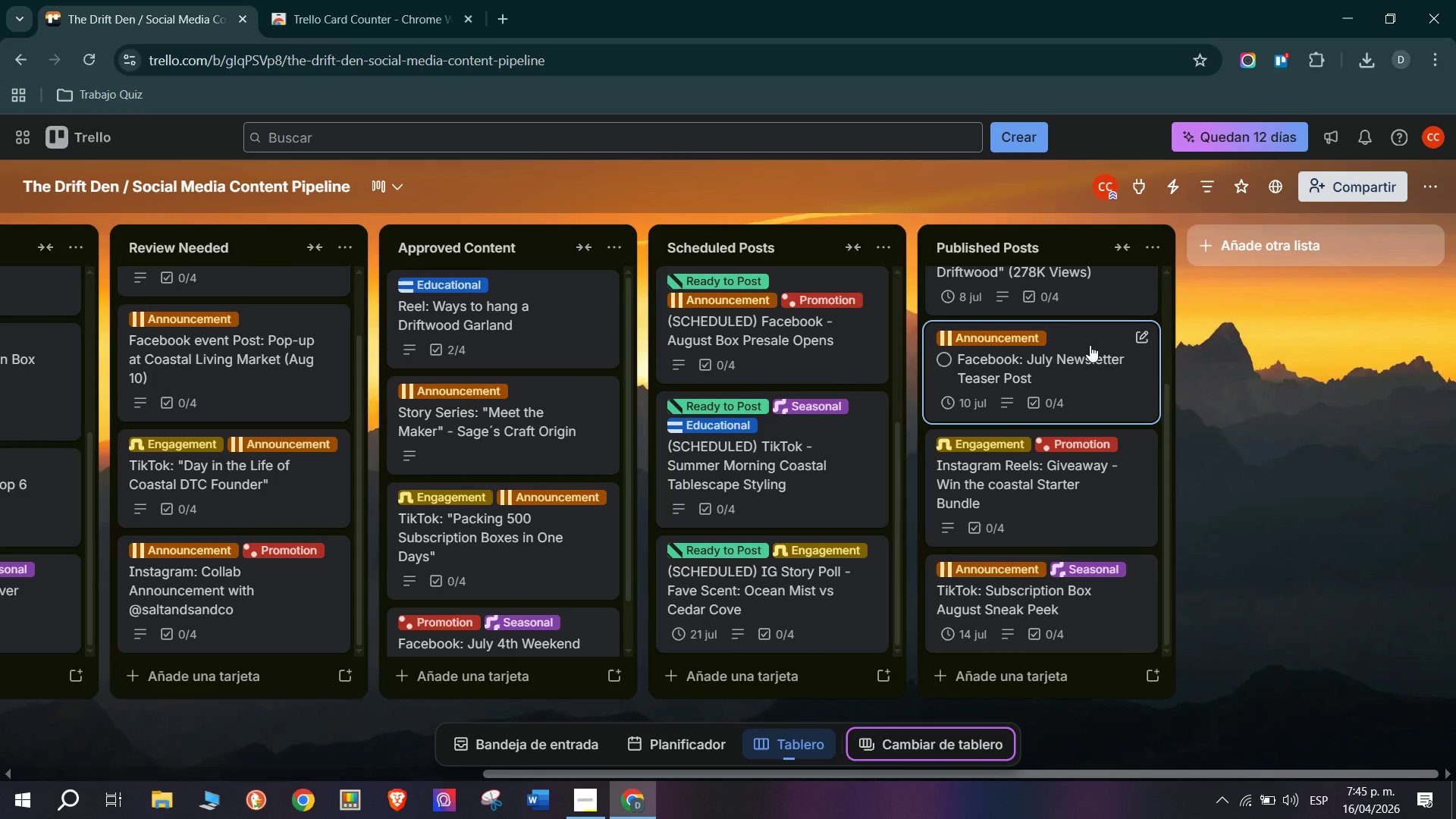 
wait(13.4)
 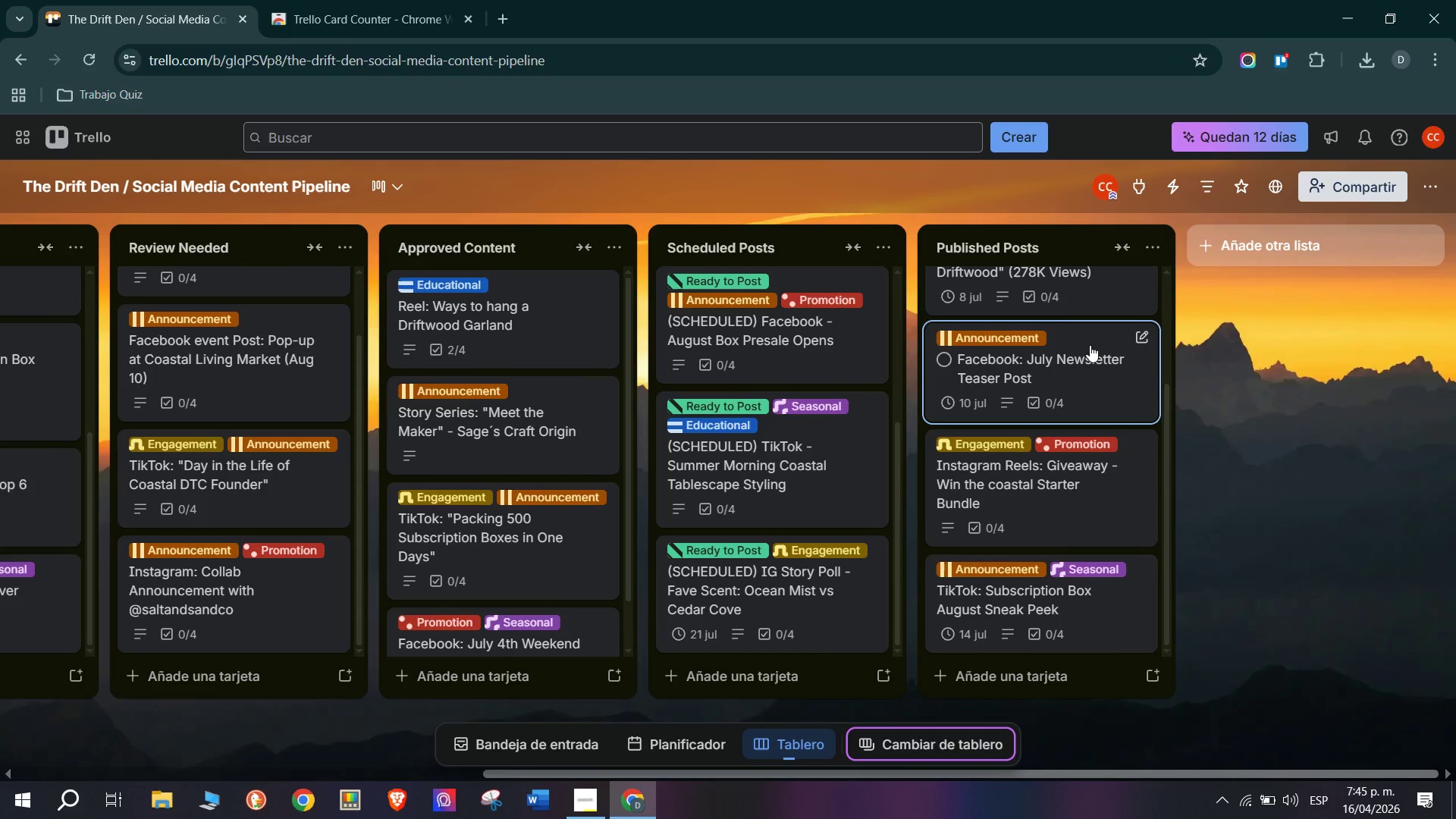 
left_click([1106, 610])
 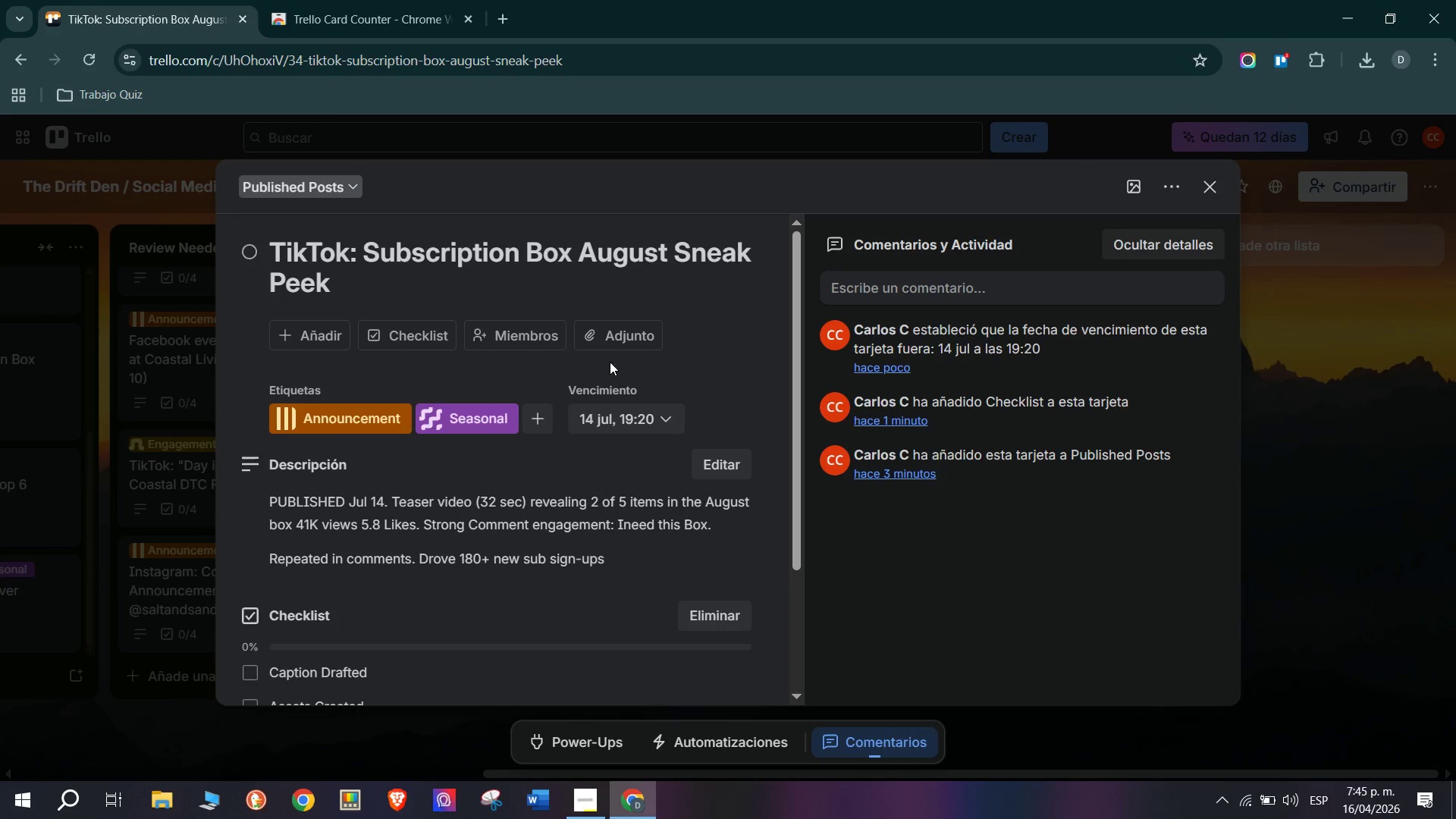 
left_click([632, 410])
 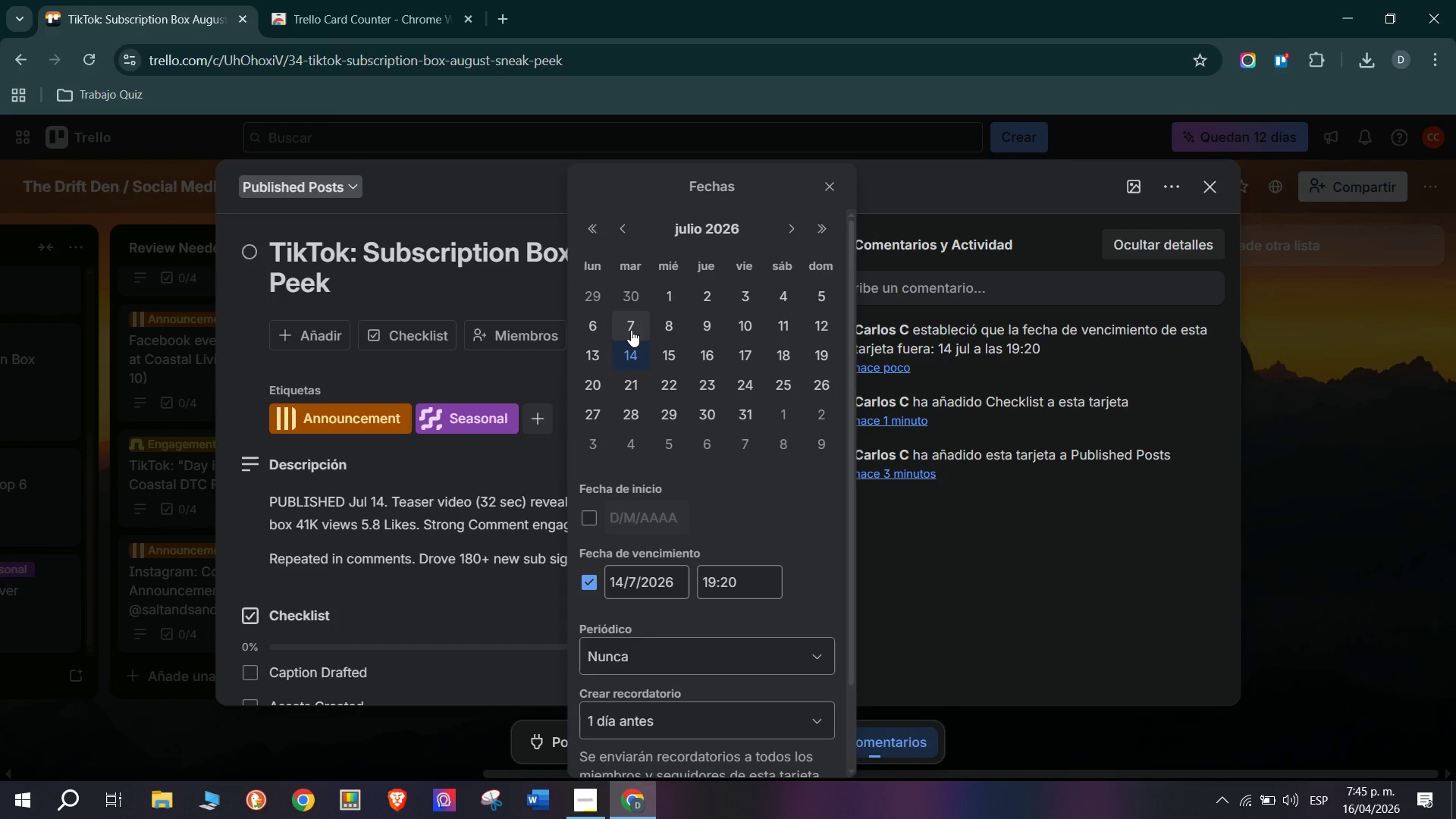 
scroll: coordinate [652, 338], scroll_direction: up, amount: 3.0
 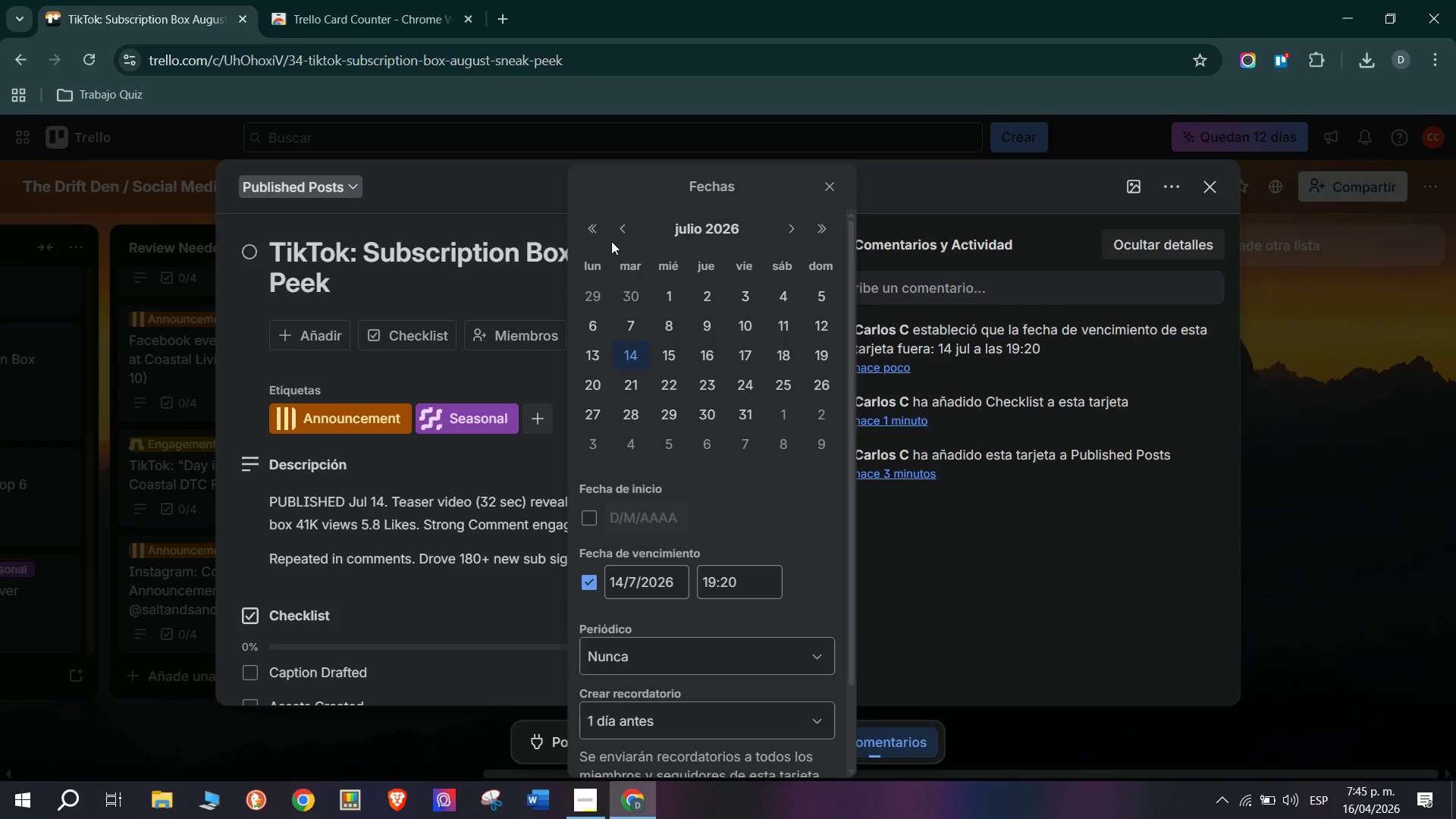 
left_click([577, 233])
 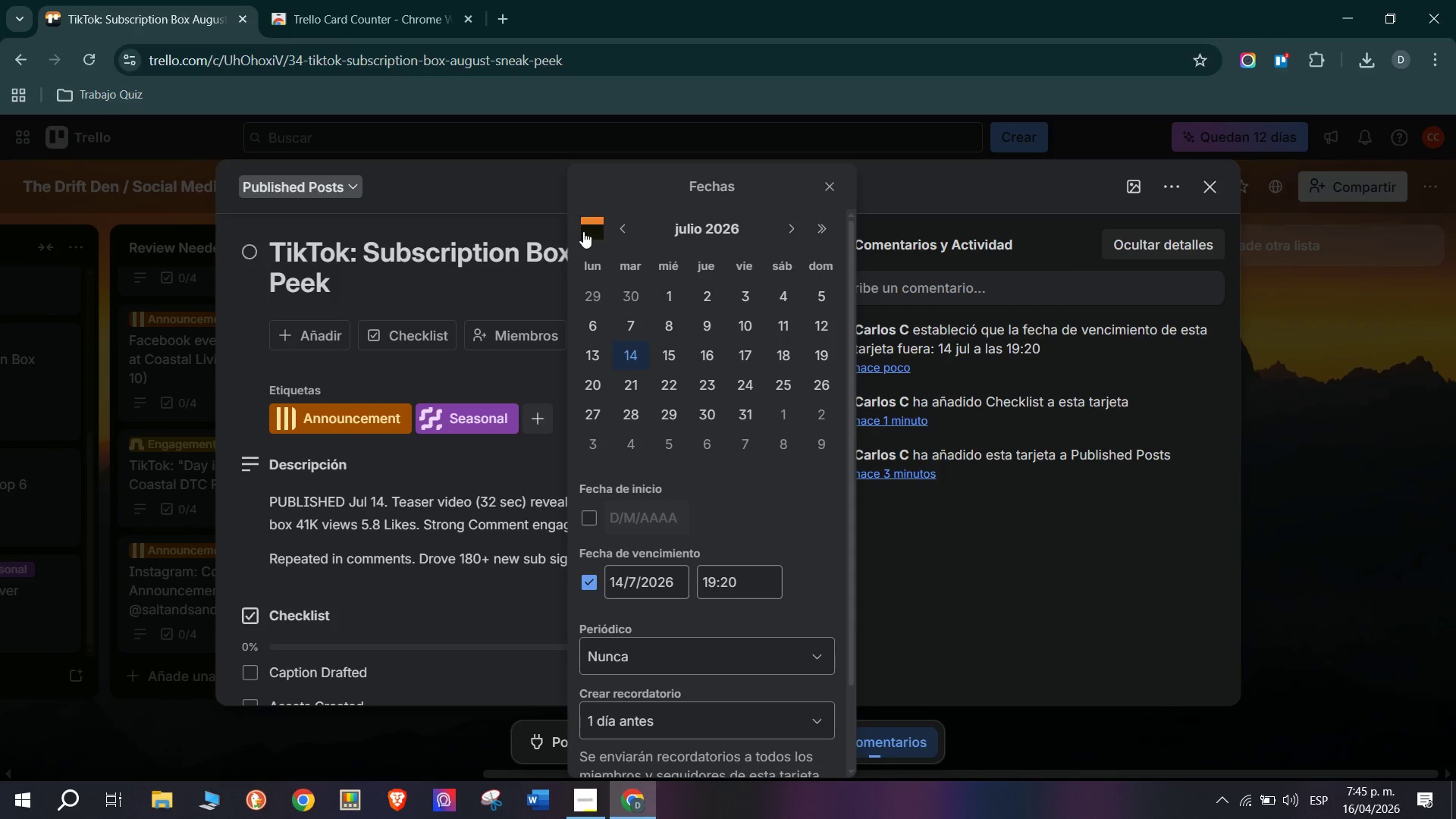 
left_click([583, 231])
 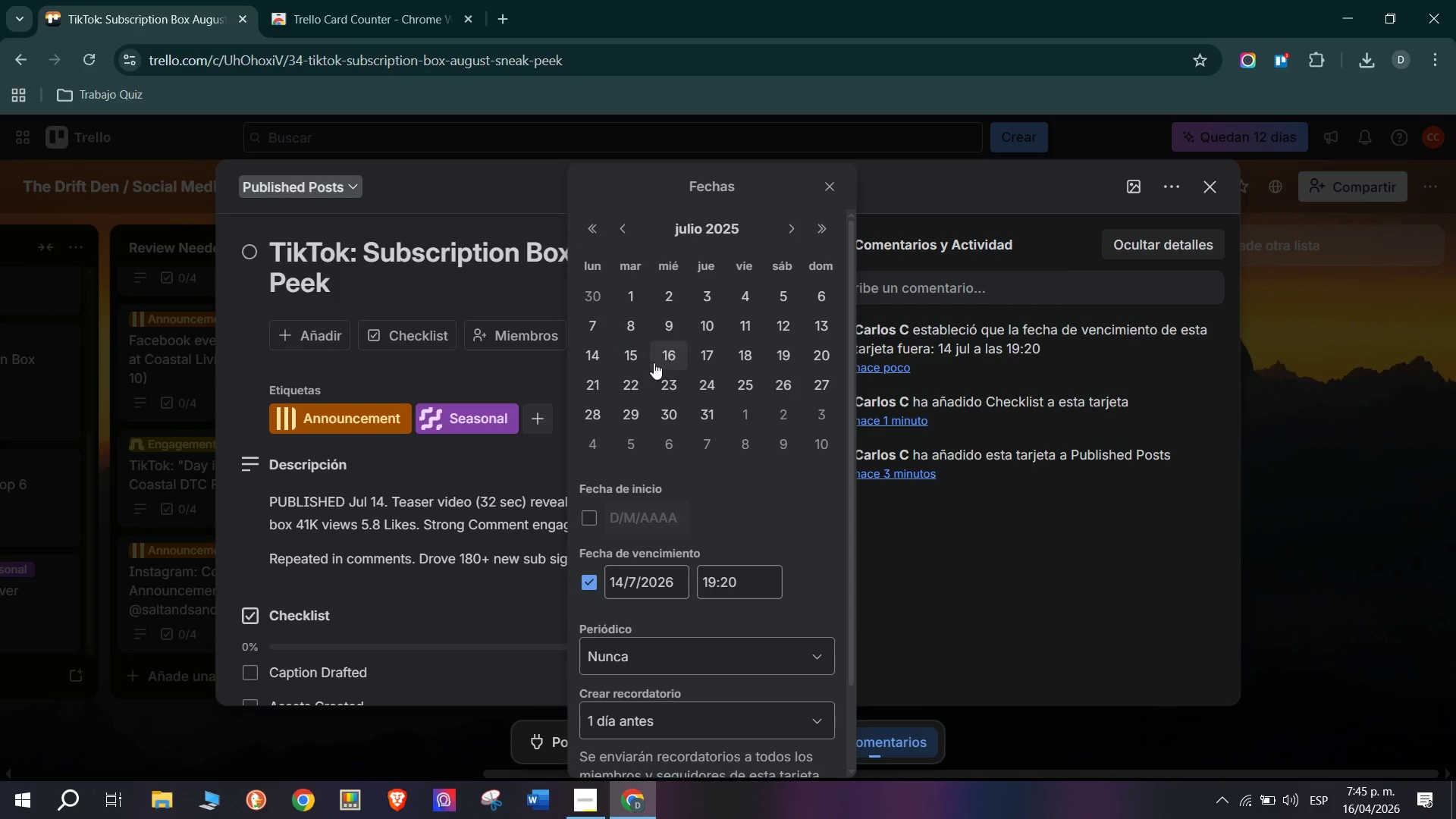 
left_click([598, 357])
 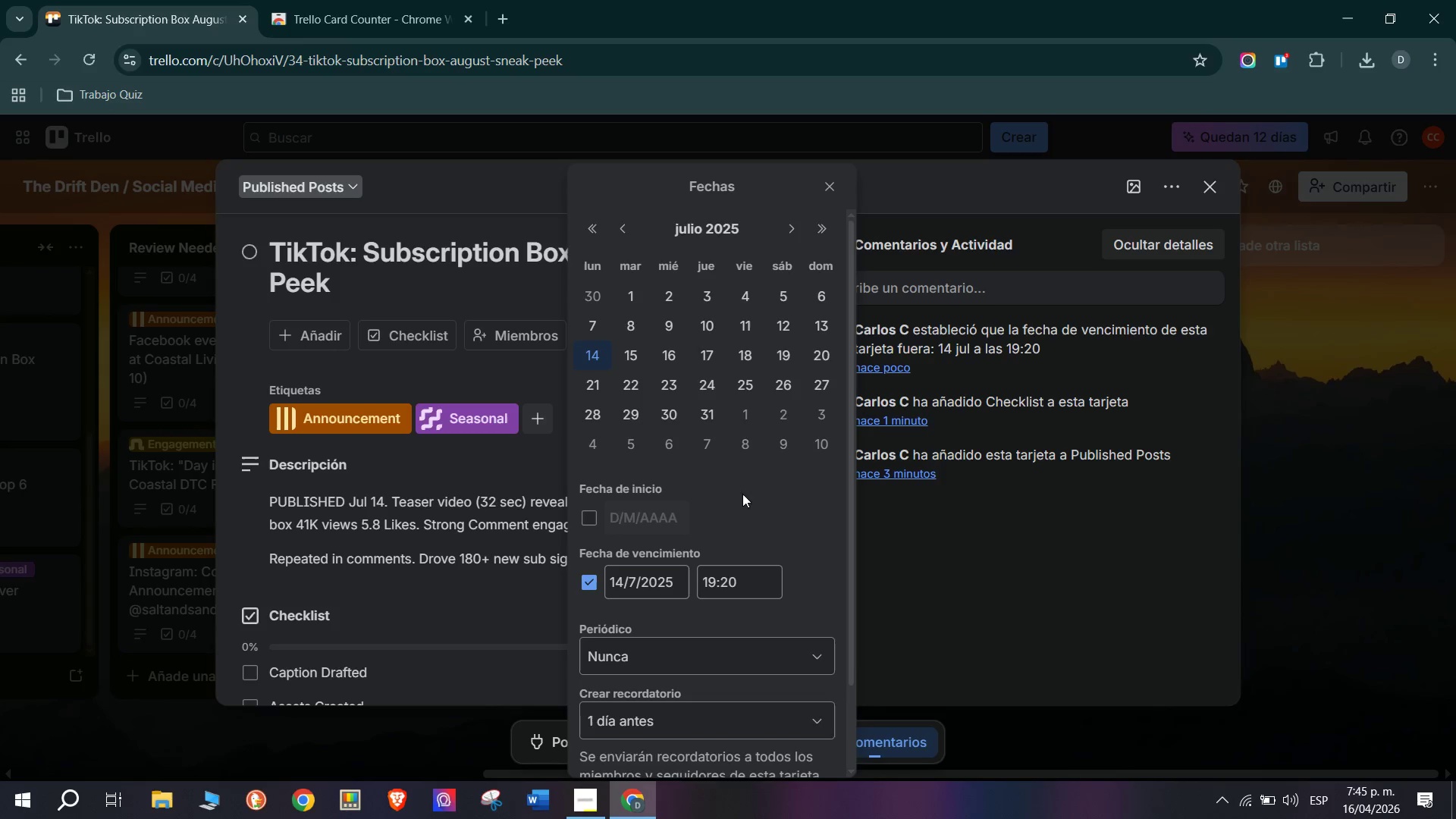 
scroll: coordinate [727, 569], scroll_direction: down, amount: 4.0
 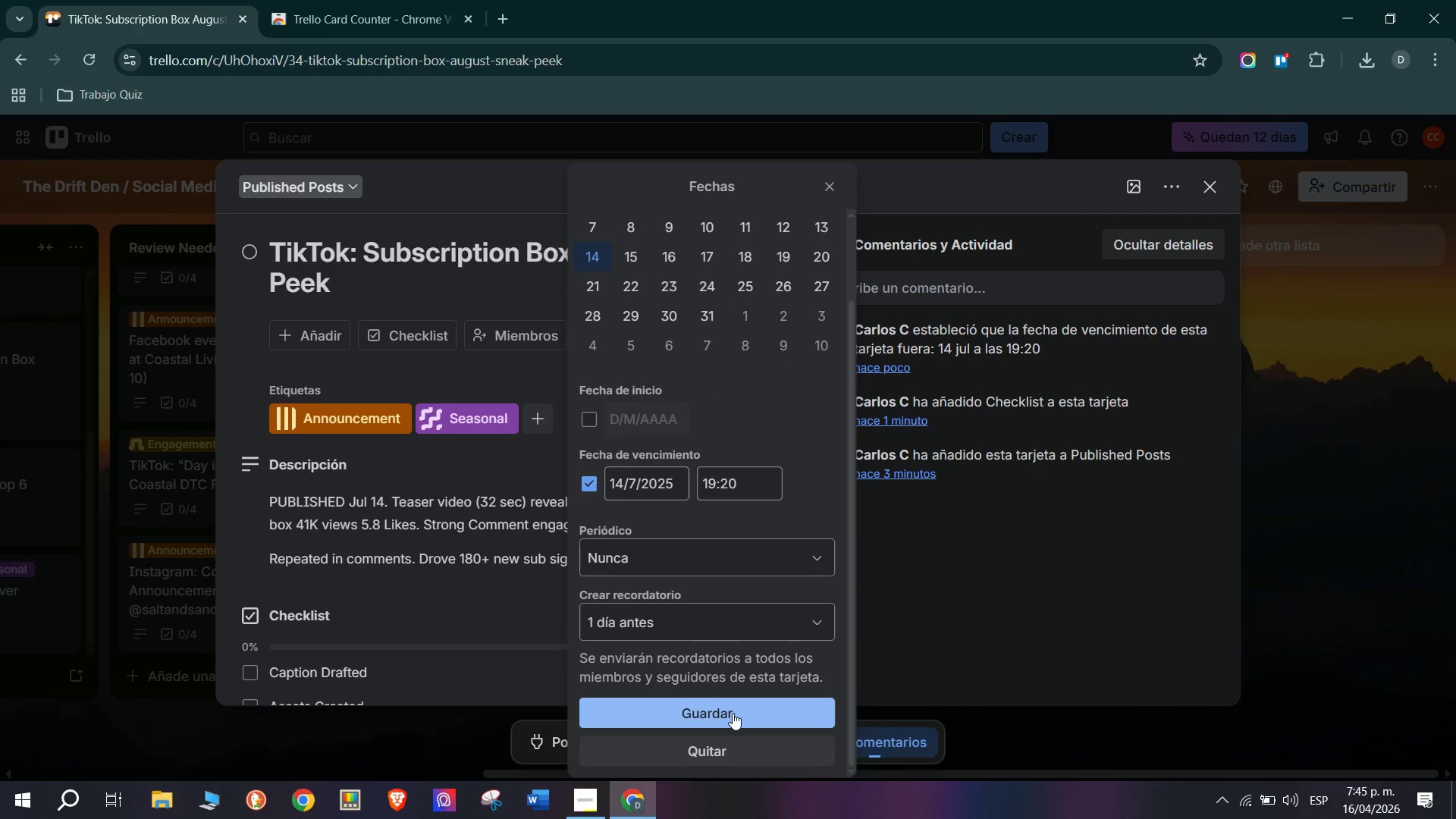 
left_click([733, 714])
 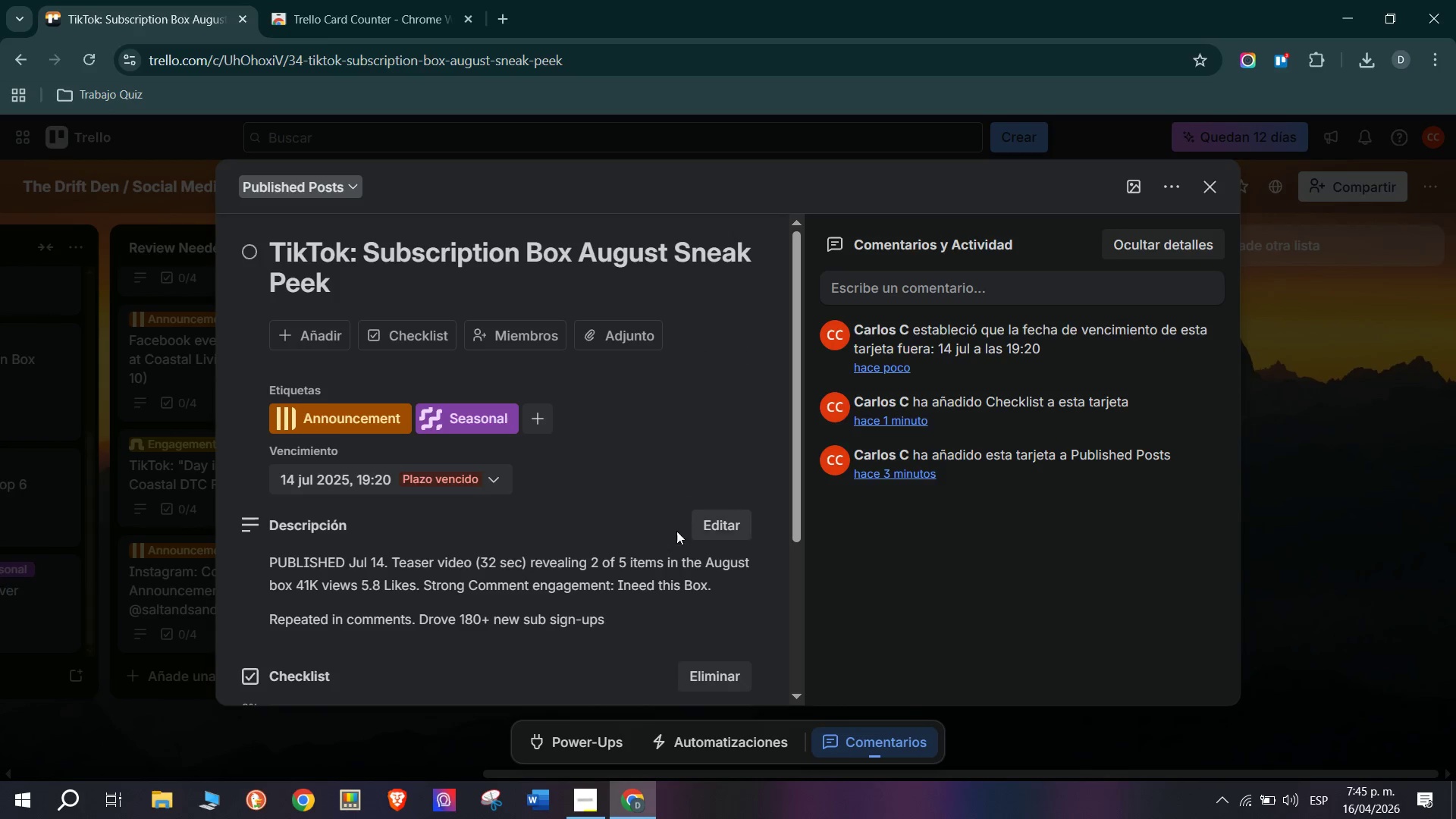 
mouse_move([487, 483])
 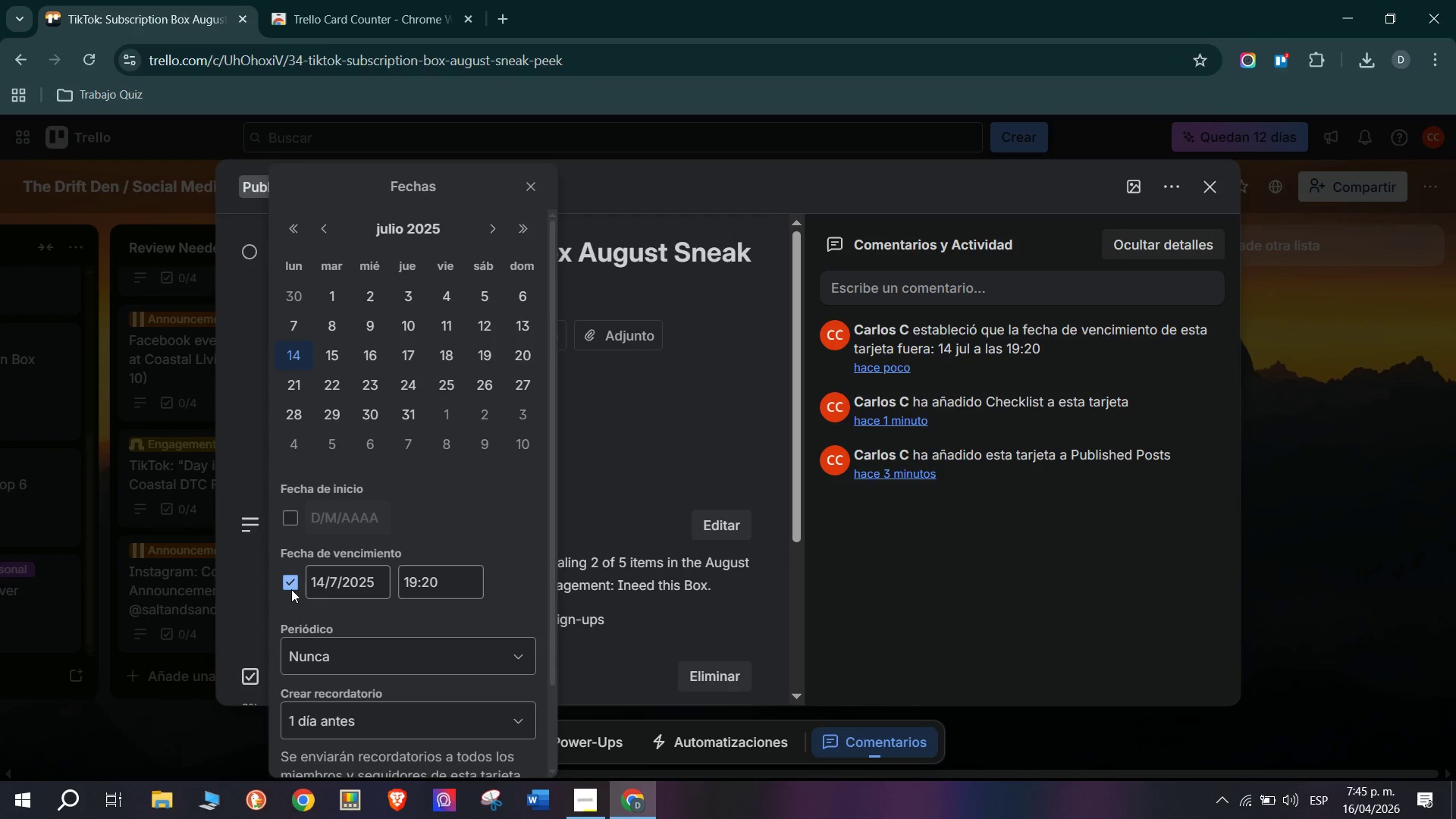 
left_click([291, 588])
 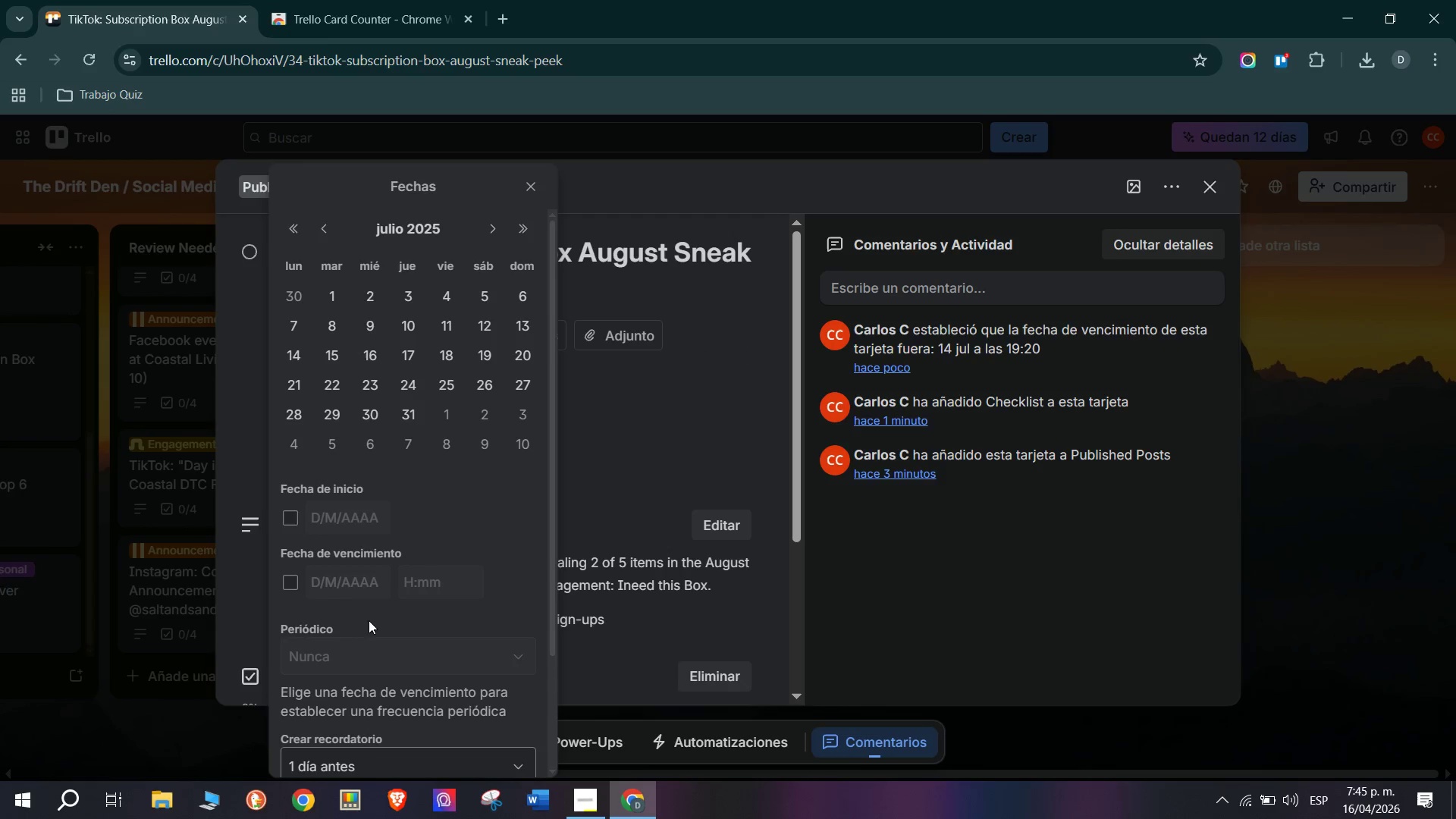 
scroll: coordinate [370, 620], scroll_direction: down, amount: 6.0
 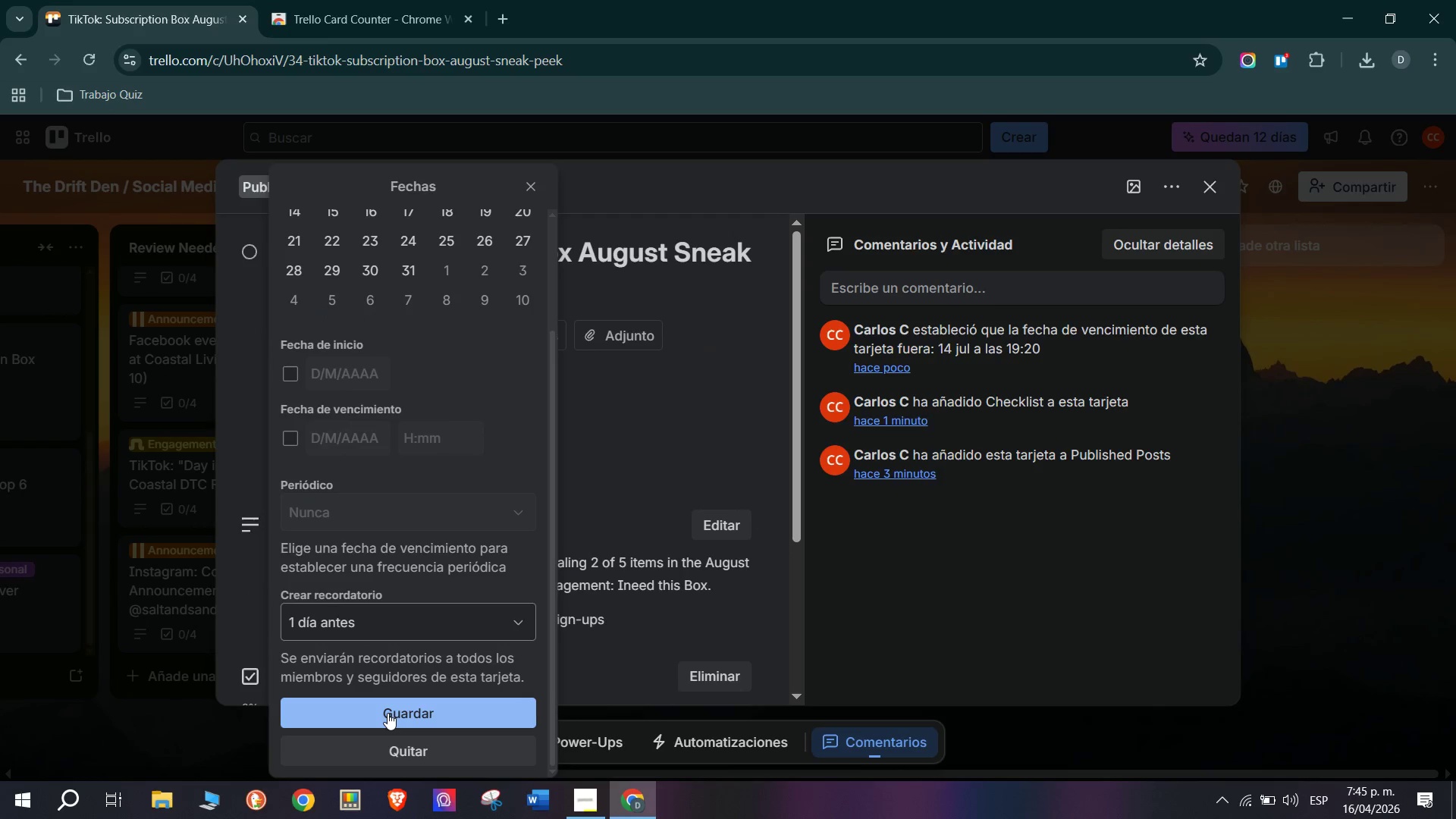 
left_click([388, 713])
 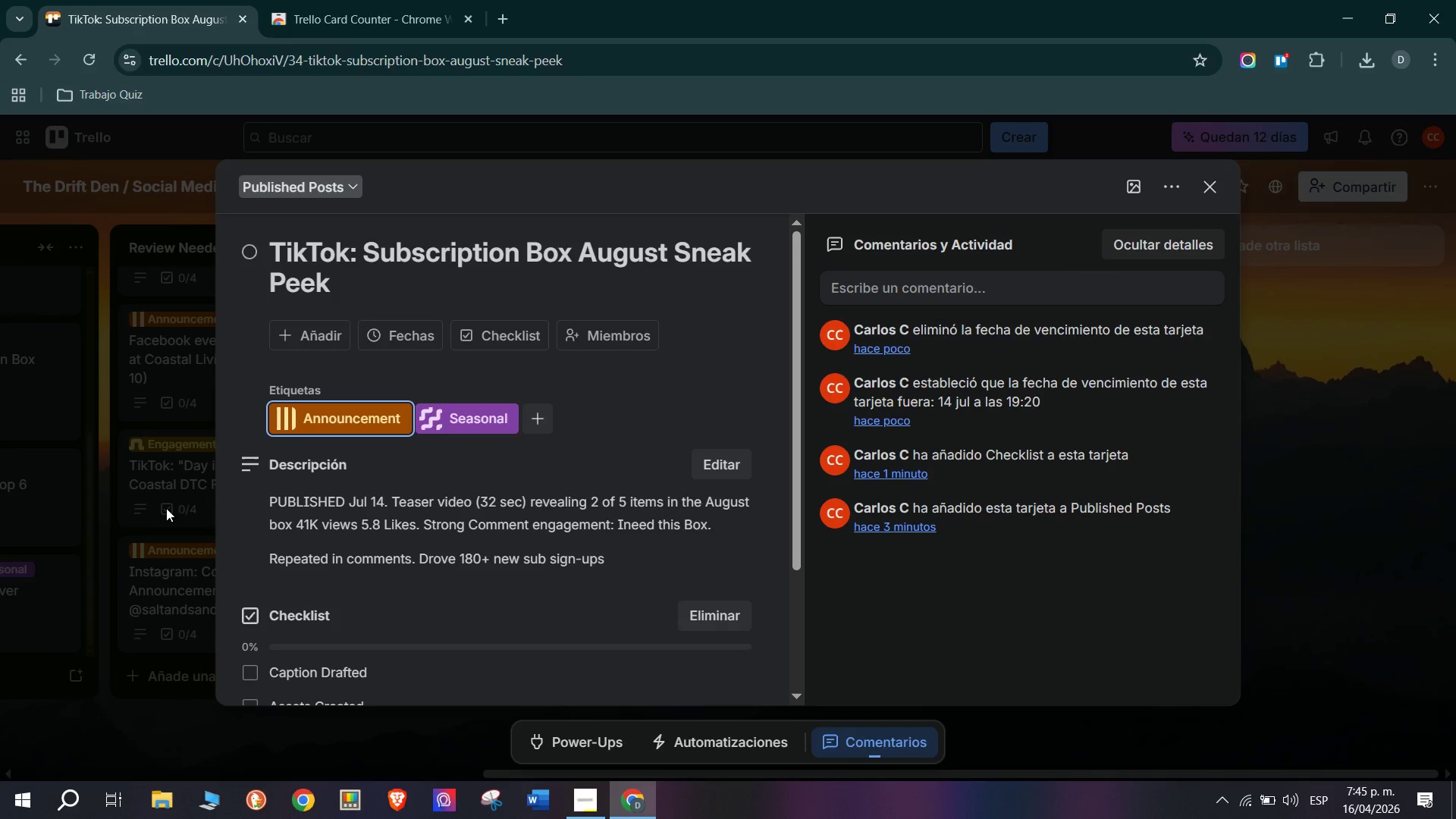 
left_click([161, 509])
 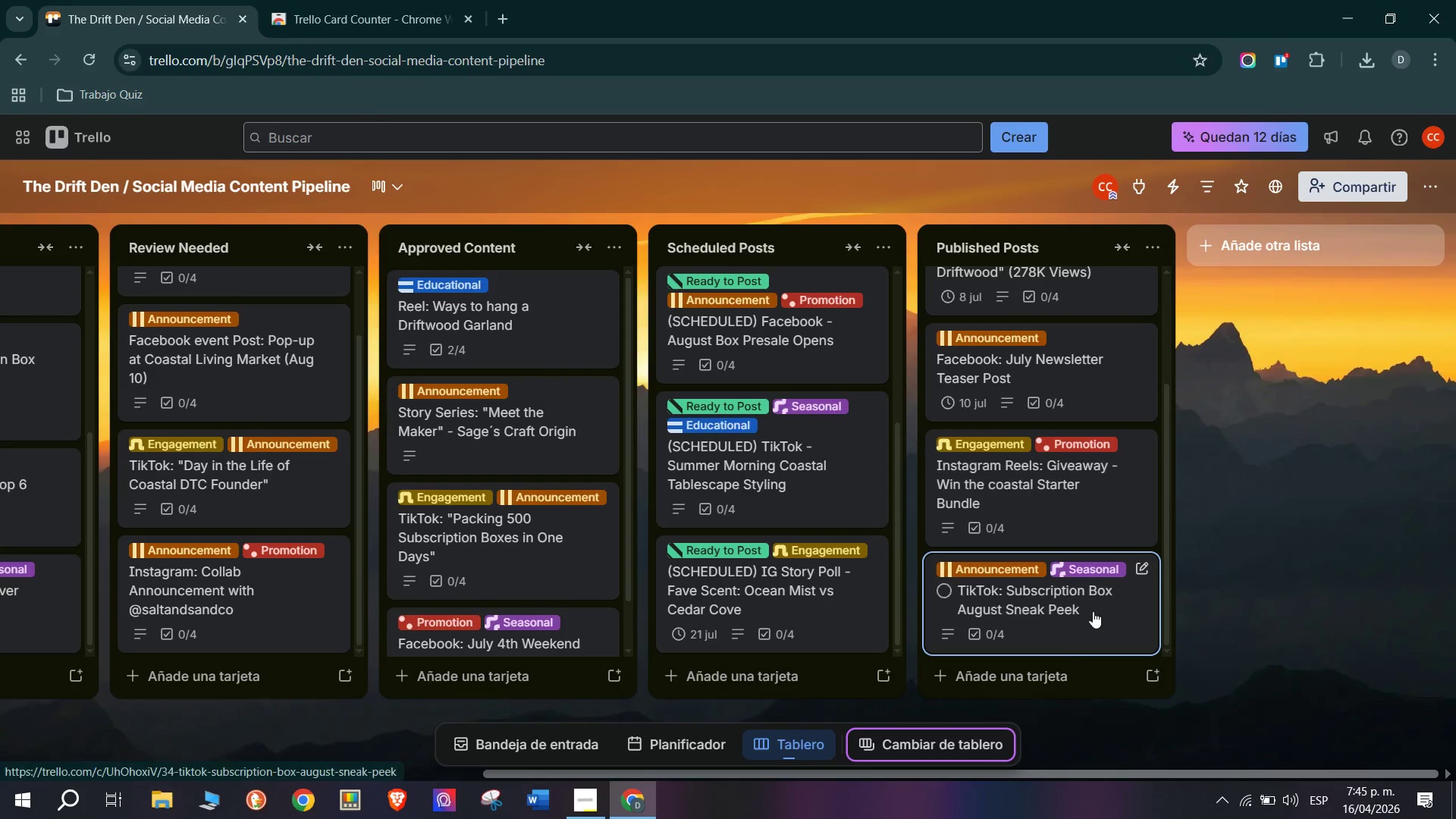 
left_click([1093, 610])
 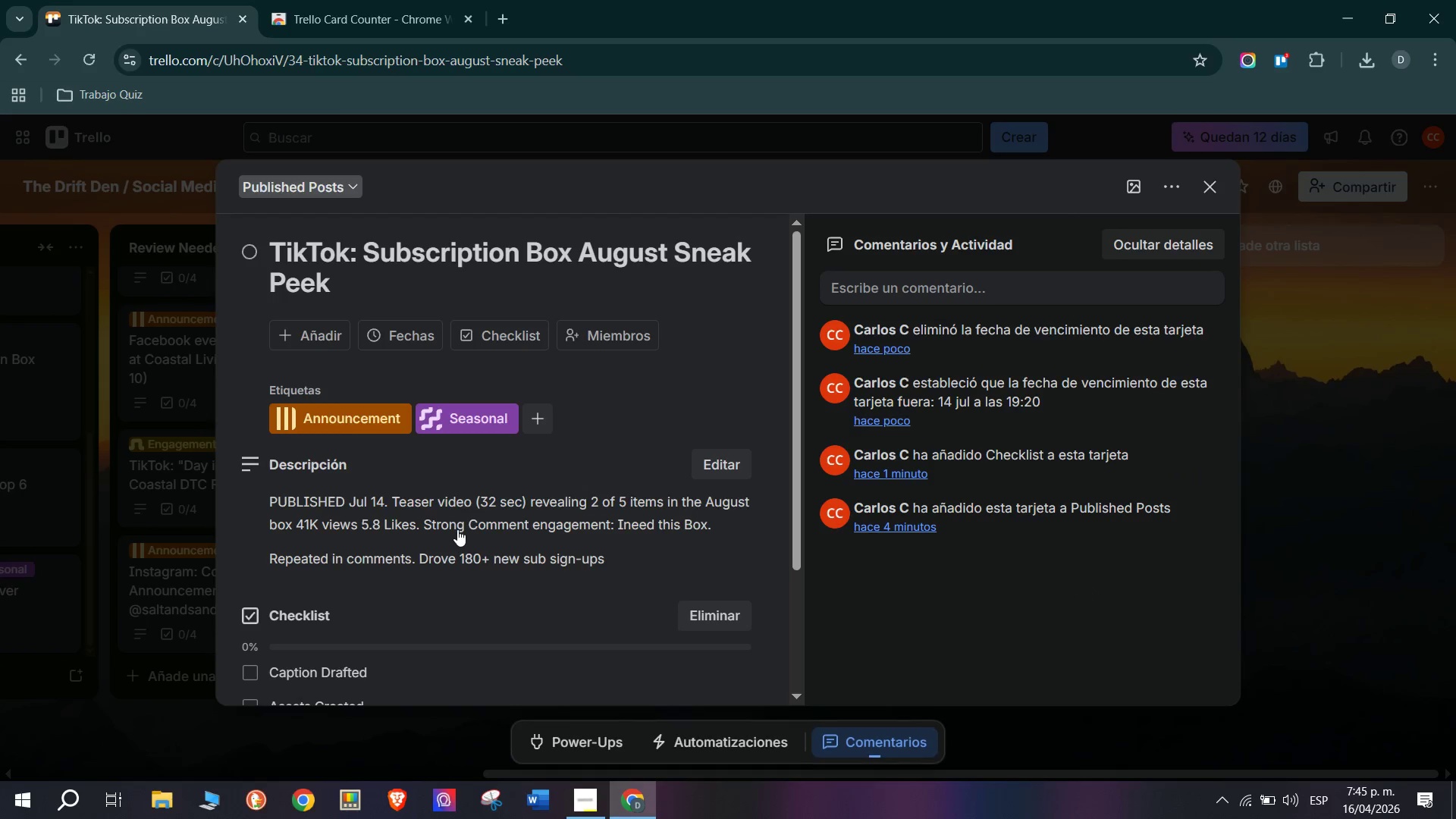 
scroll: coordinate [444, 547], scroll_direction: up, amount: 2.0
 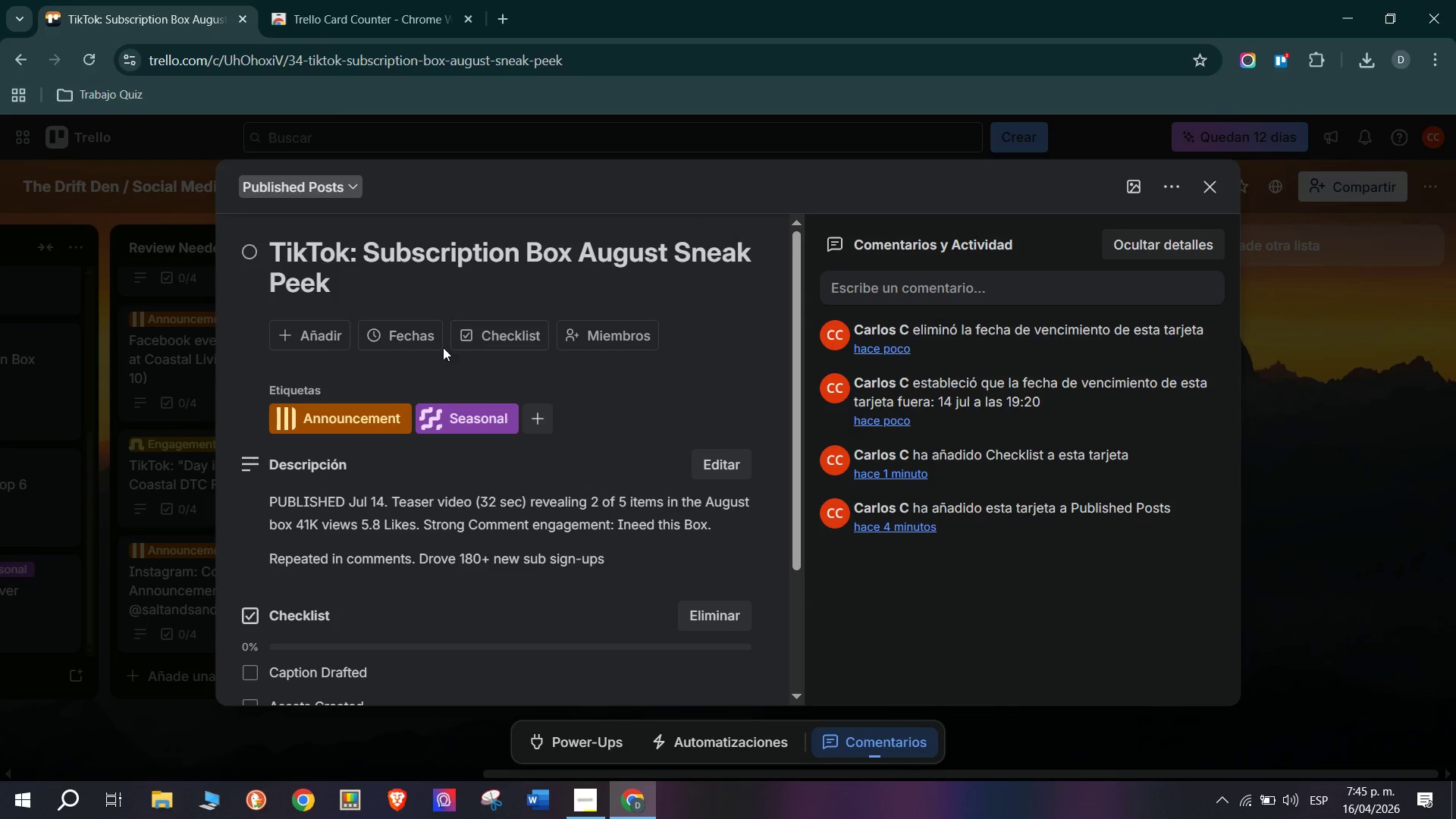 
left_click([421, 330])
 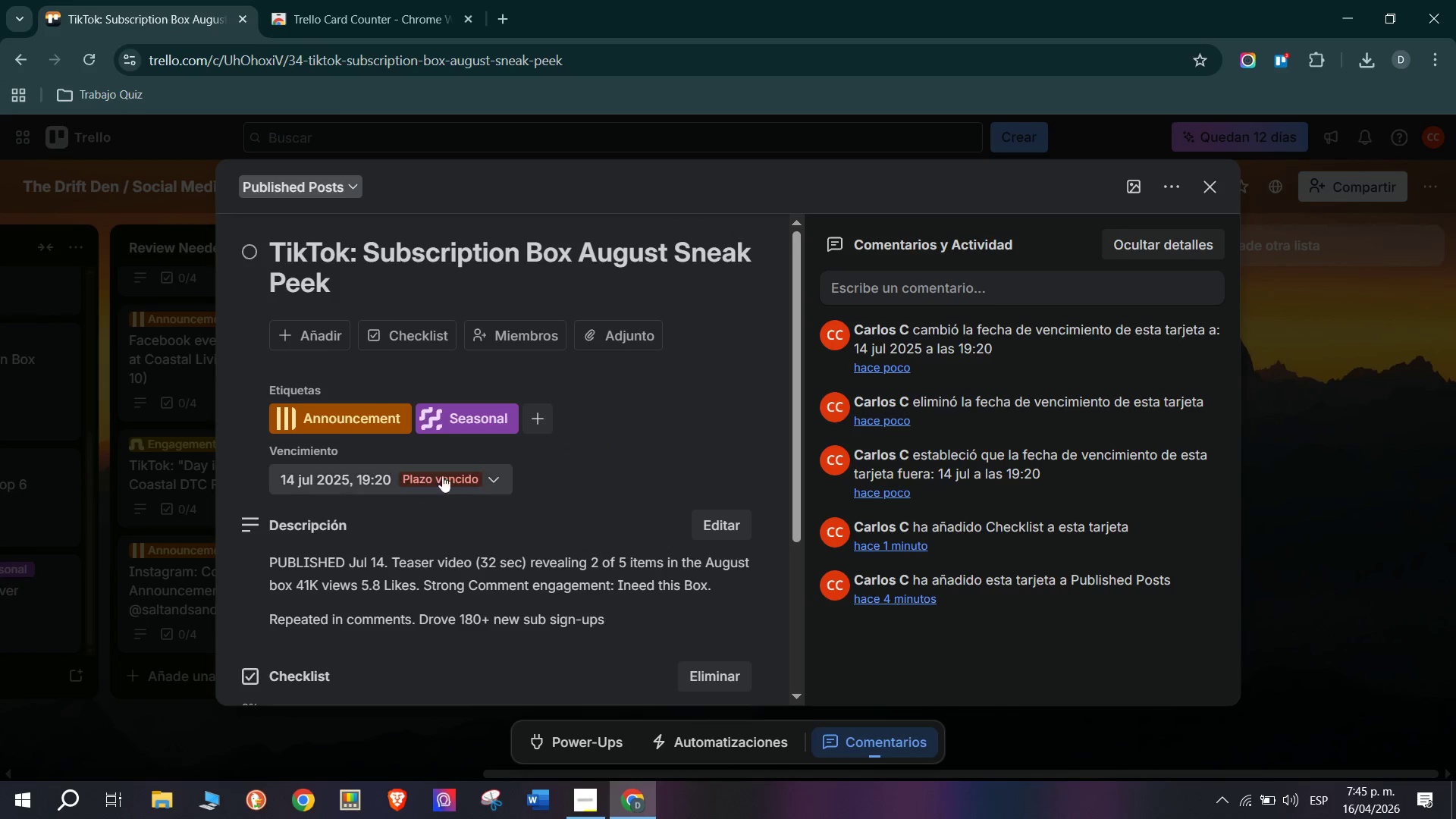 
left_click([384, 334])
 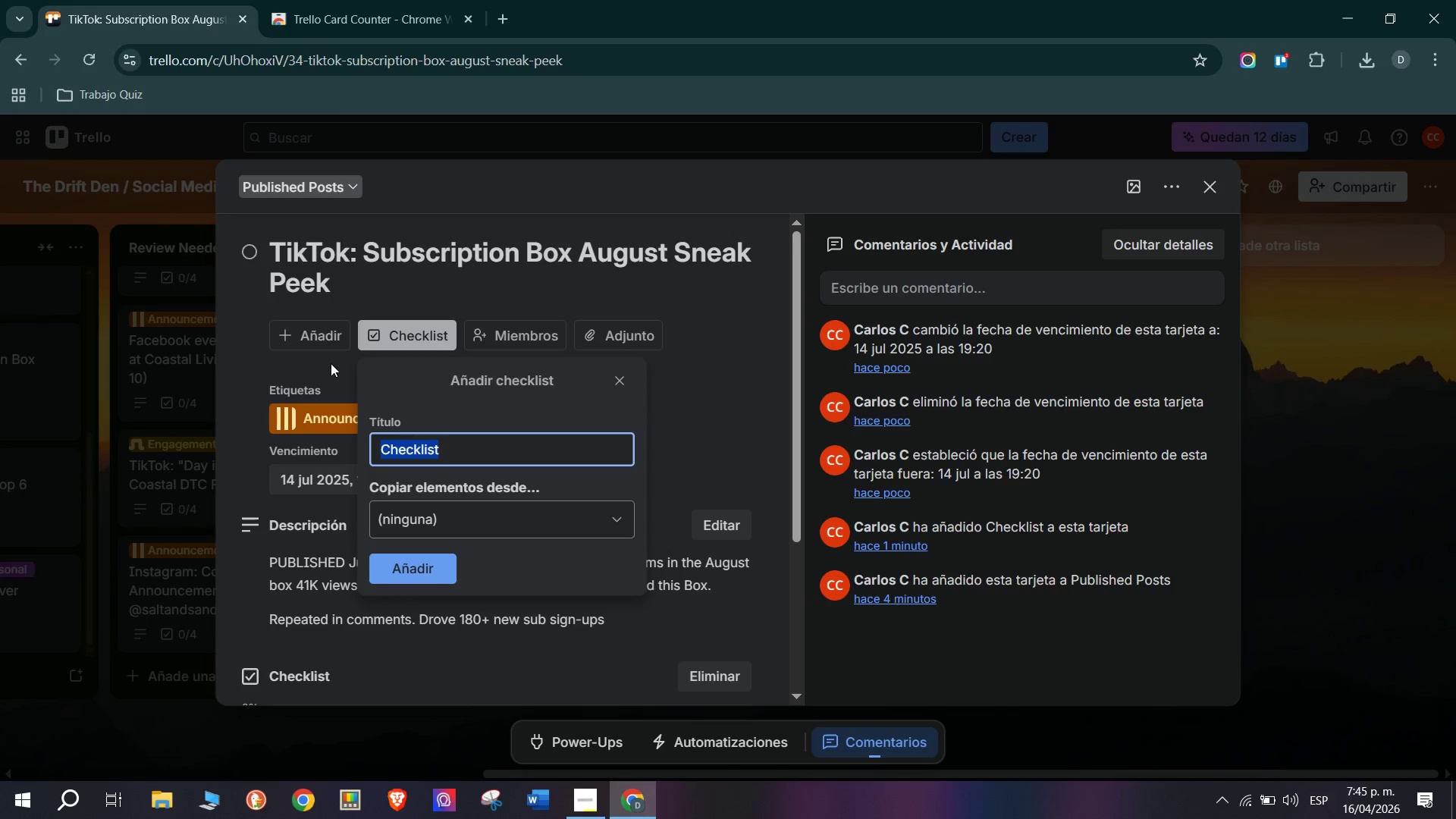 
left_click([320, 356])
 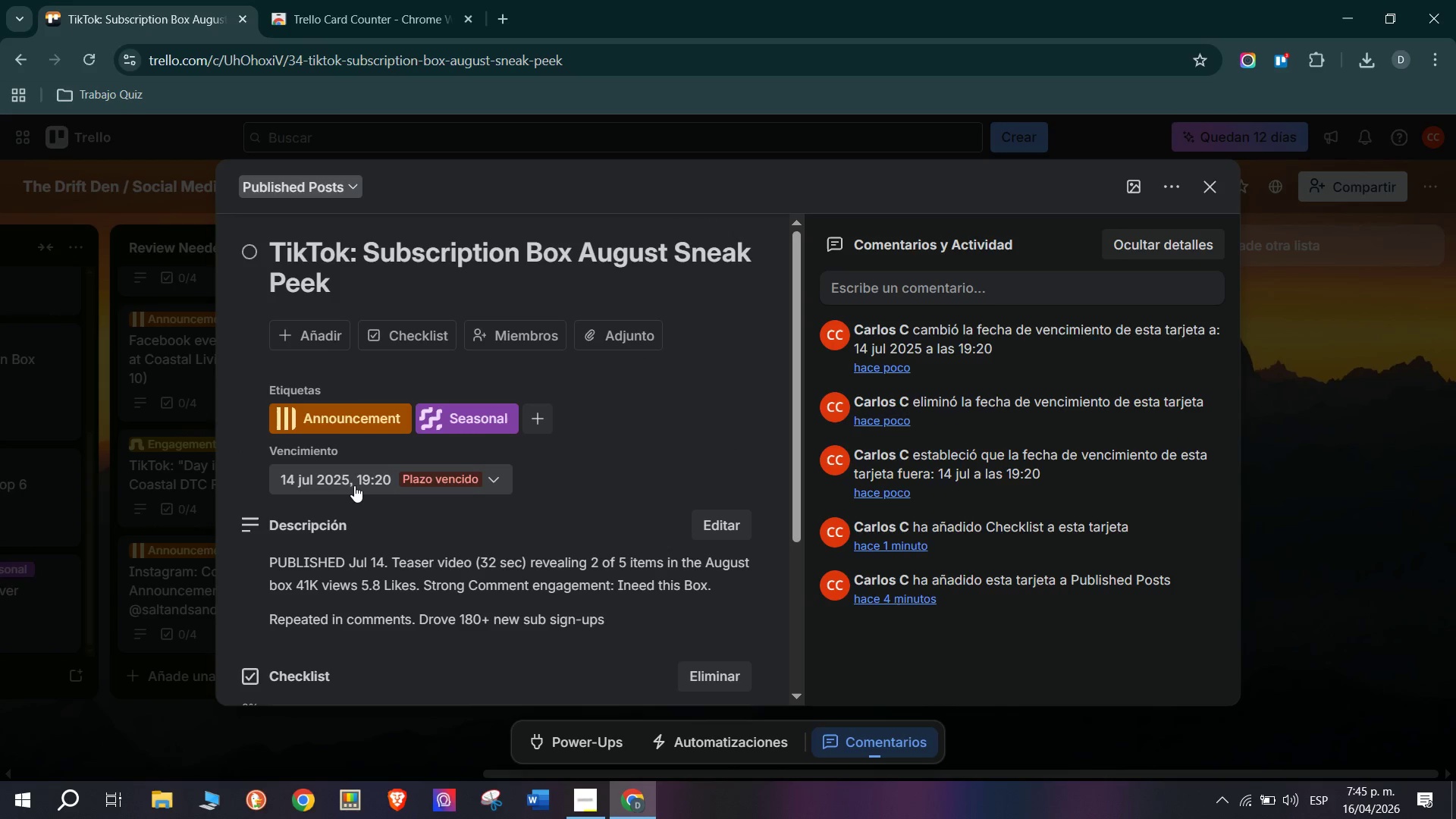 
left_click([354, 485])
 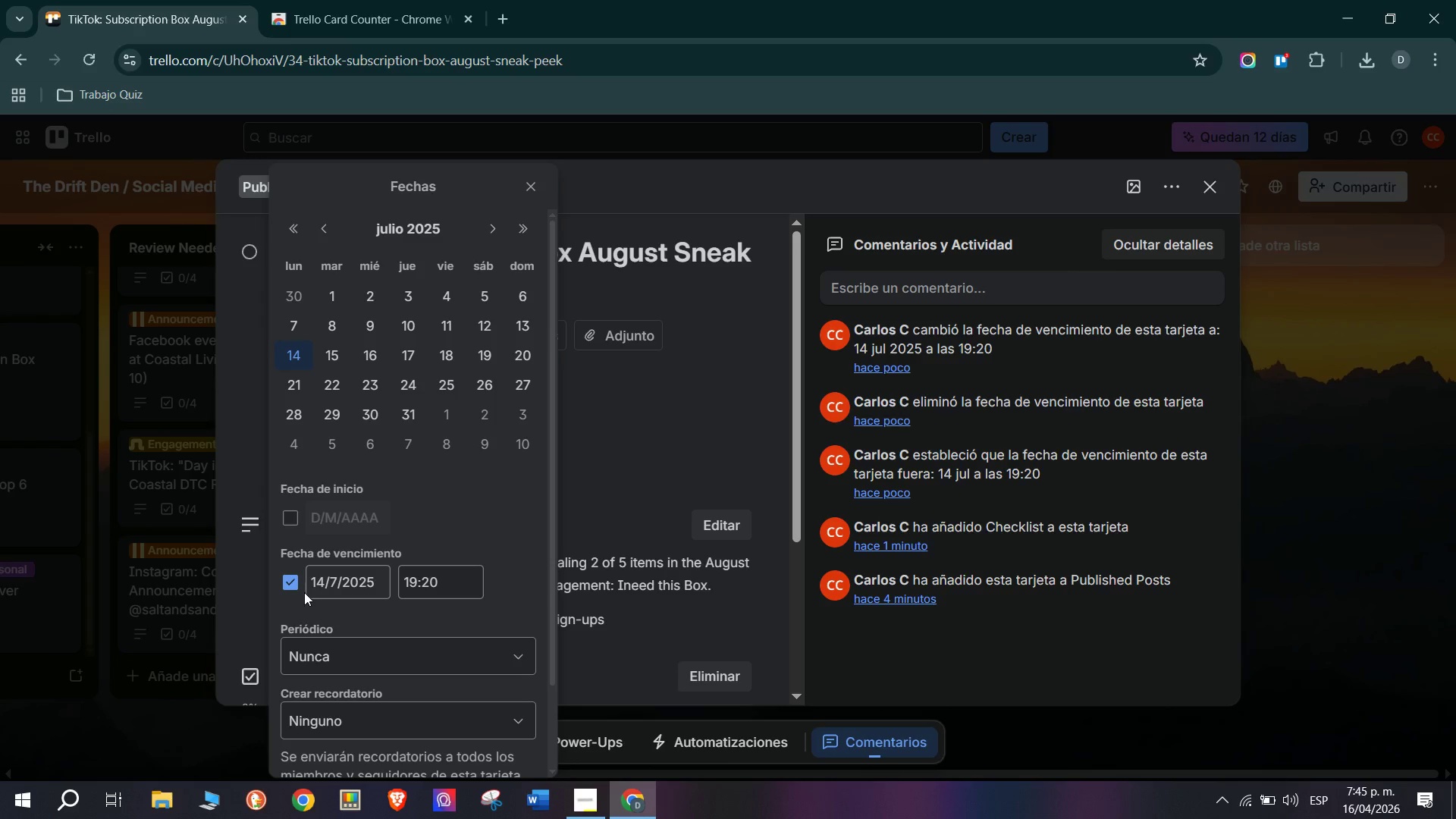 
left_click([297, 592])
 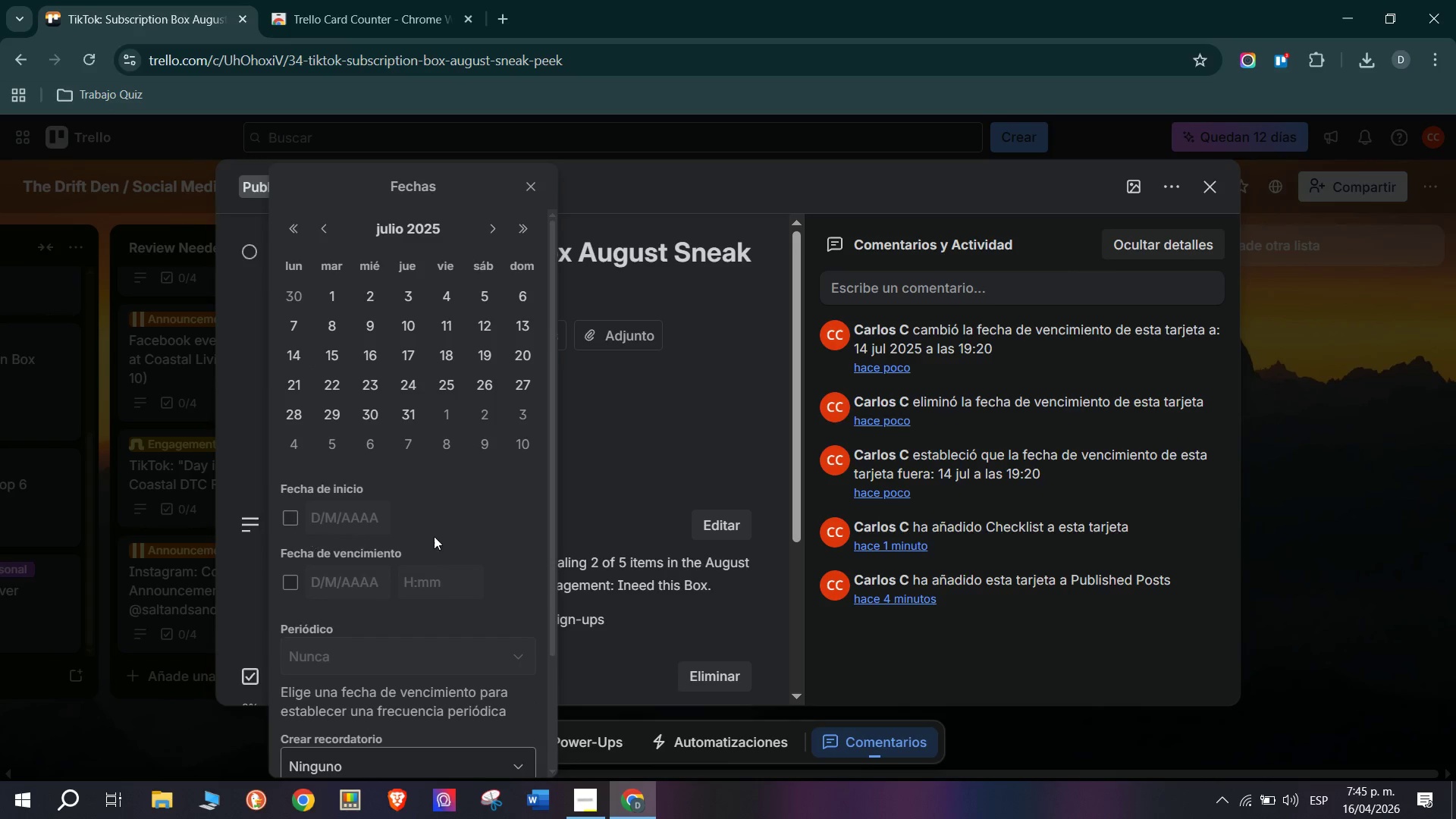 
scroll: coordinate [454, 567], scroll_direction: down, amount: 1.0
 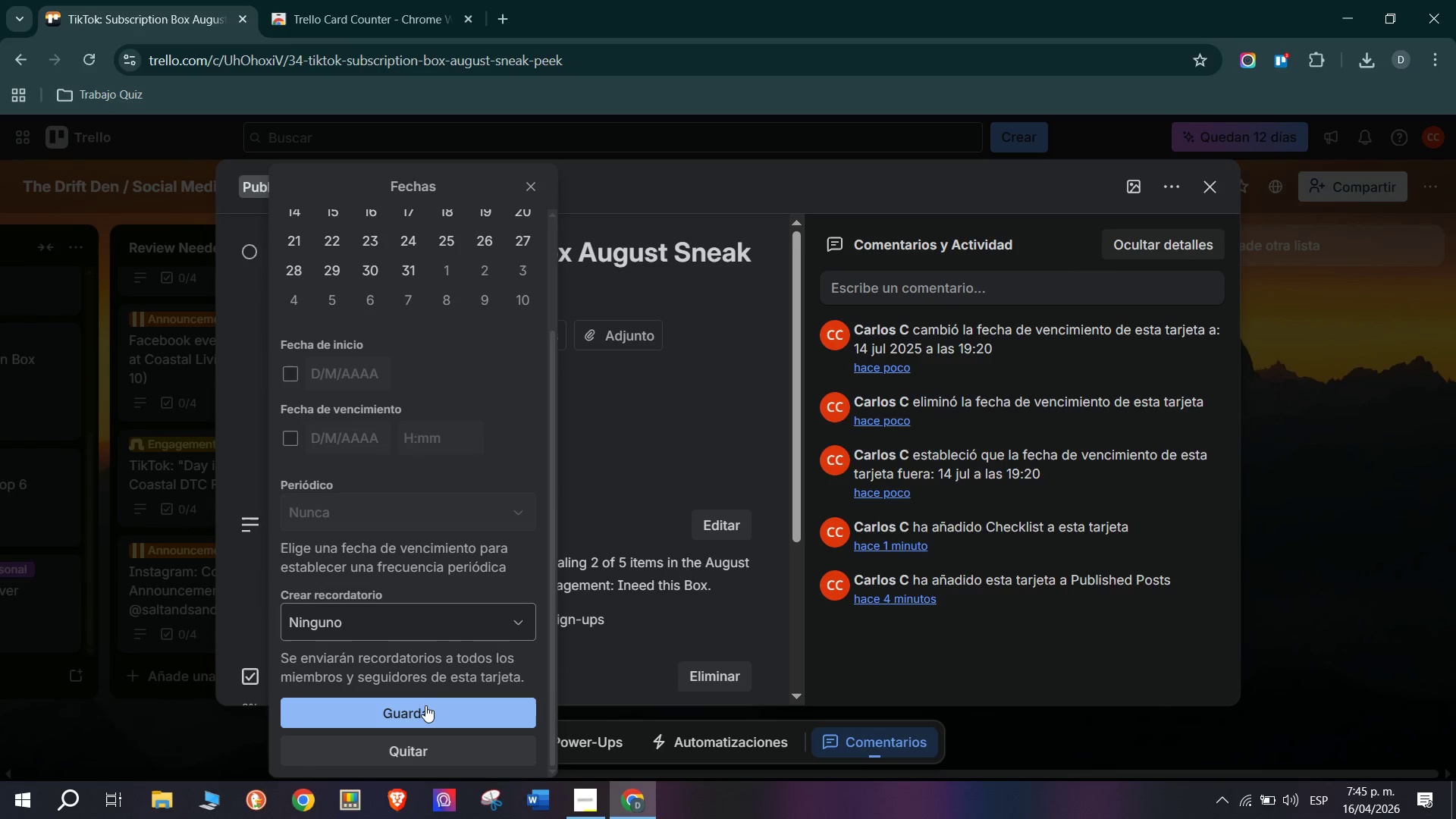 
left_click([431, 708])
 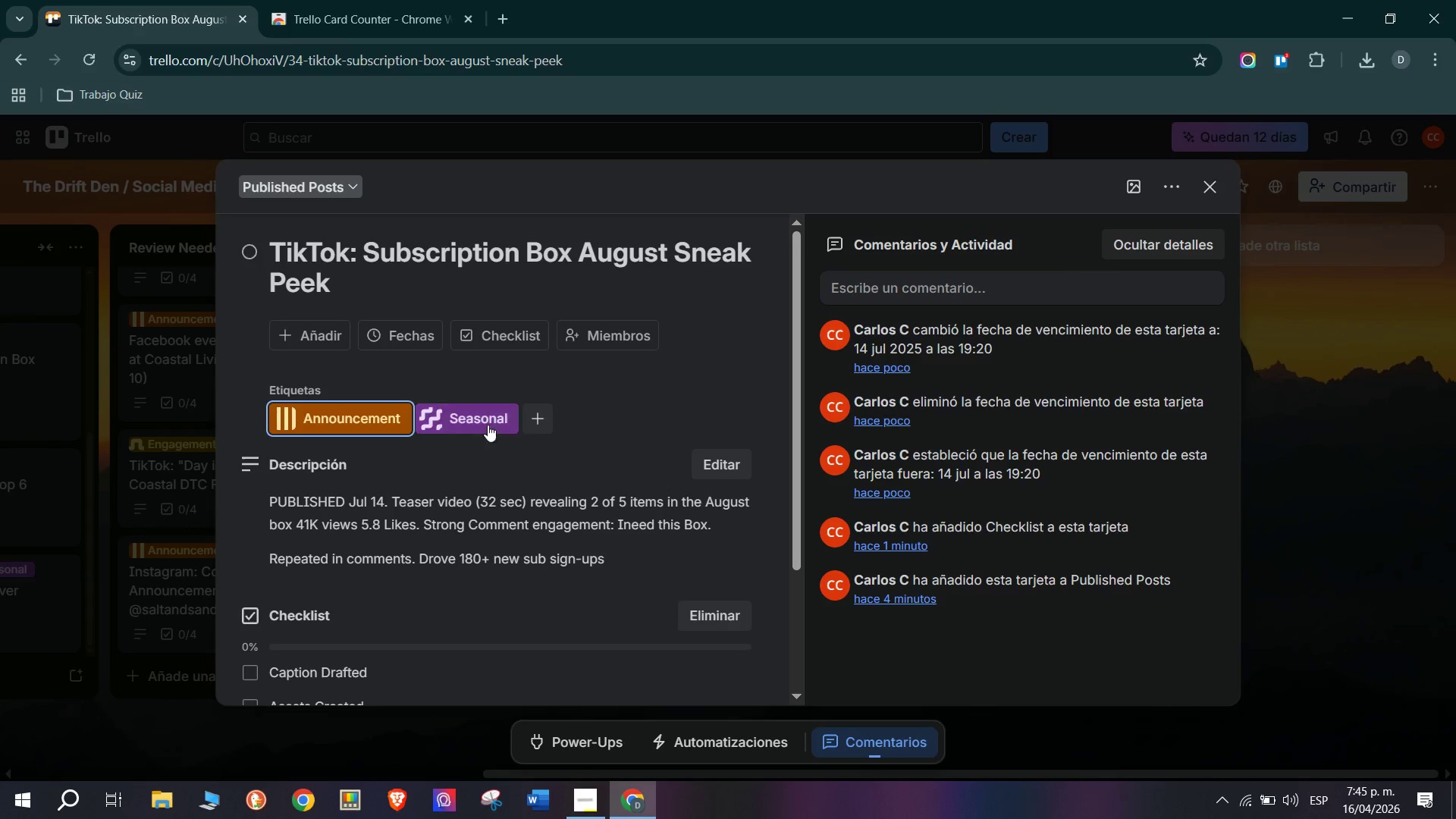 
left_click([174, 446])
 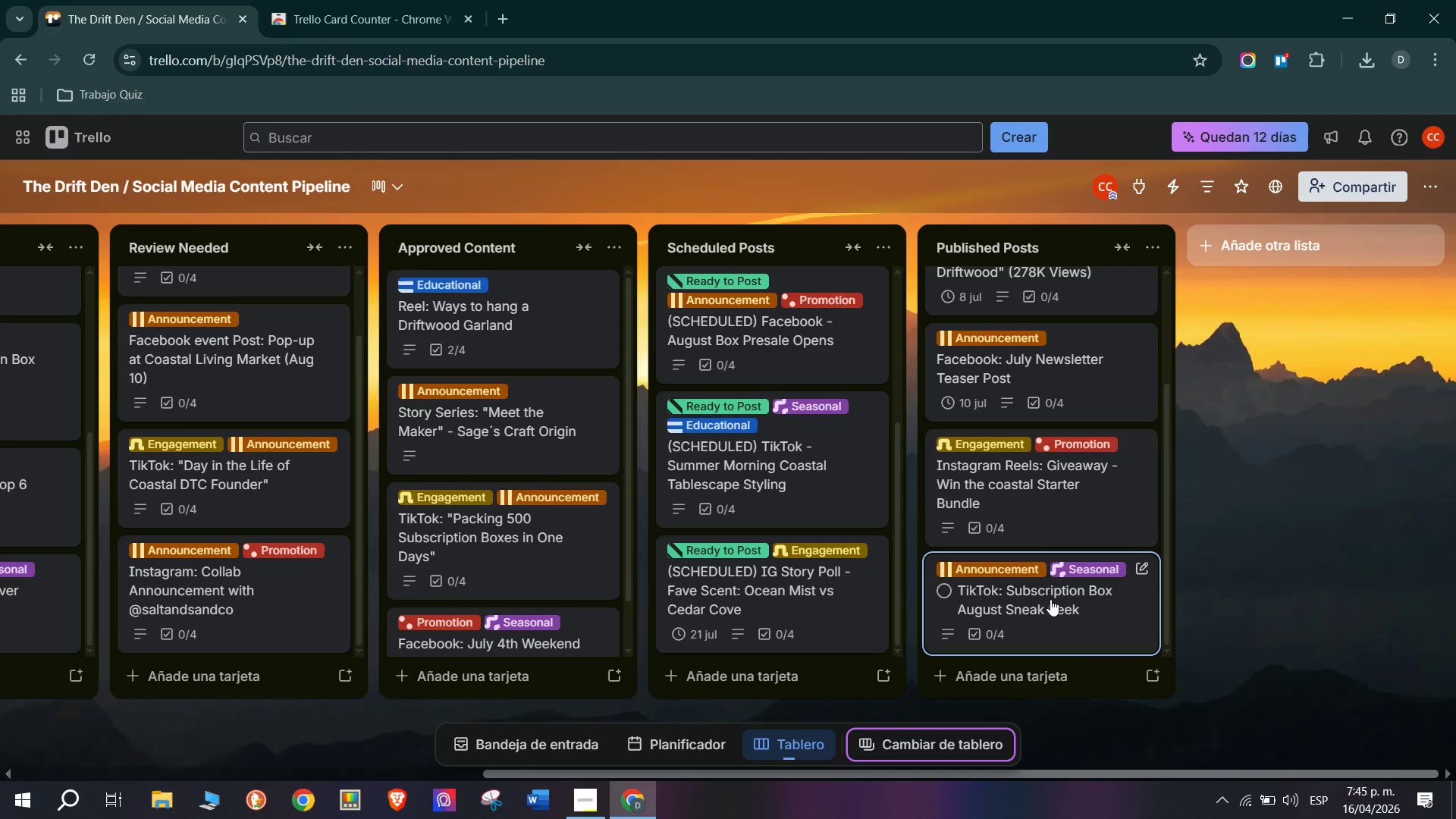 
left_click([1050, 599])
 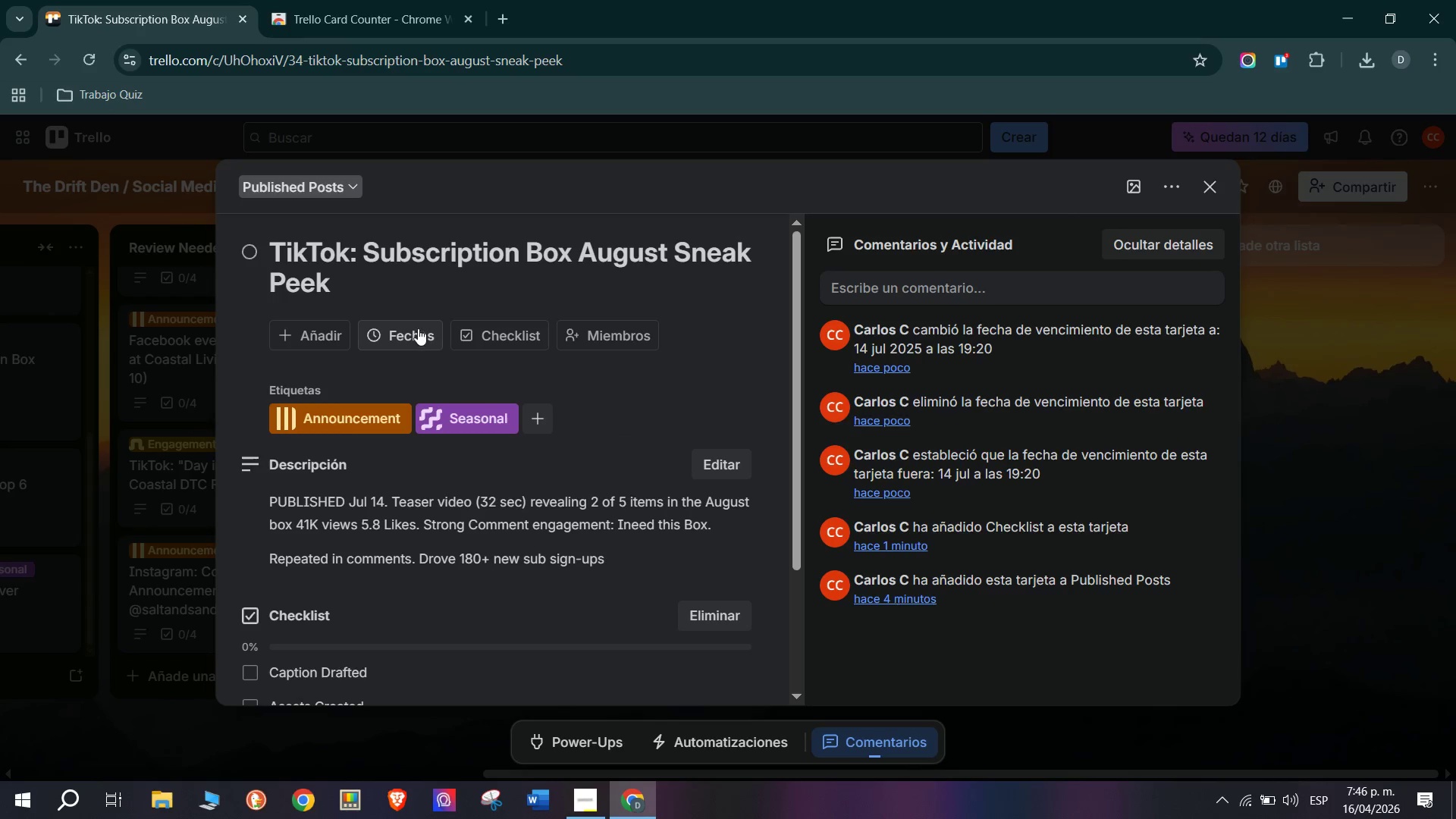 
left_click([418, 328])
 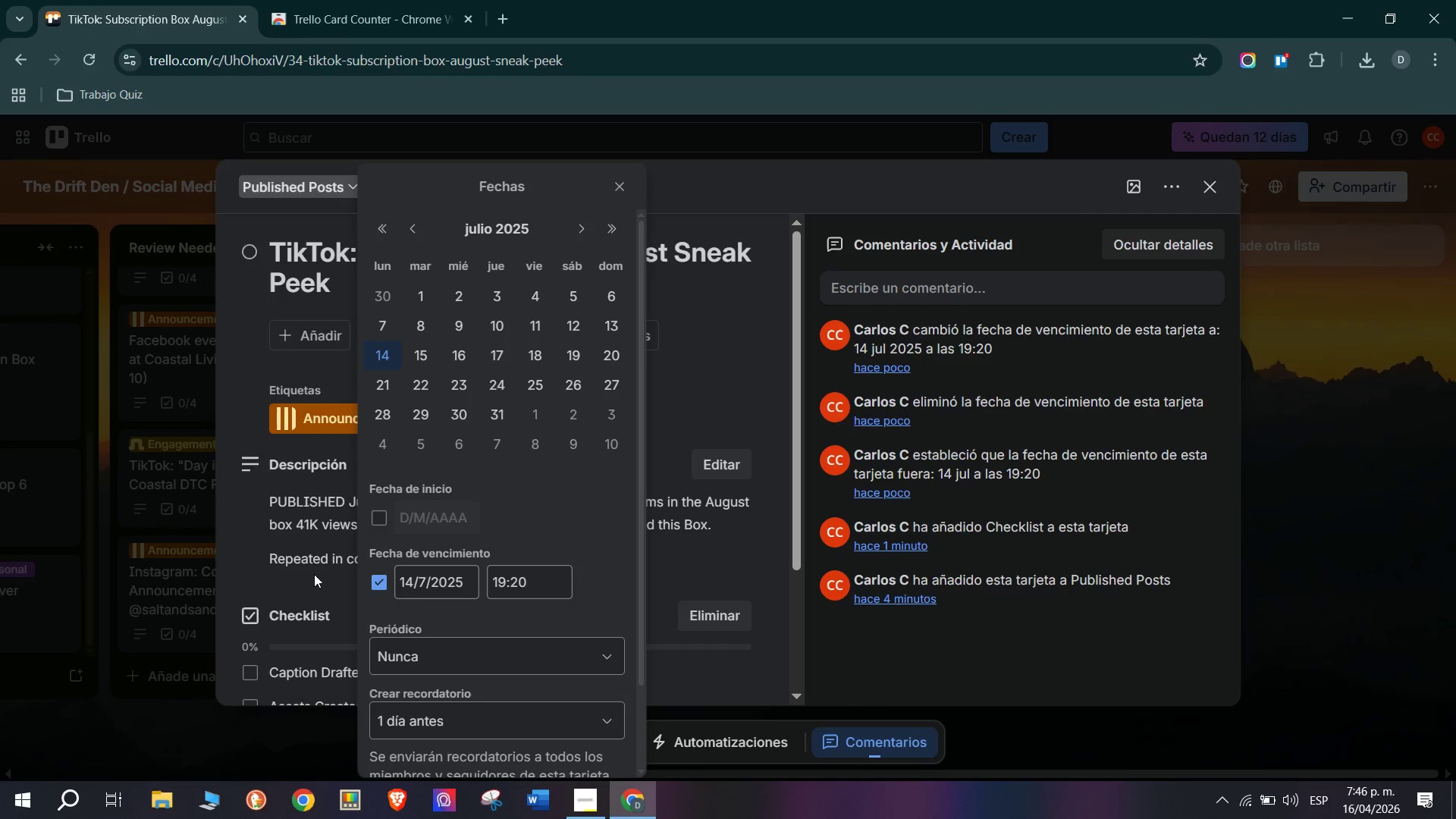 
wait(7.19)
 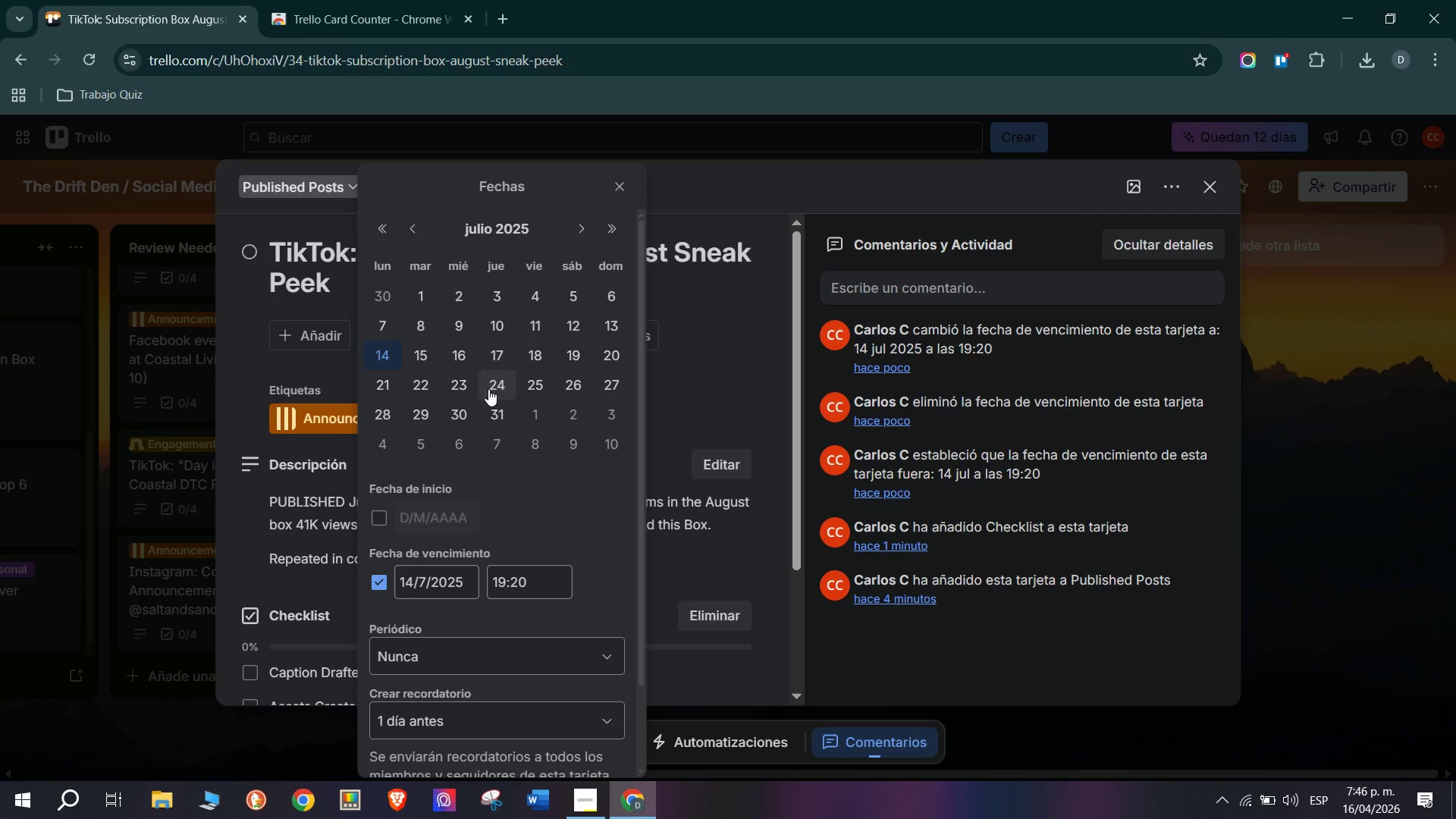 
scroll: coordinate [632, 469], scroll_direction: down, amount: 2.0
 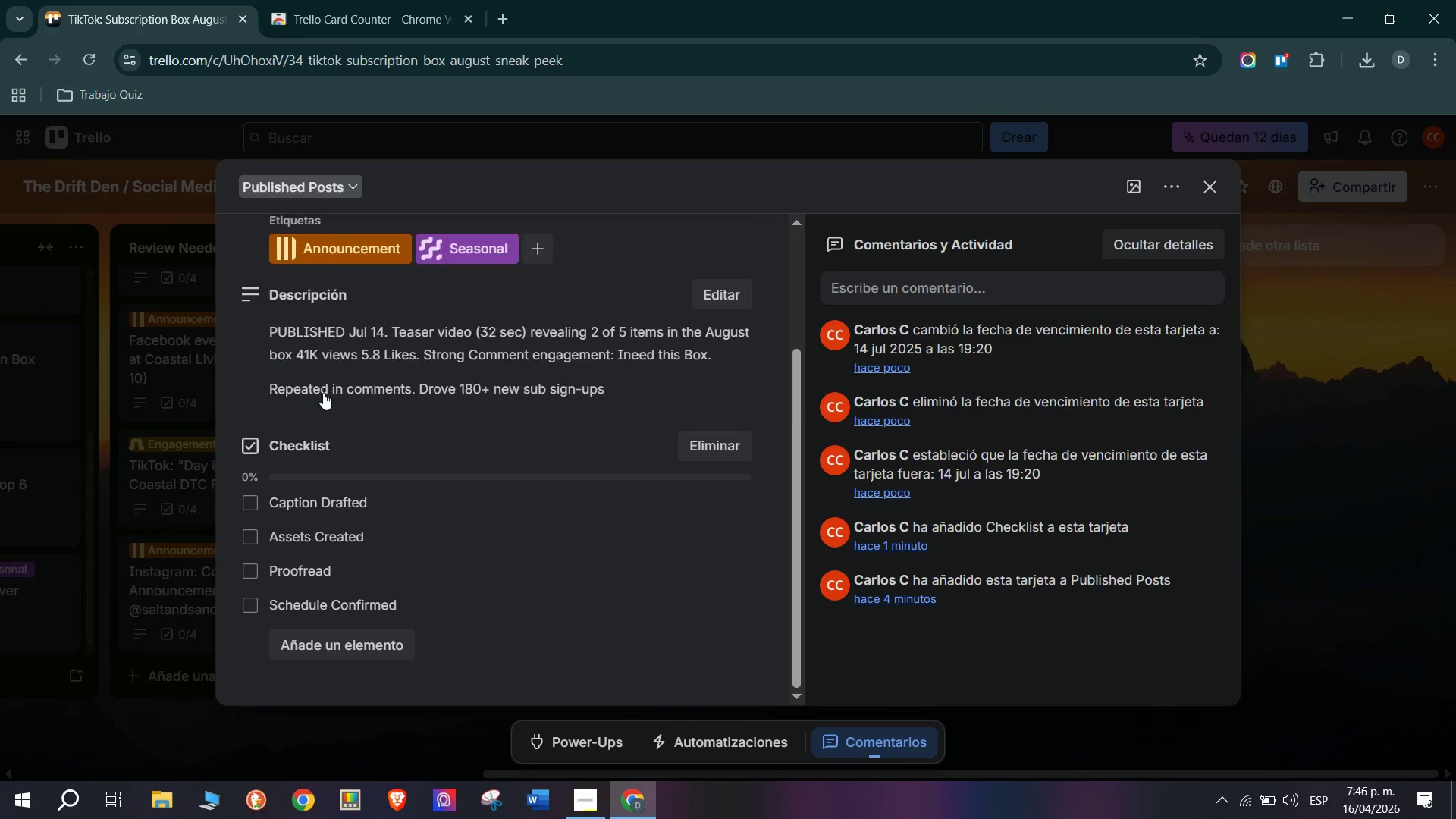 
double_click([161, 439])
 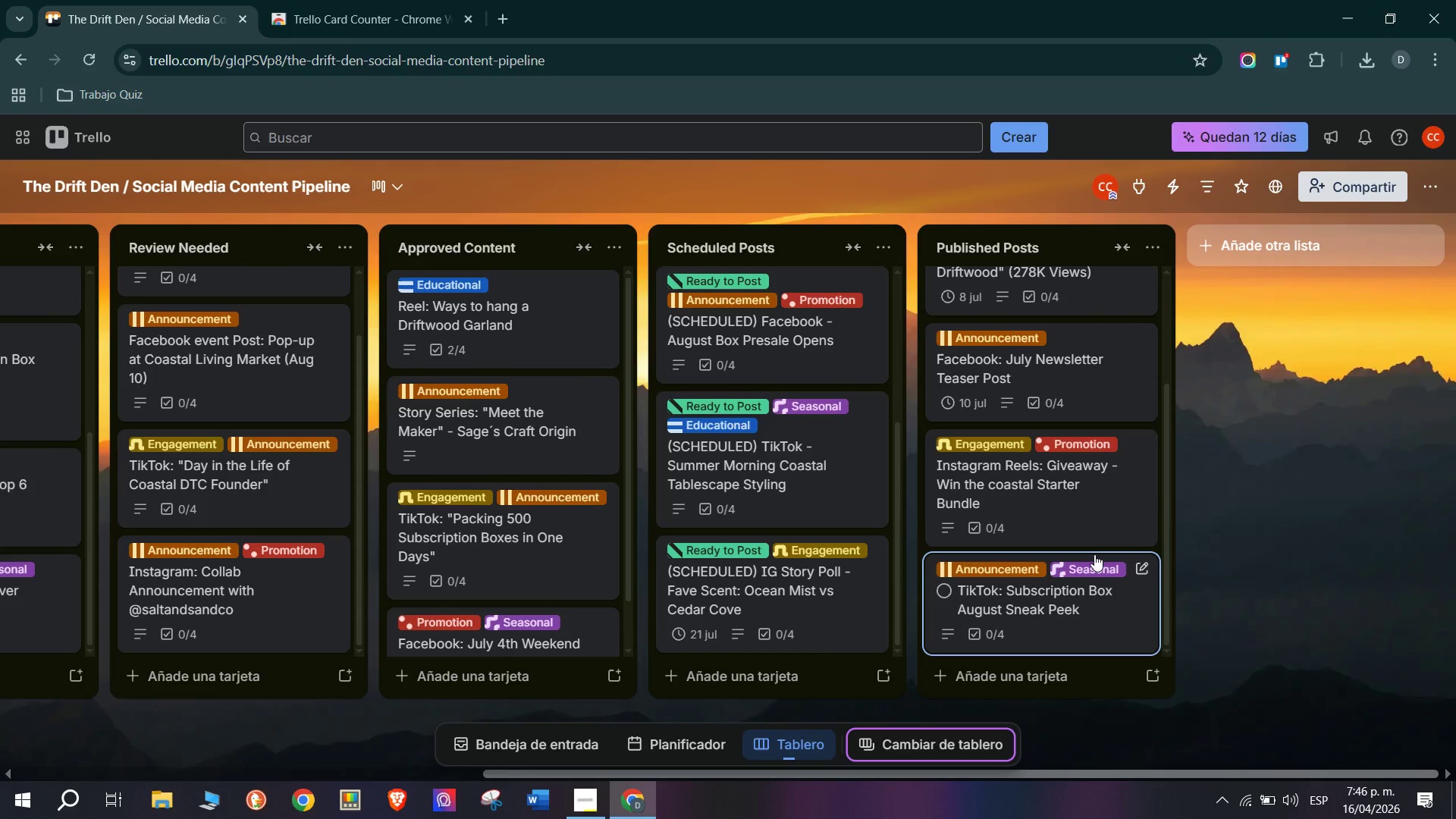 
wait(7.67)
 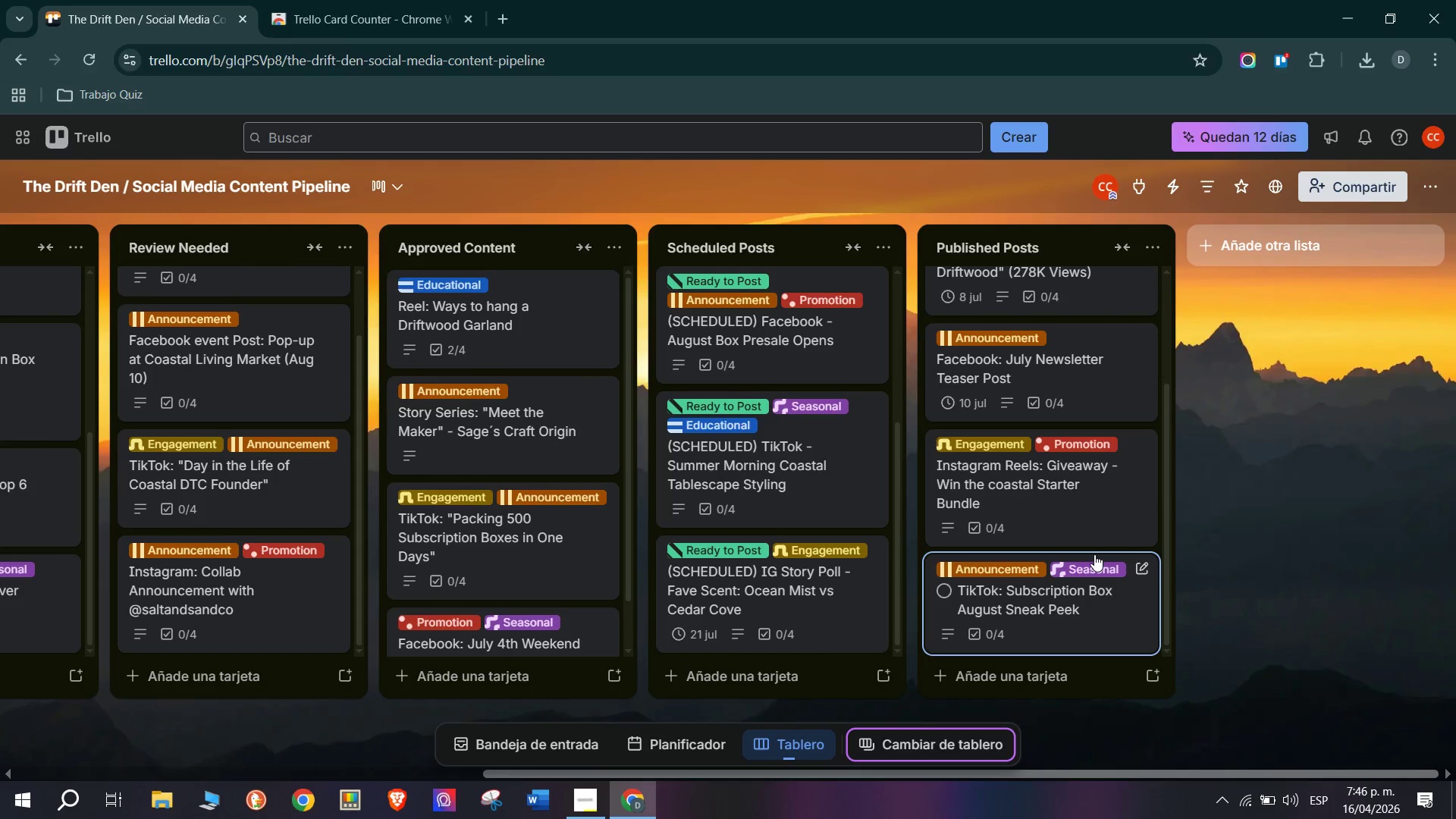 
scroll: coordinate [1192, 599], scroll_direction: down, amount: 1.0
 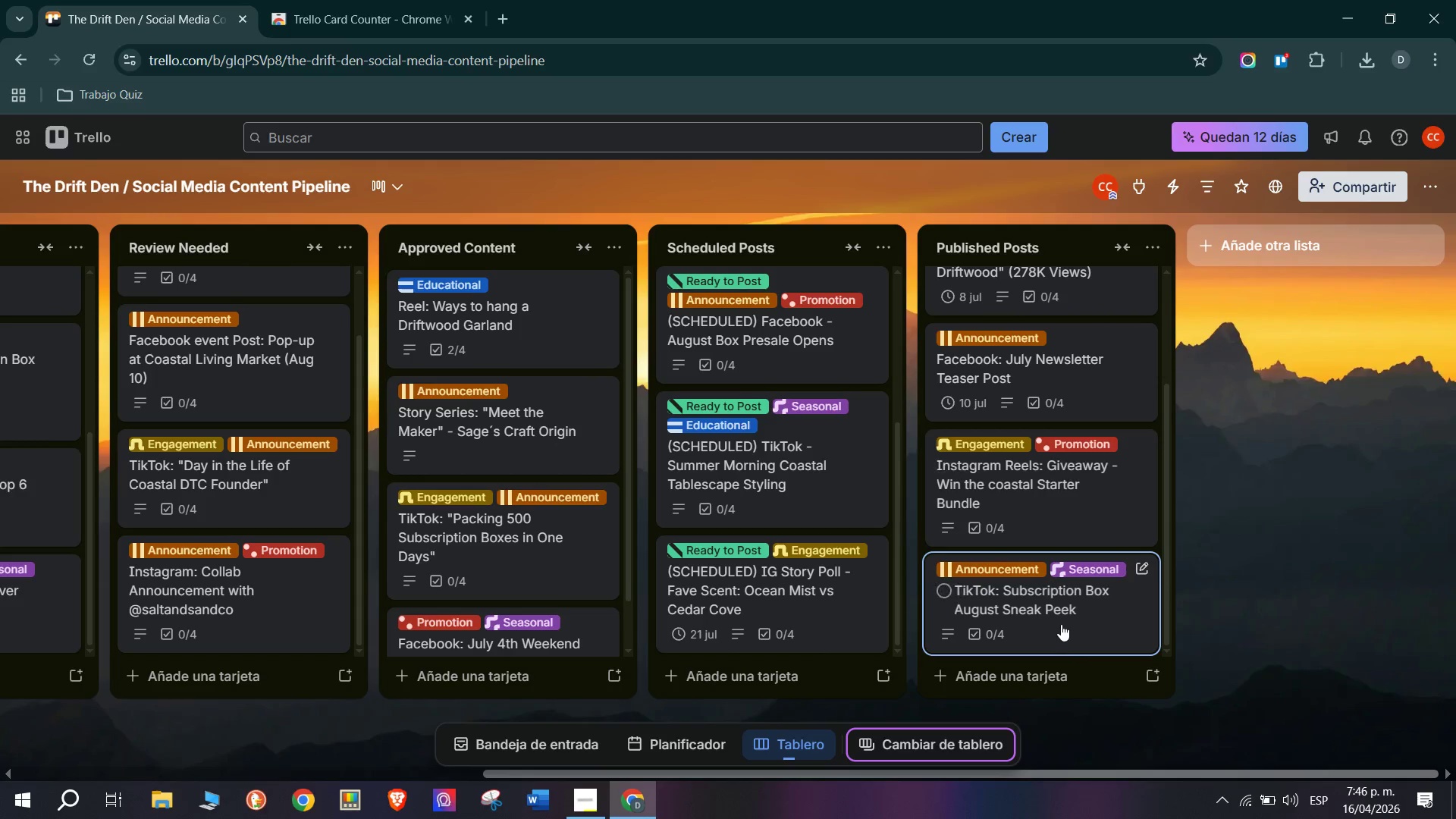 
left_click([1061, 623])
 